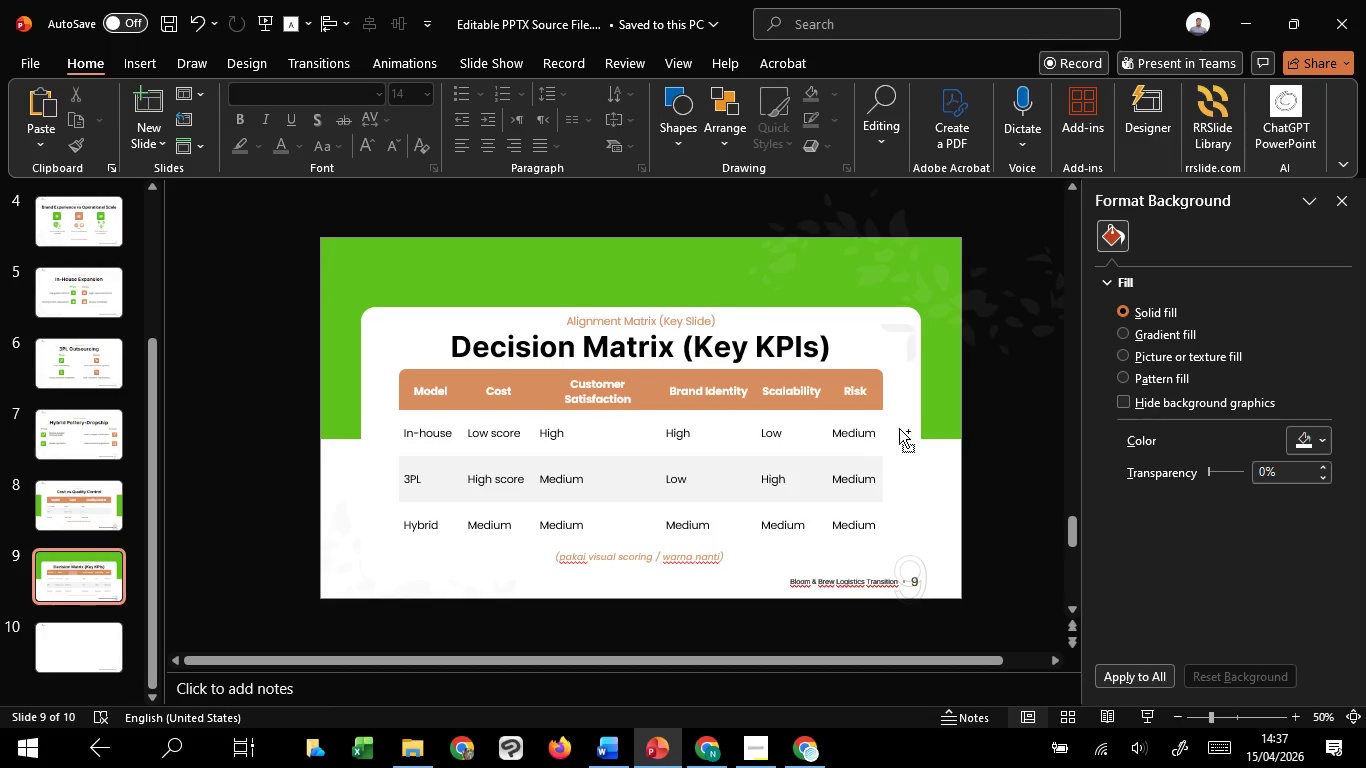 
key(Control+V)
 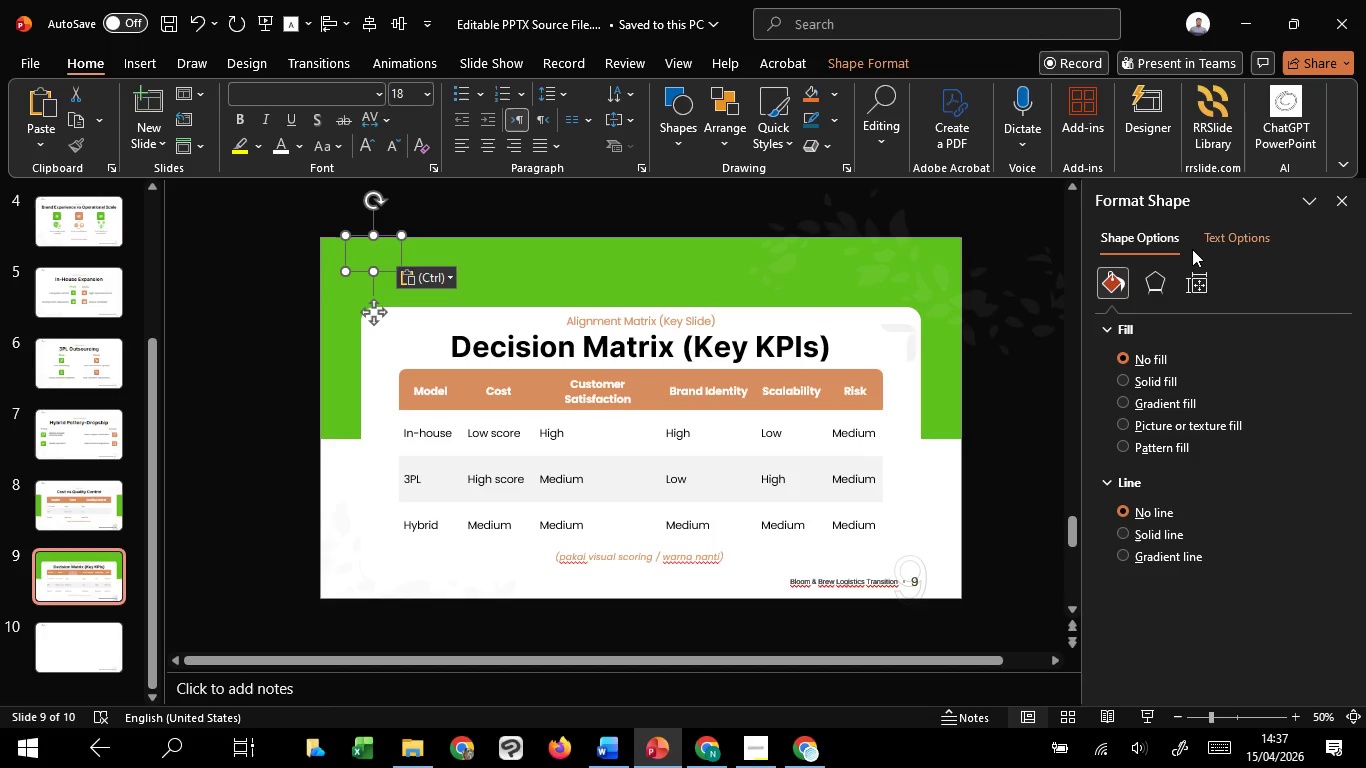 
left_click([1195, 246])
 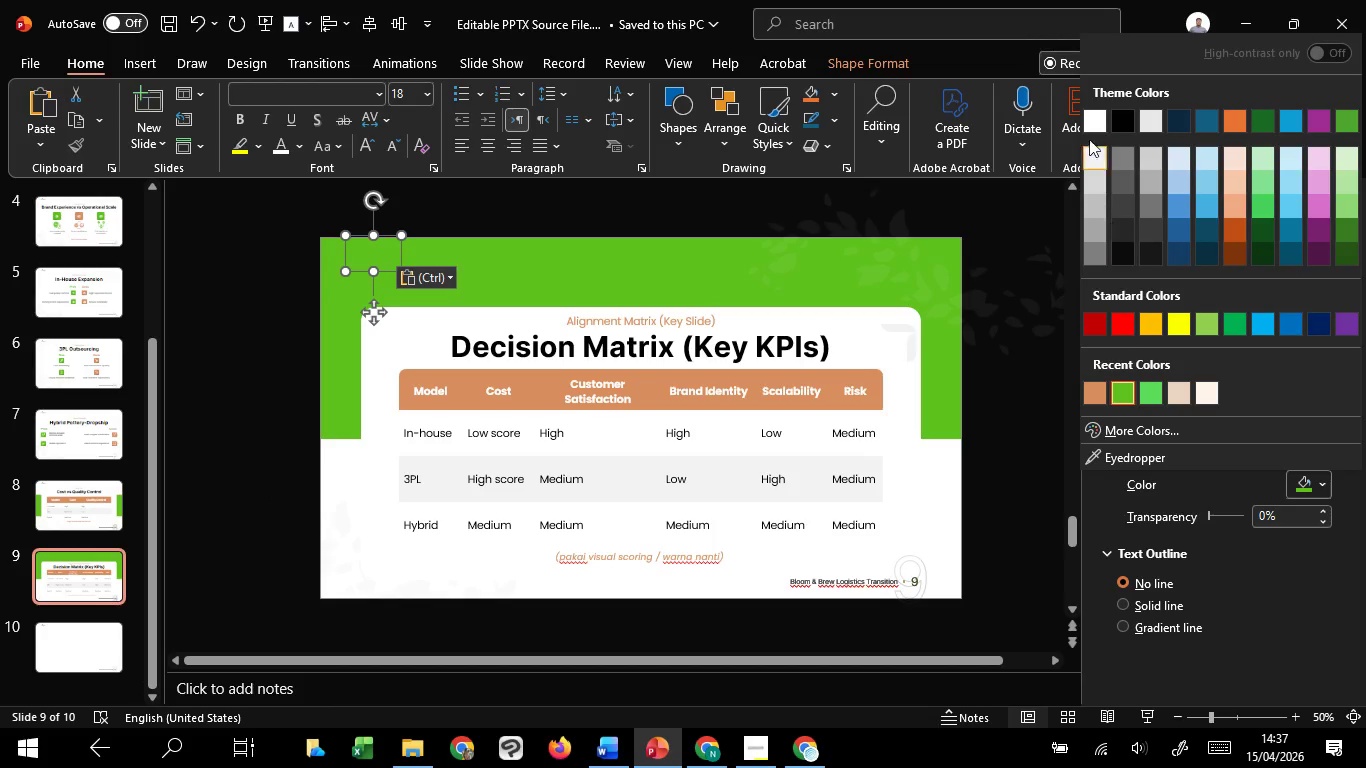 
left_click([1087, 118])
 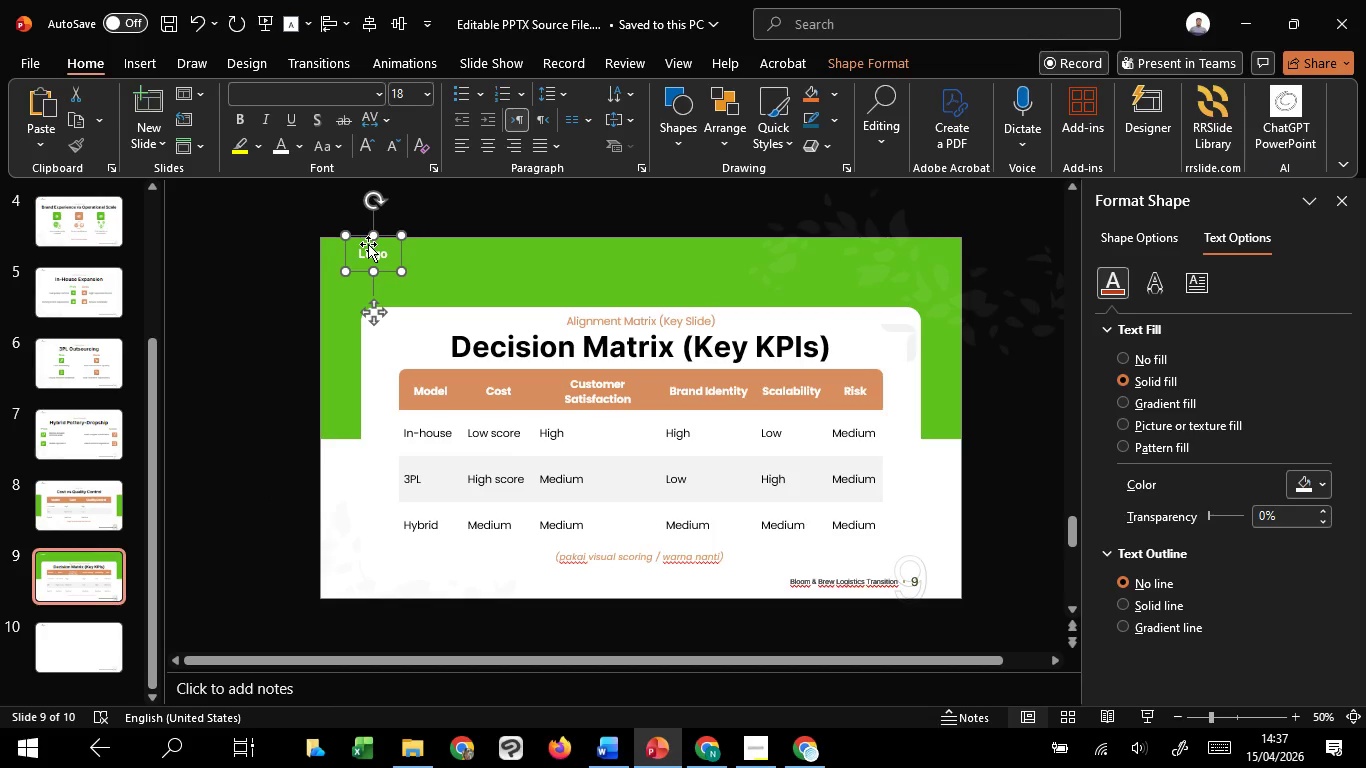 
left_click([368, 244])
 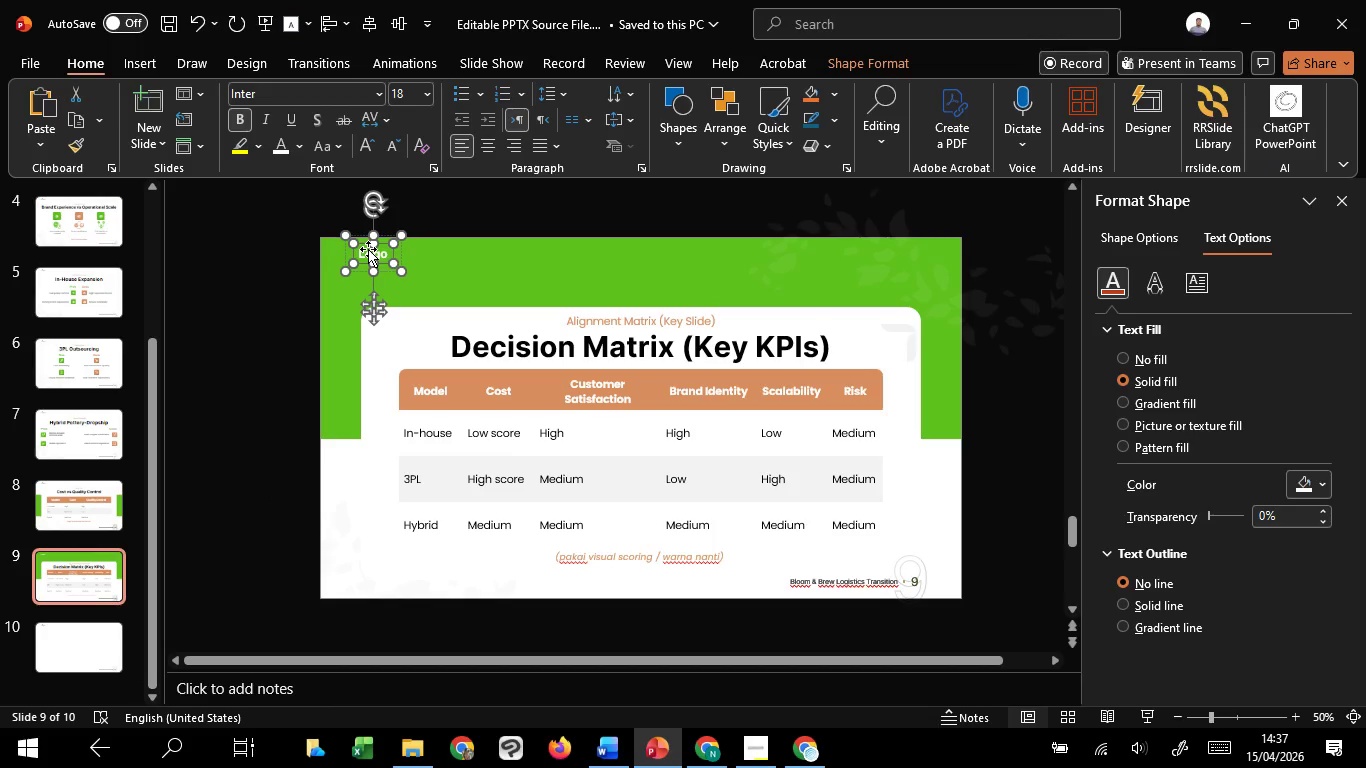 
left_click([368, 249])
 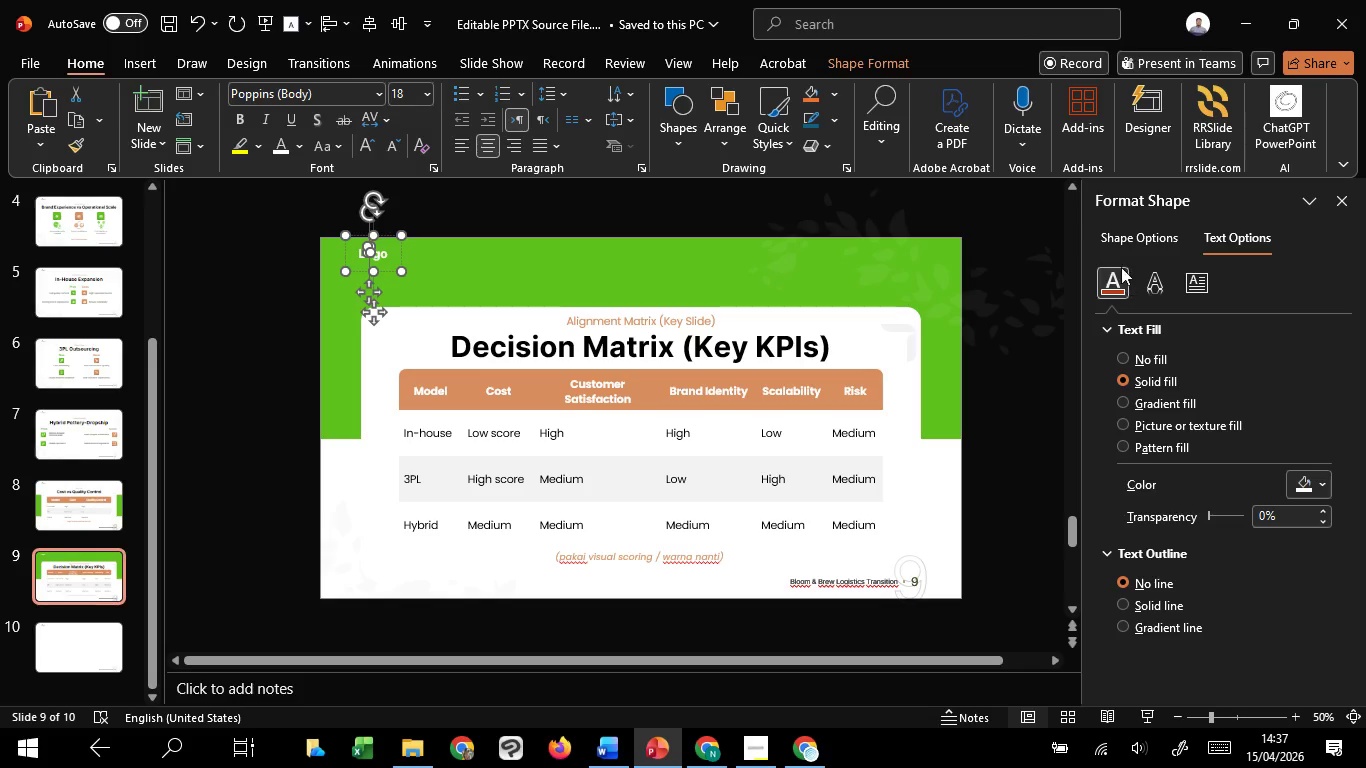 
left_click([1121, 239])
 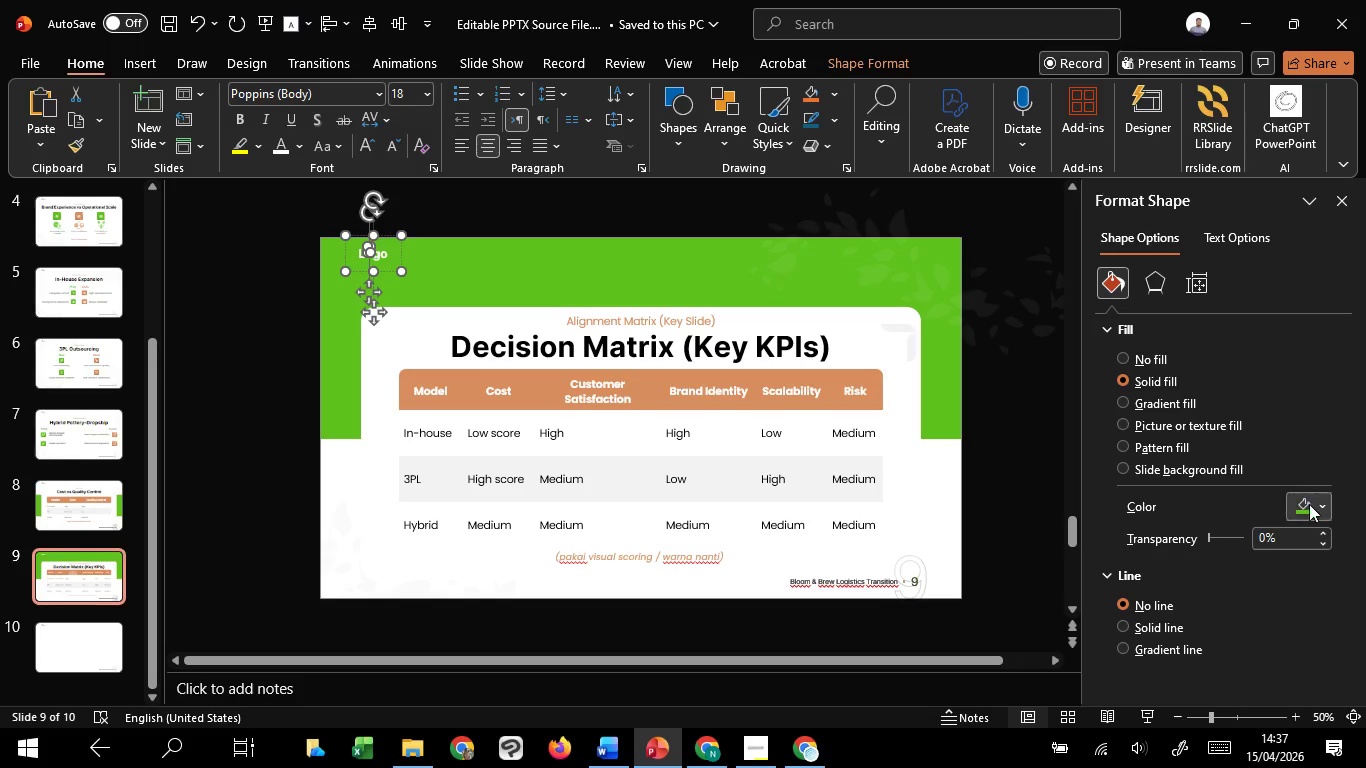 
left_click([1309, 504])
 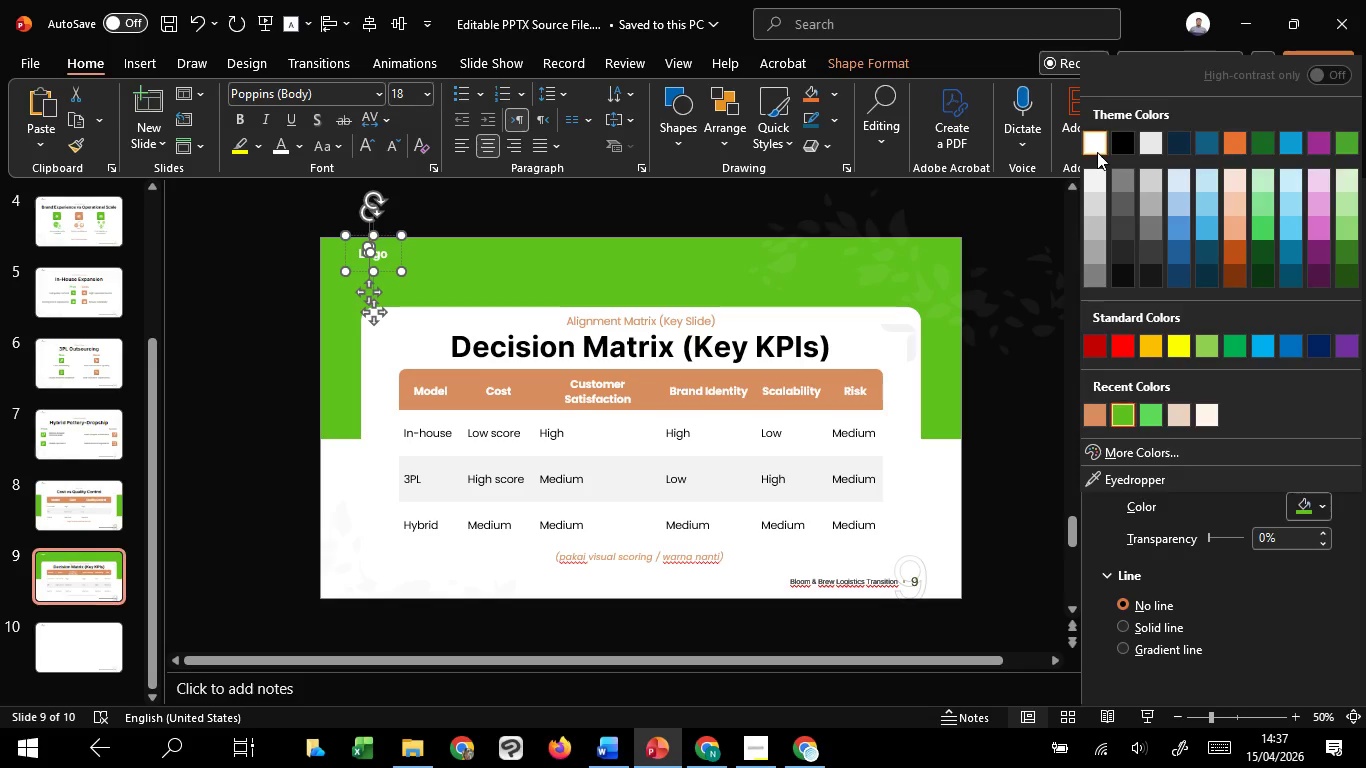 
double_click([1097, 152])
 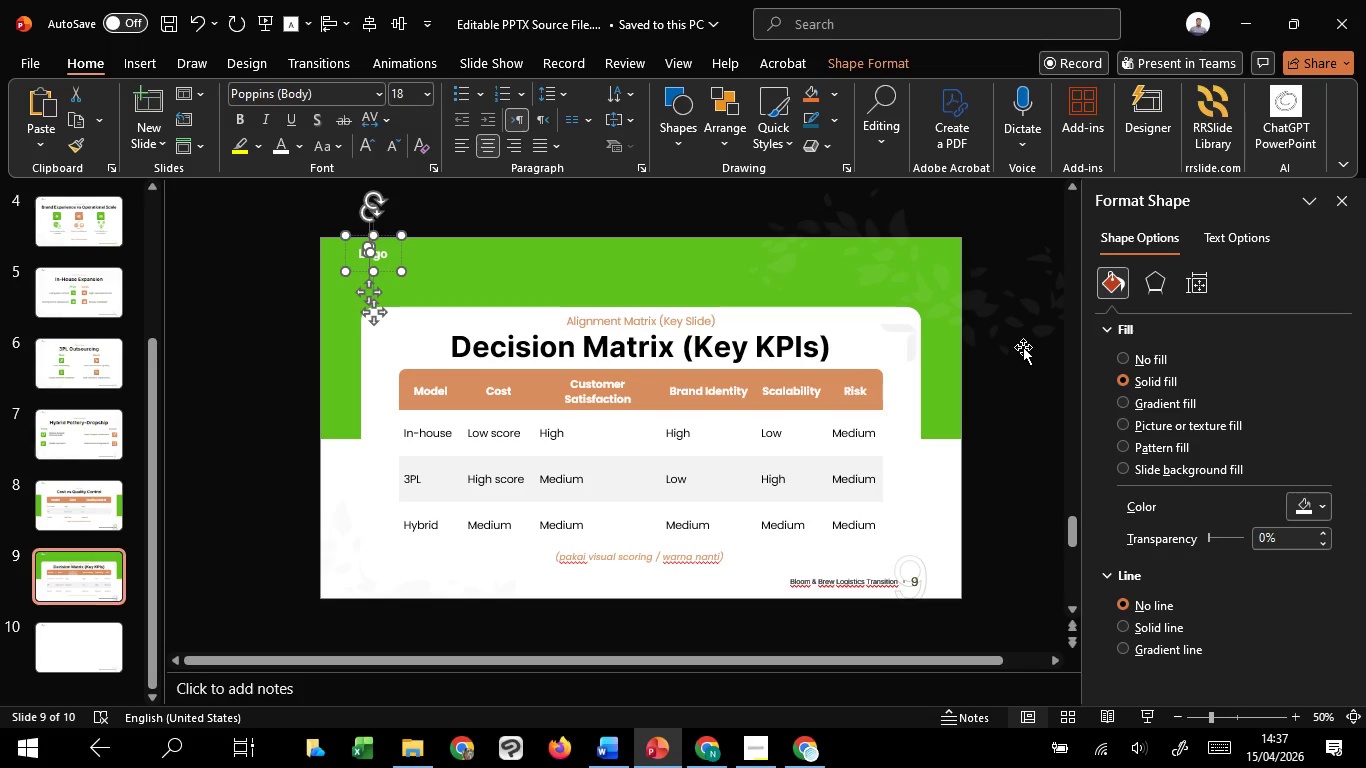 
left_click([1023, 347])
 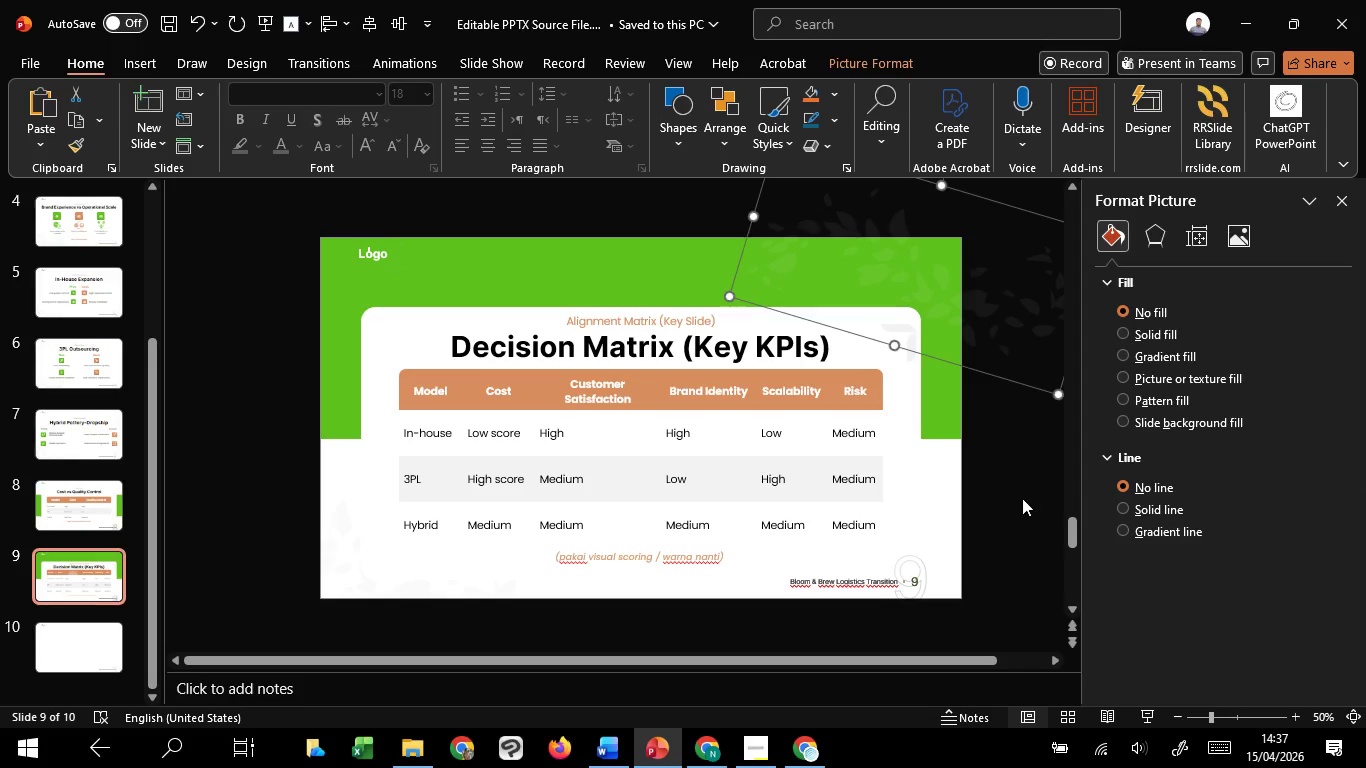 
left_click([1022, 498])
 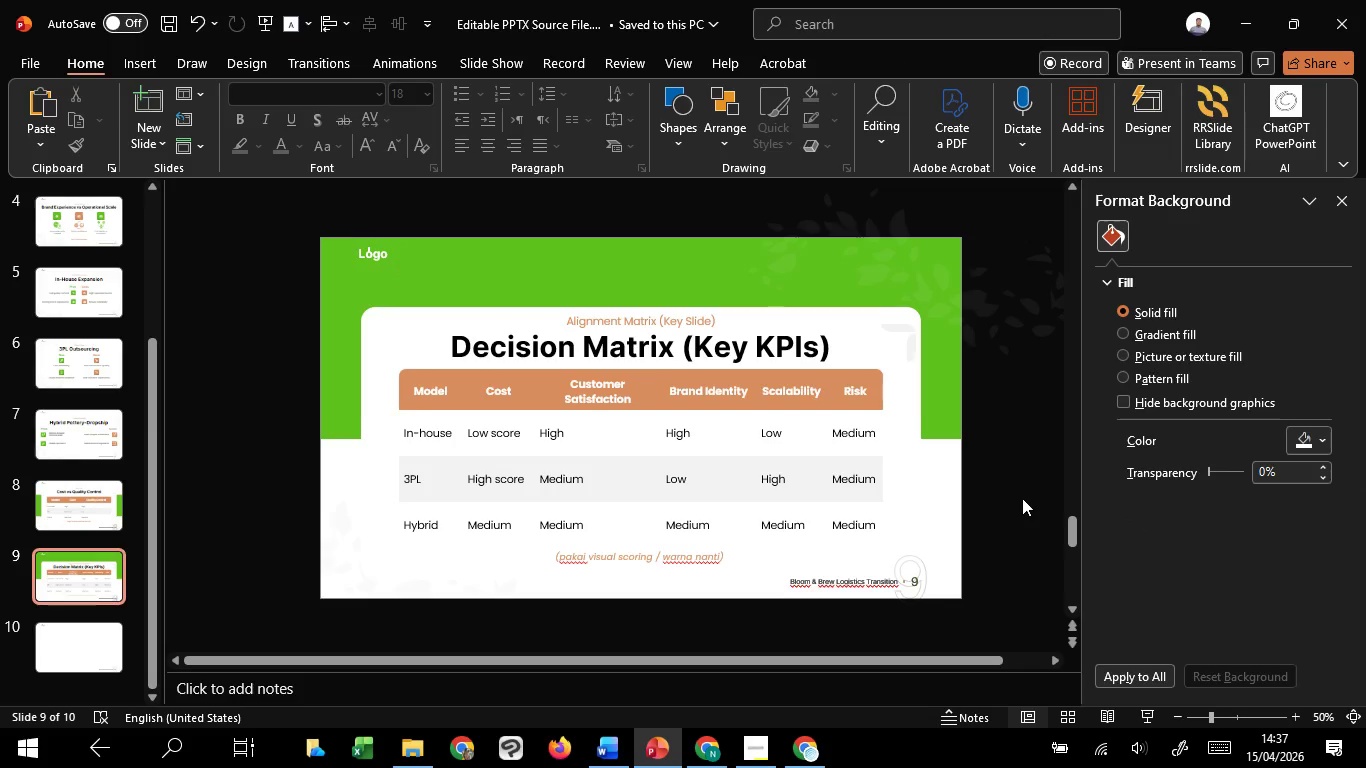 
scroll: coordinate [1022, 498], scroll_direction: up, amount: 1.0
 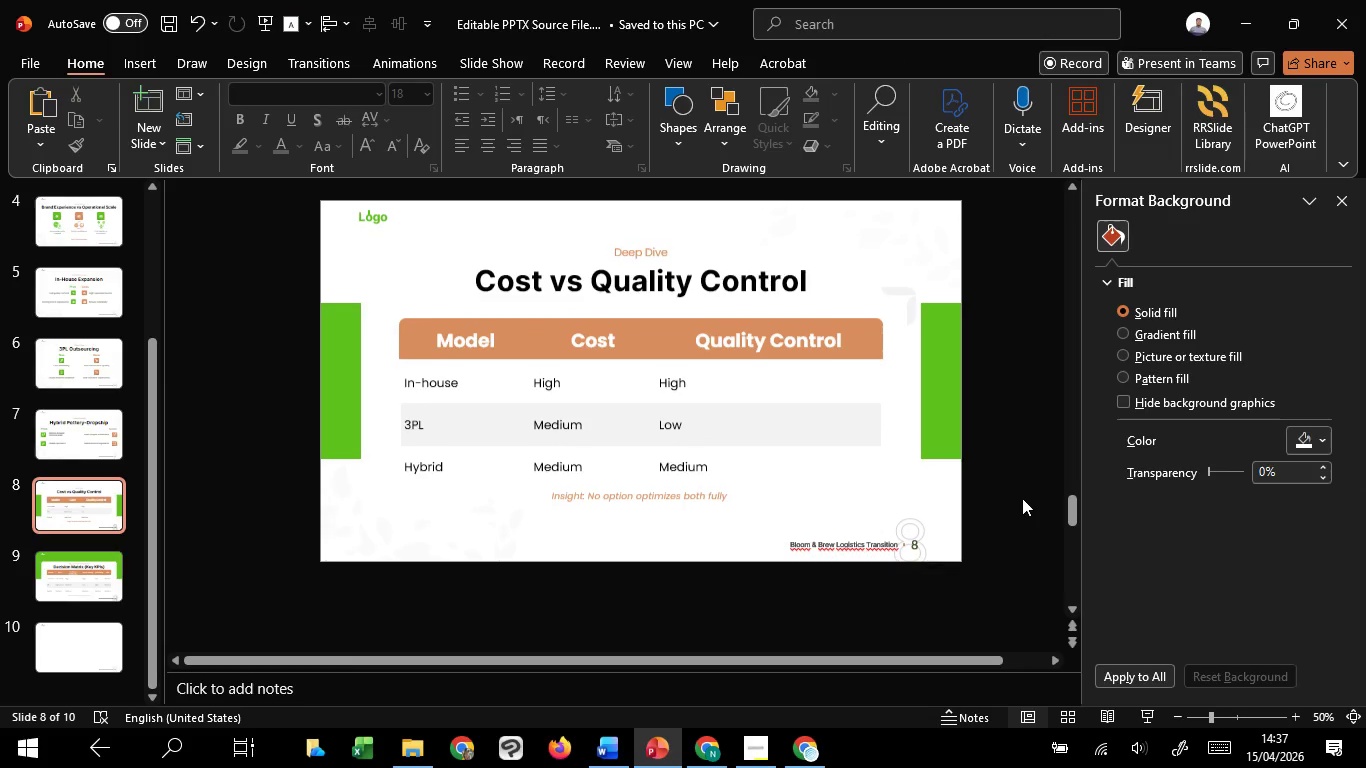 
scroll: coordinate [1022, 498], scroll_direction: down, amount: 3.0
 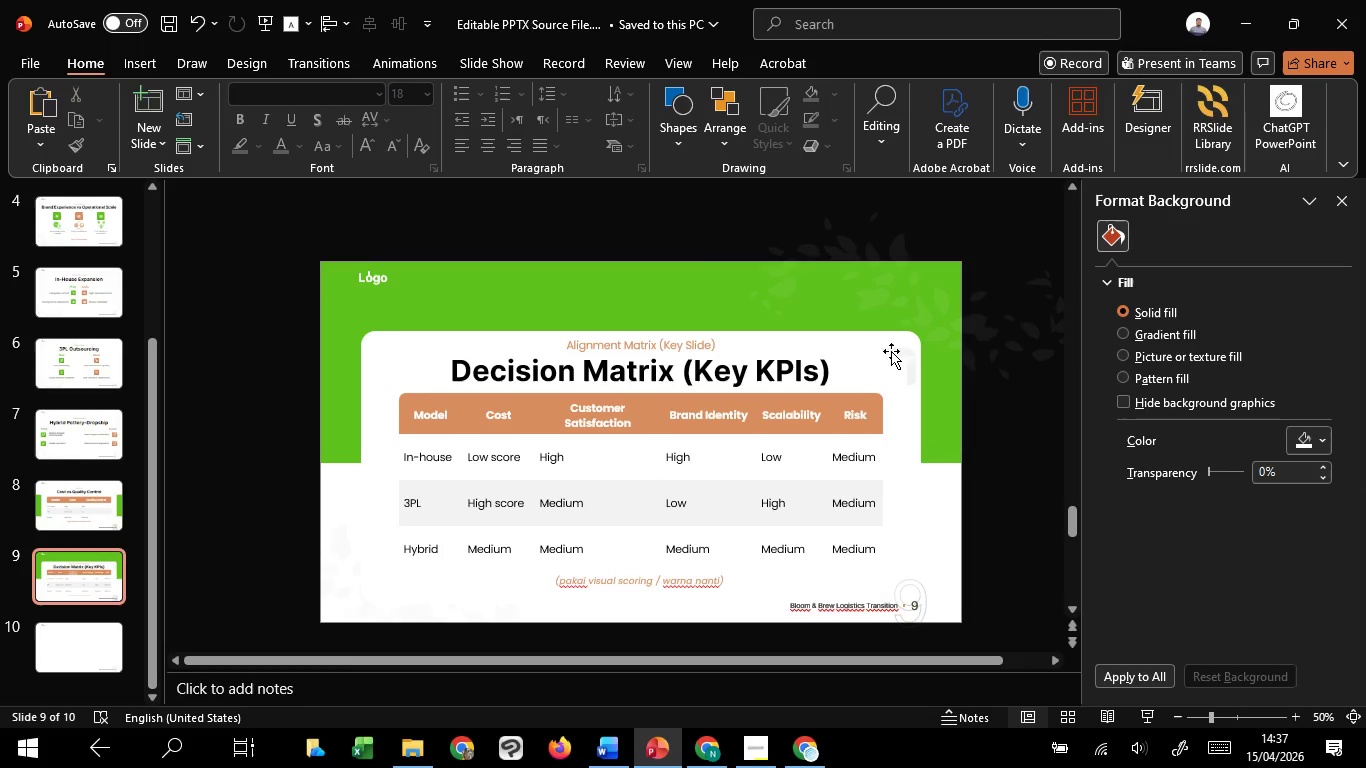 
left_click([892, 351])
 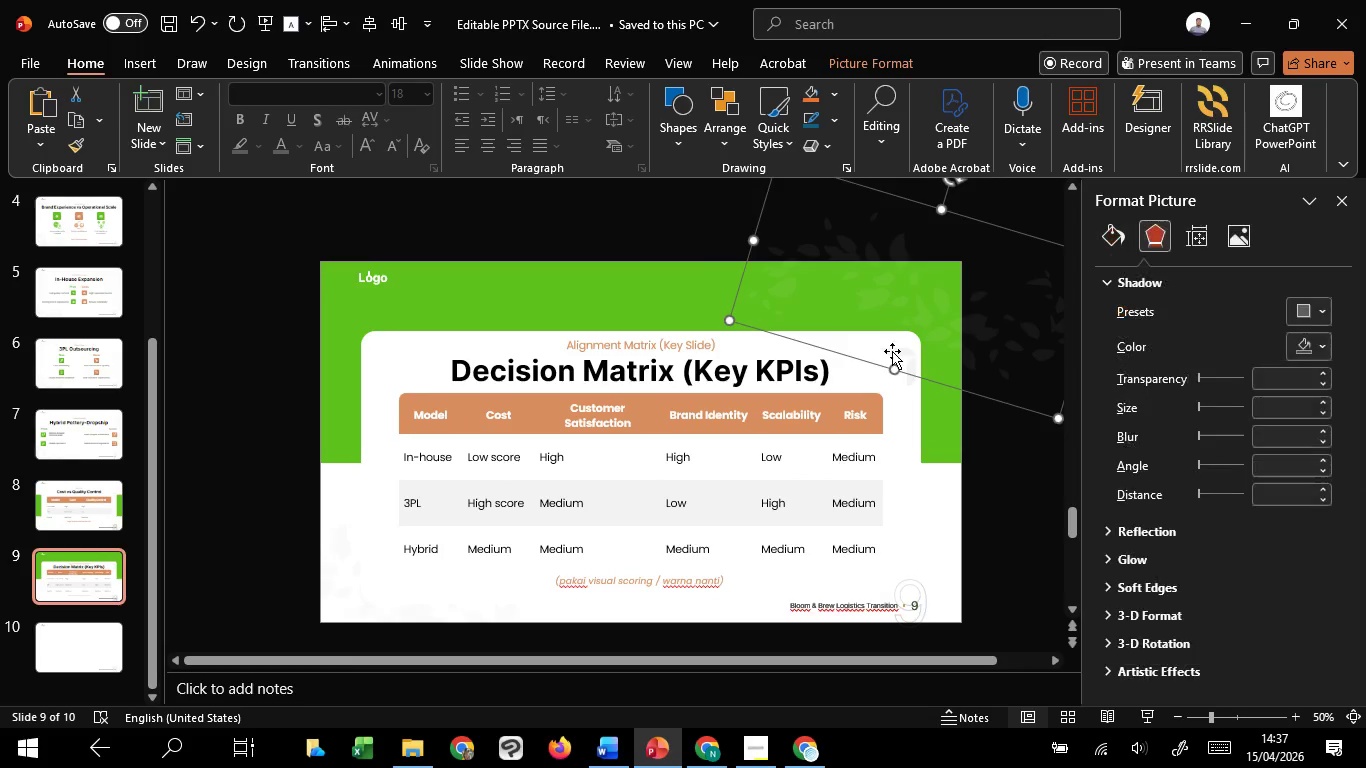 
left_click([892, 351])
 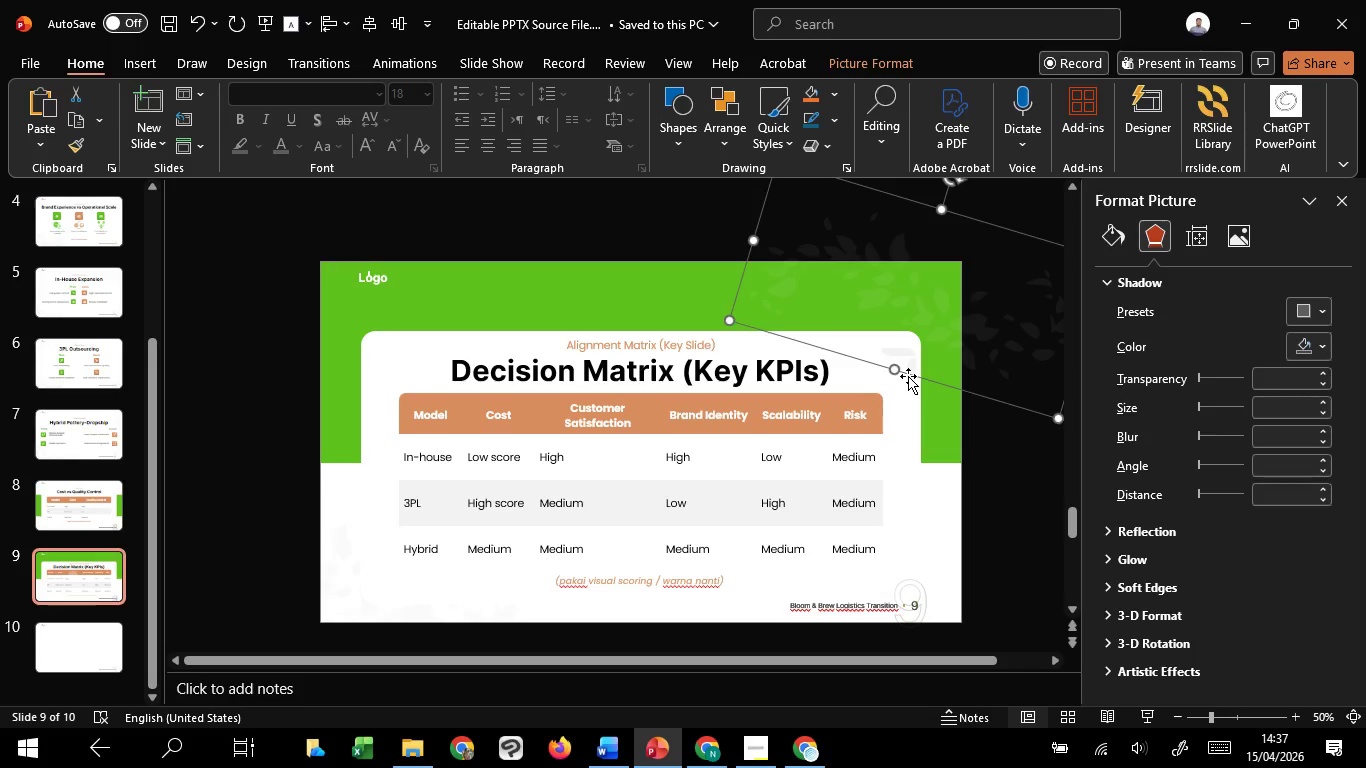 
left_click([908, 376])
 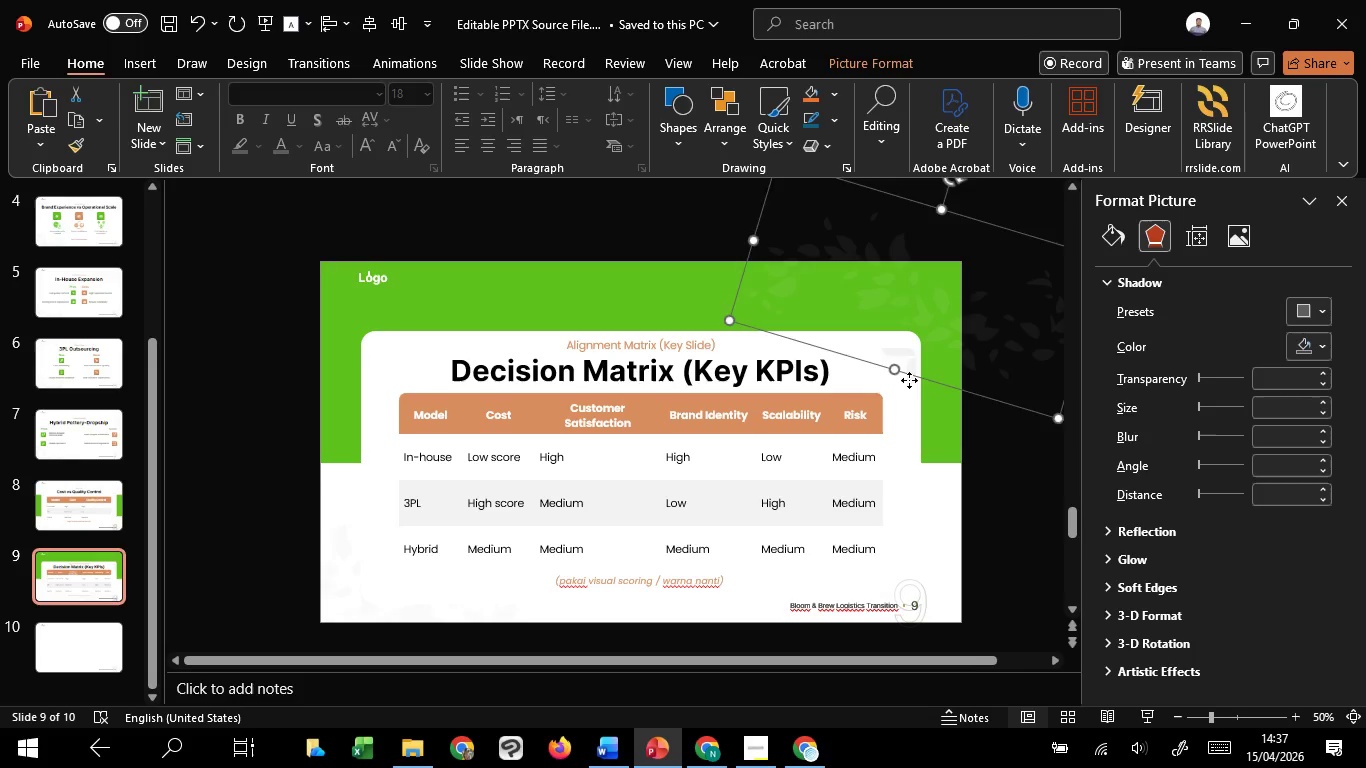 
left_click([909, 380])
 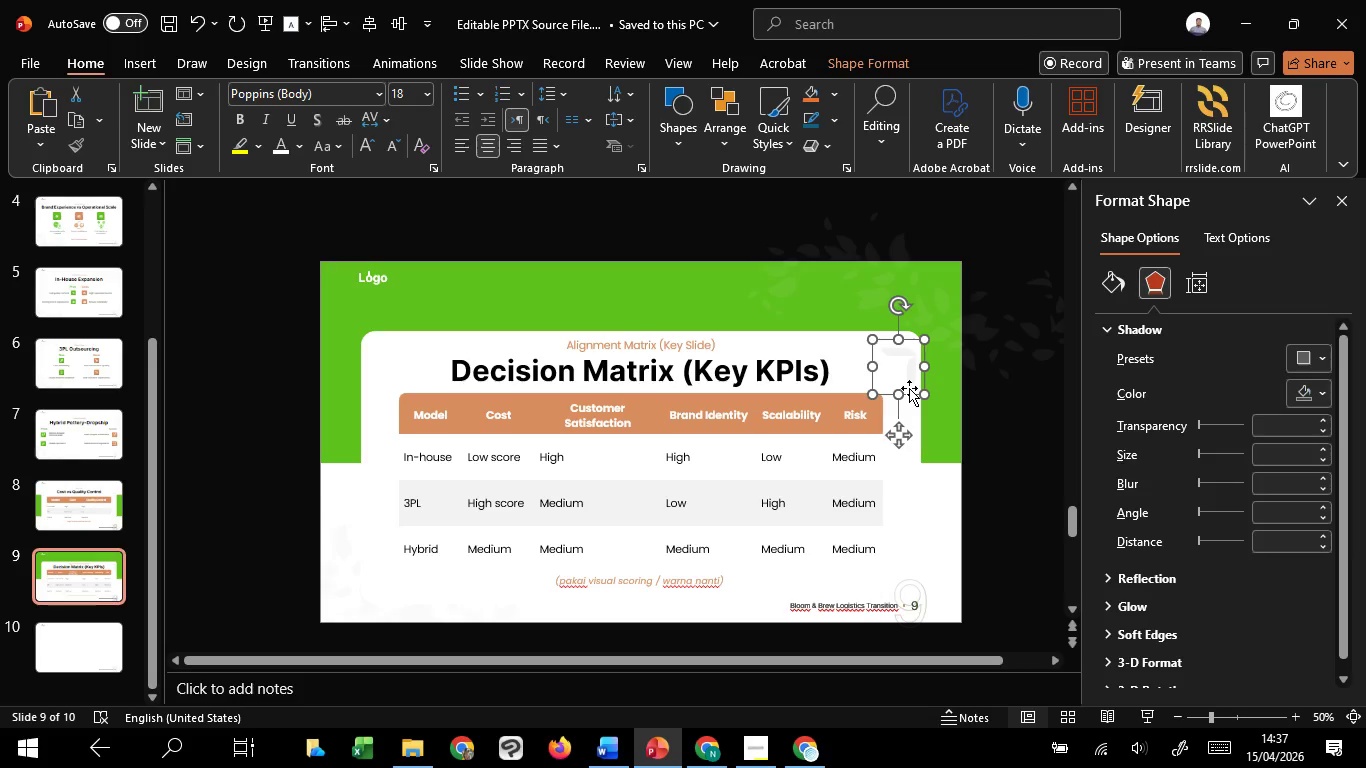 
right_click([909, 388])
 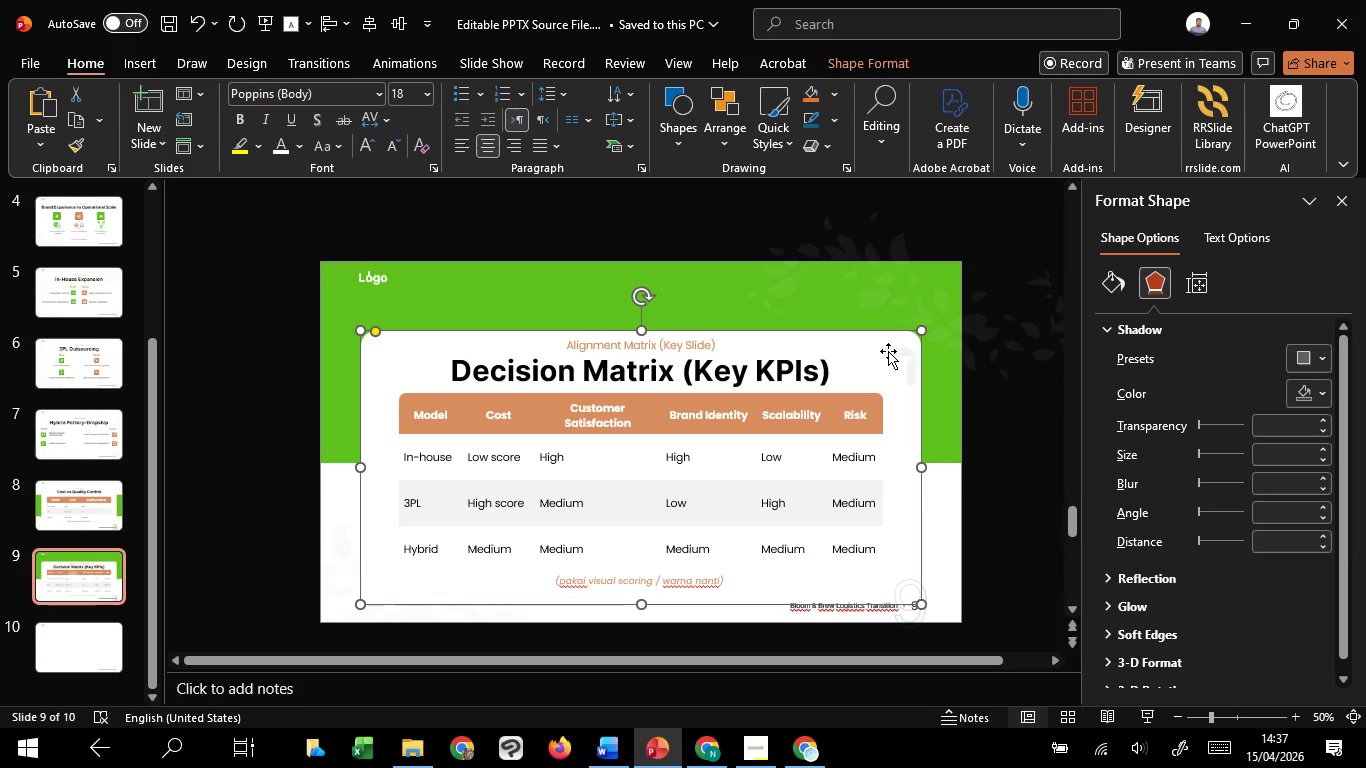 
double_click([888, 351])
 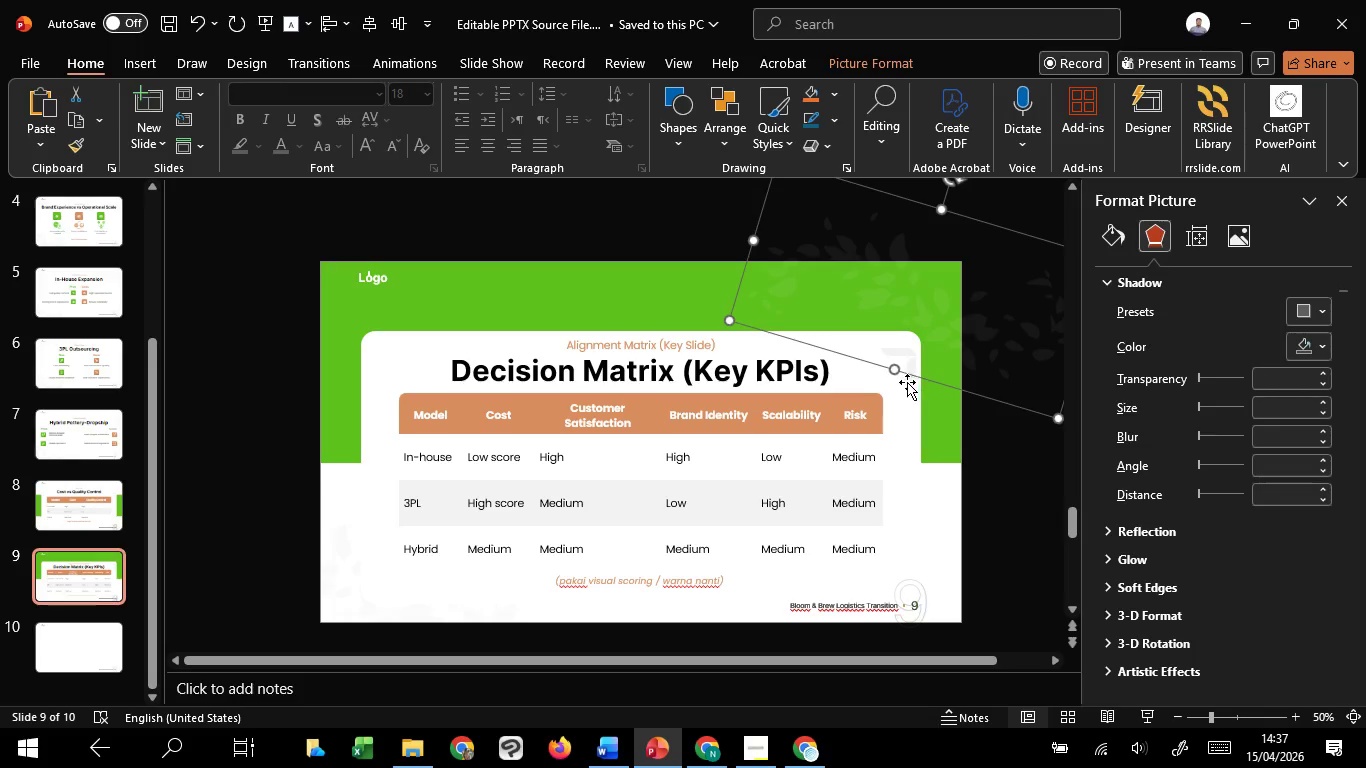 
left_click([907, 382])
 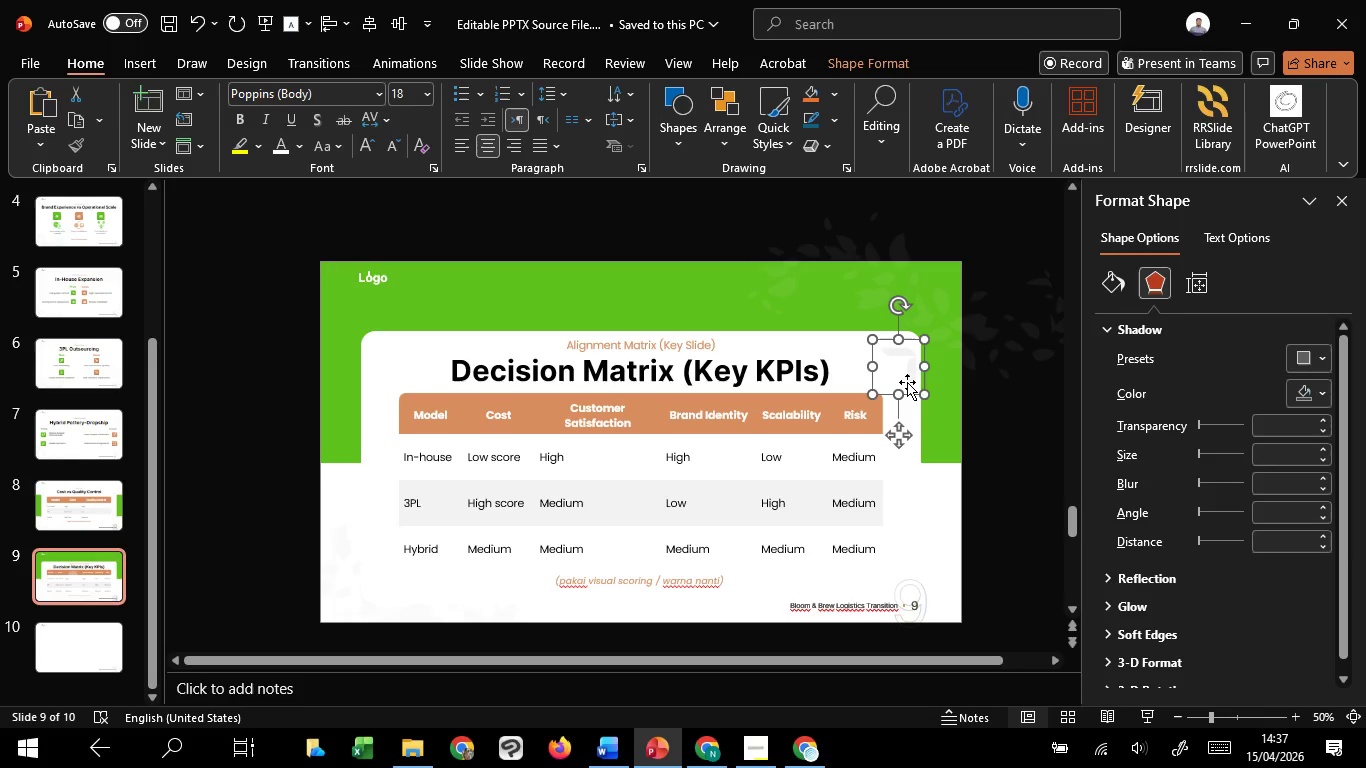 
right_click([907, 382])
 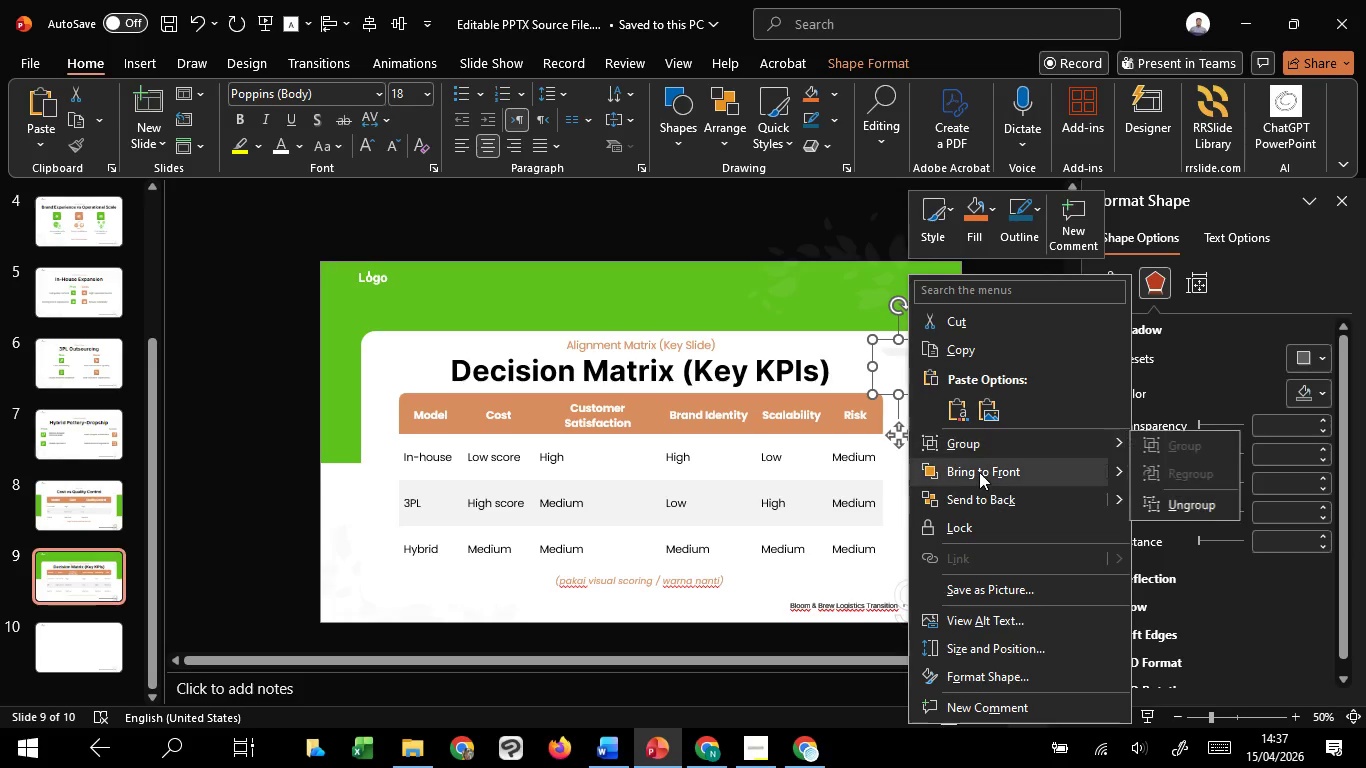 
left_click([979, 472])
 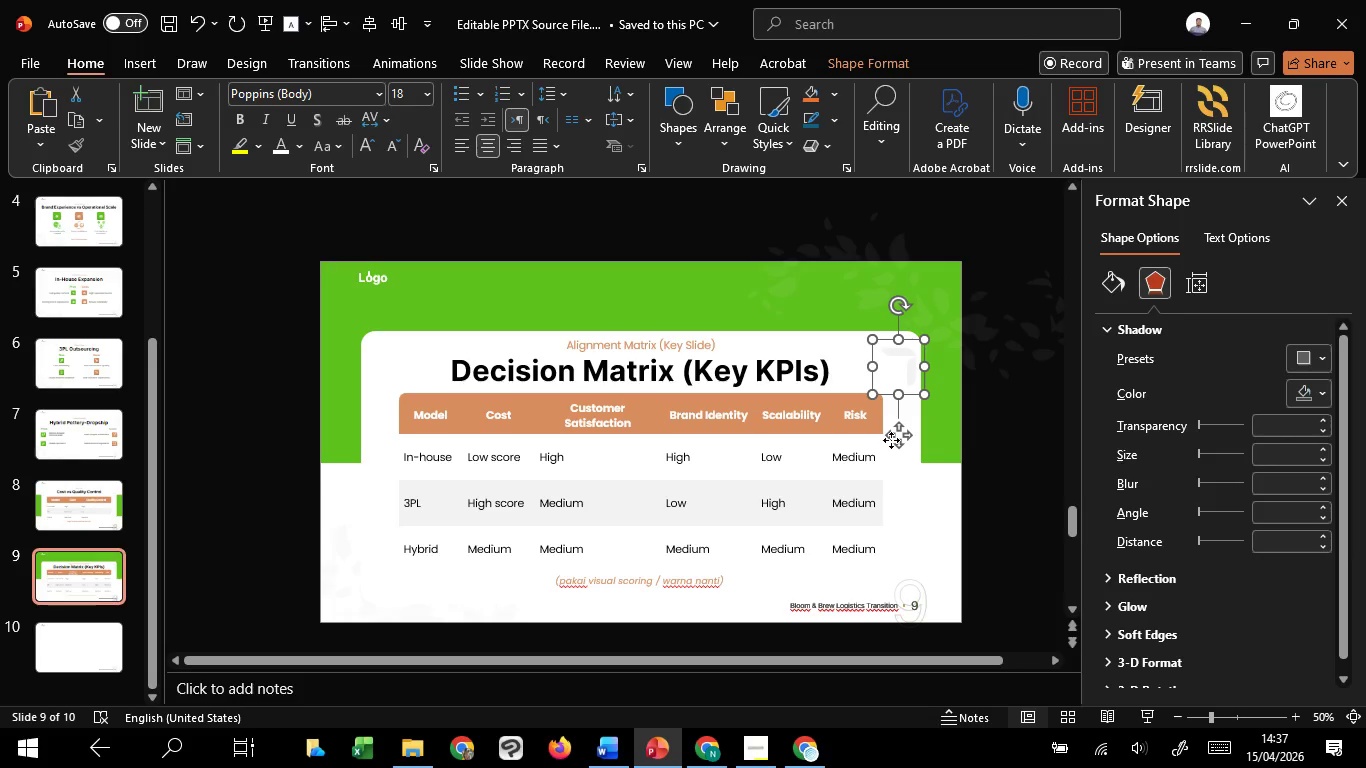 
key(ArrowUp)
 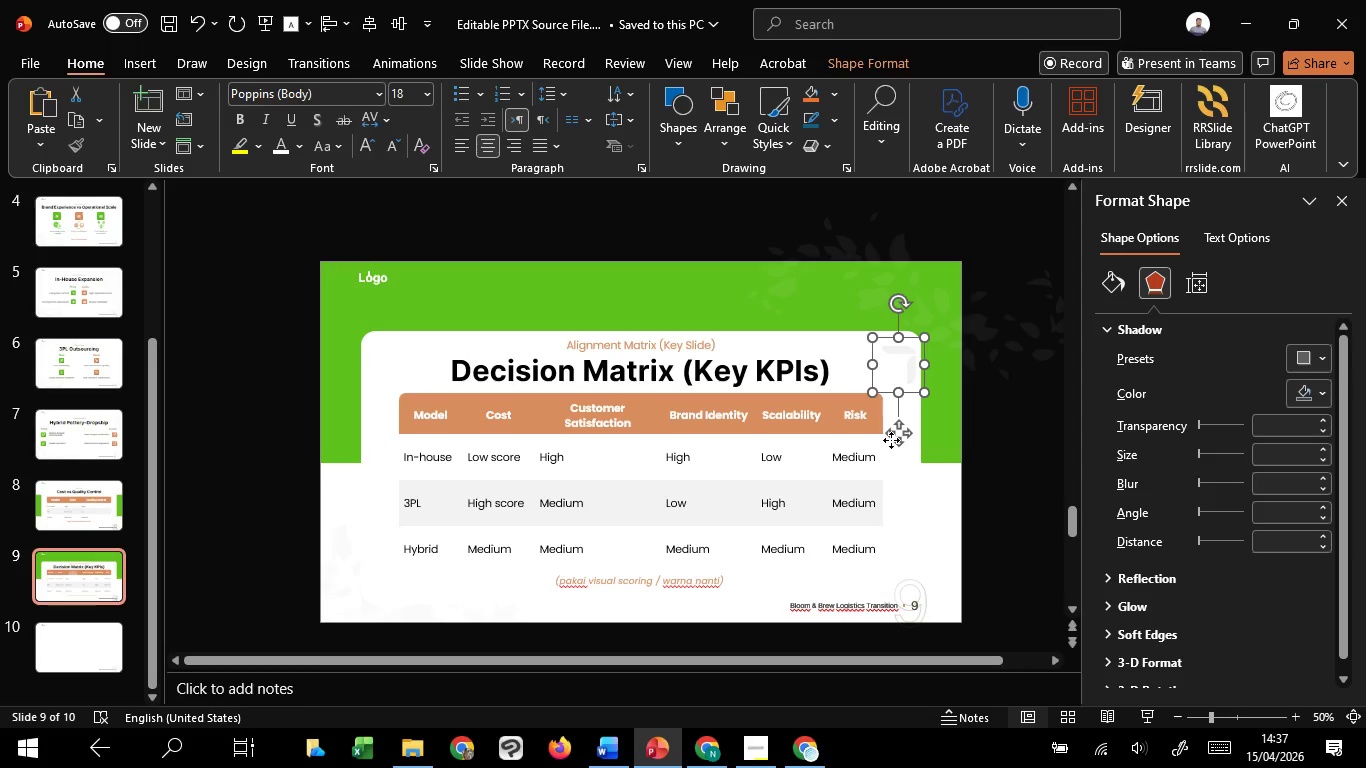 
key(ArrowUp)
 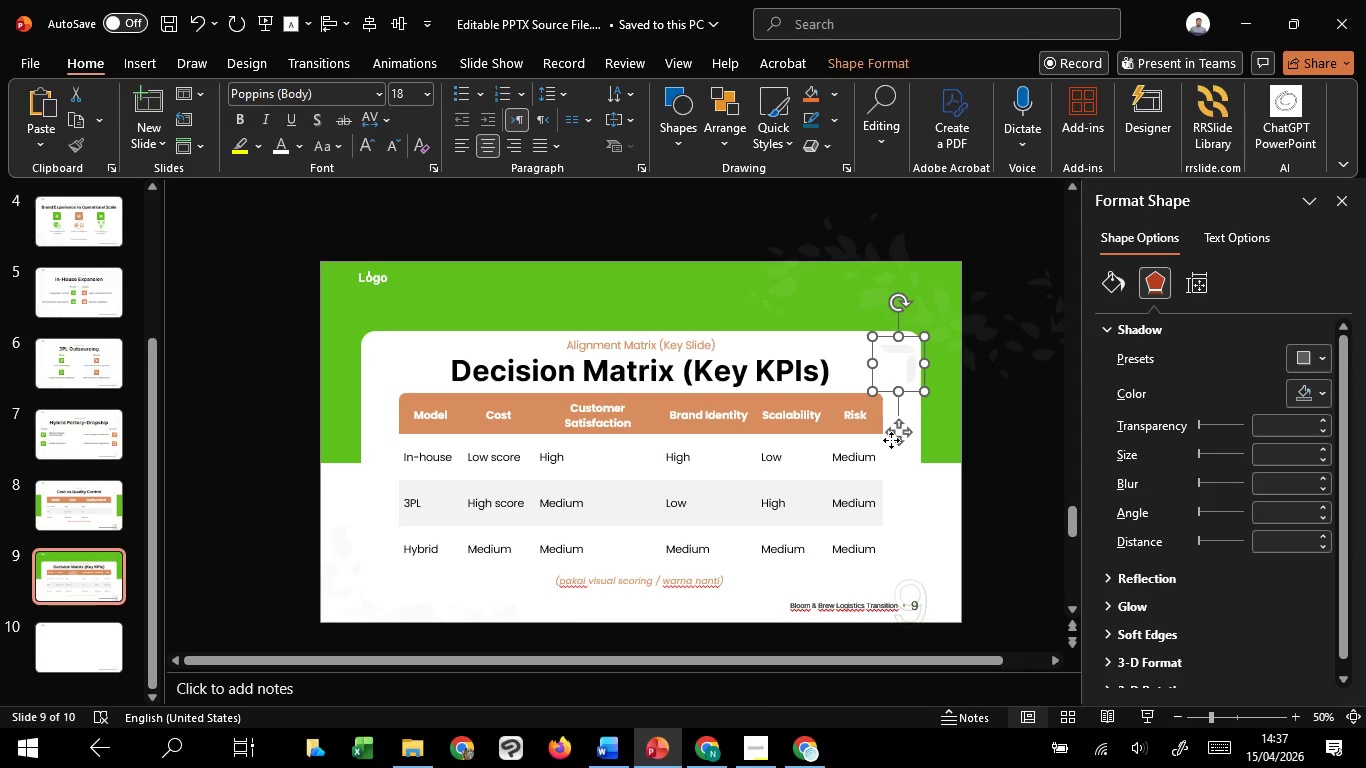 
key(ArrowUp)
 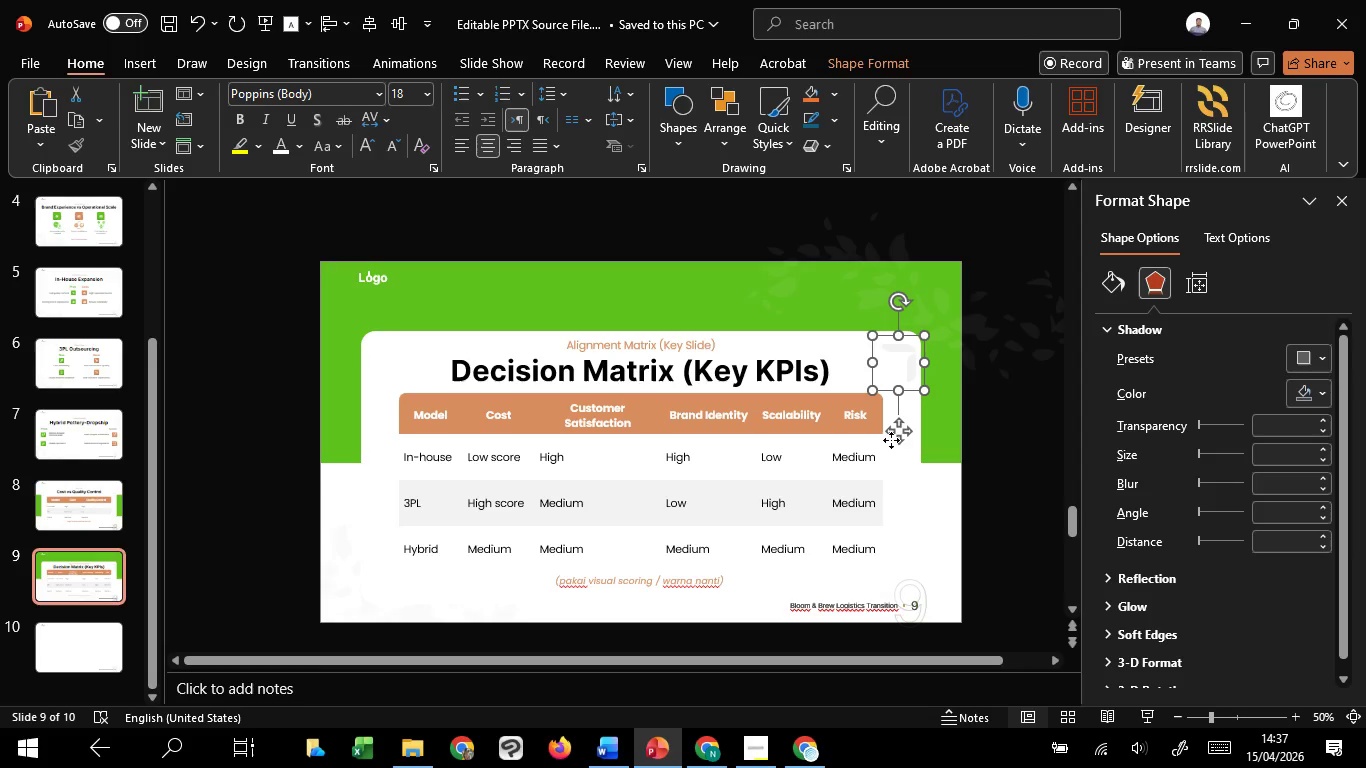 
key(ArrowUp)
 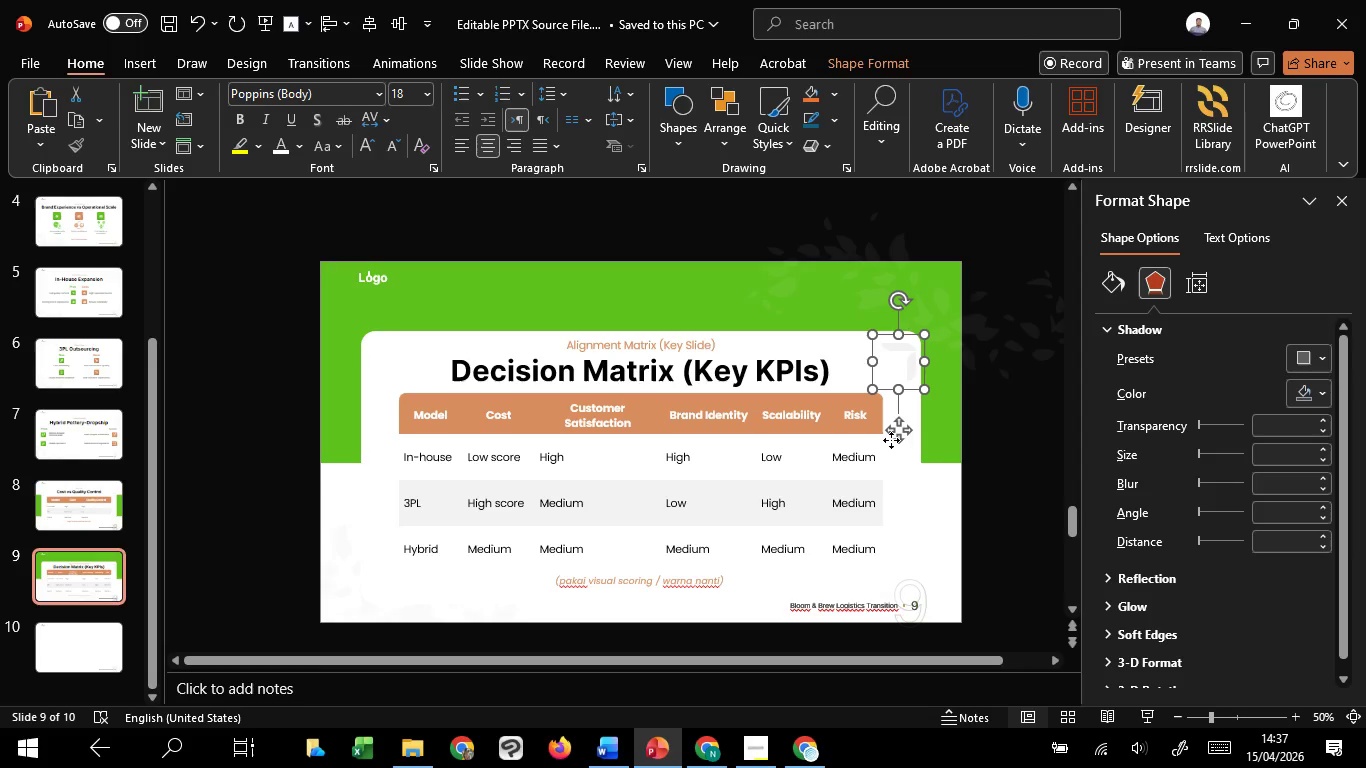 
key(ArrowUp)
 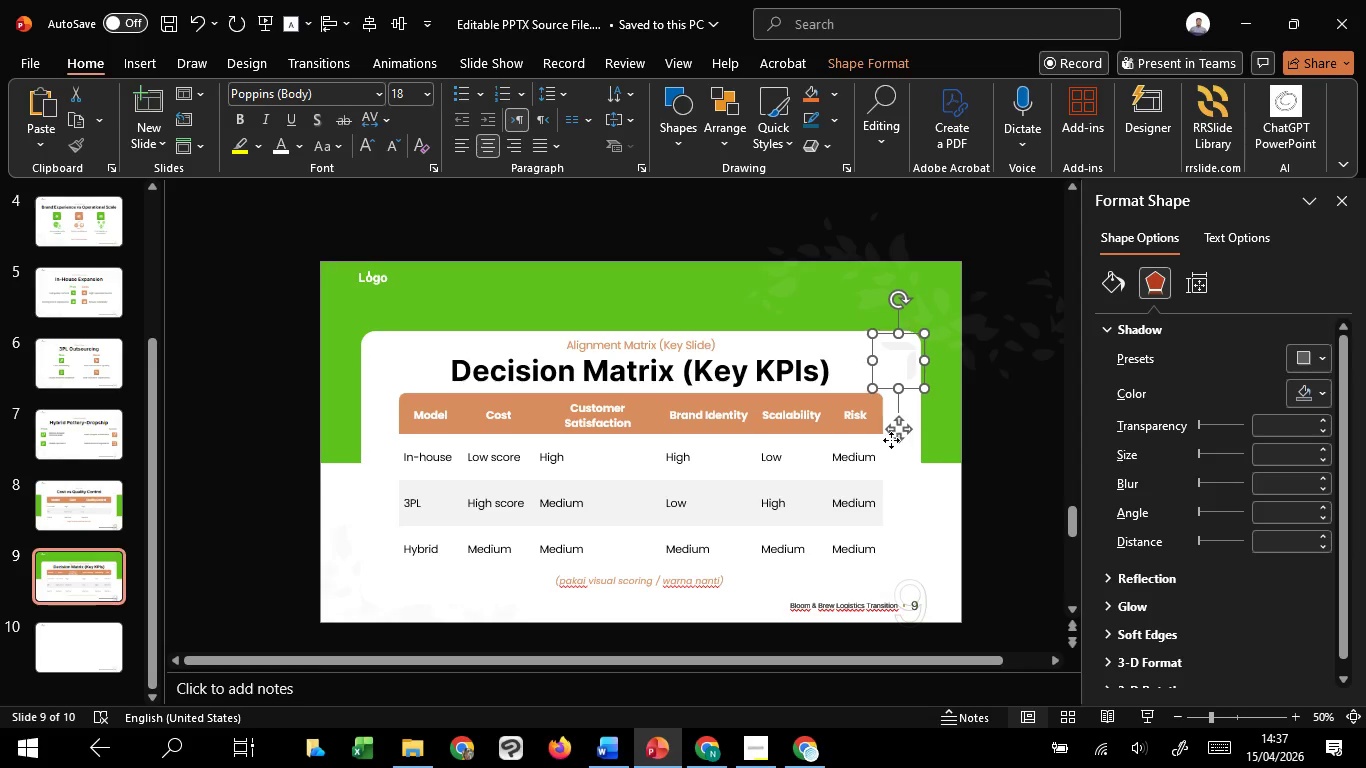 
key(ArrowUp)
 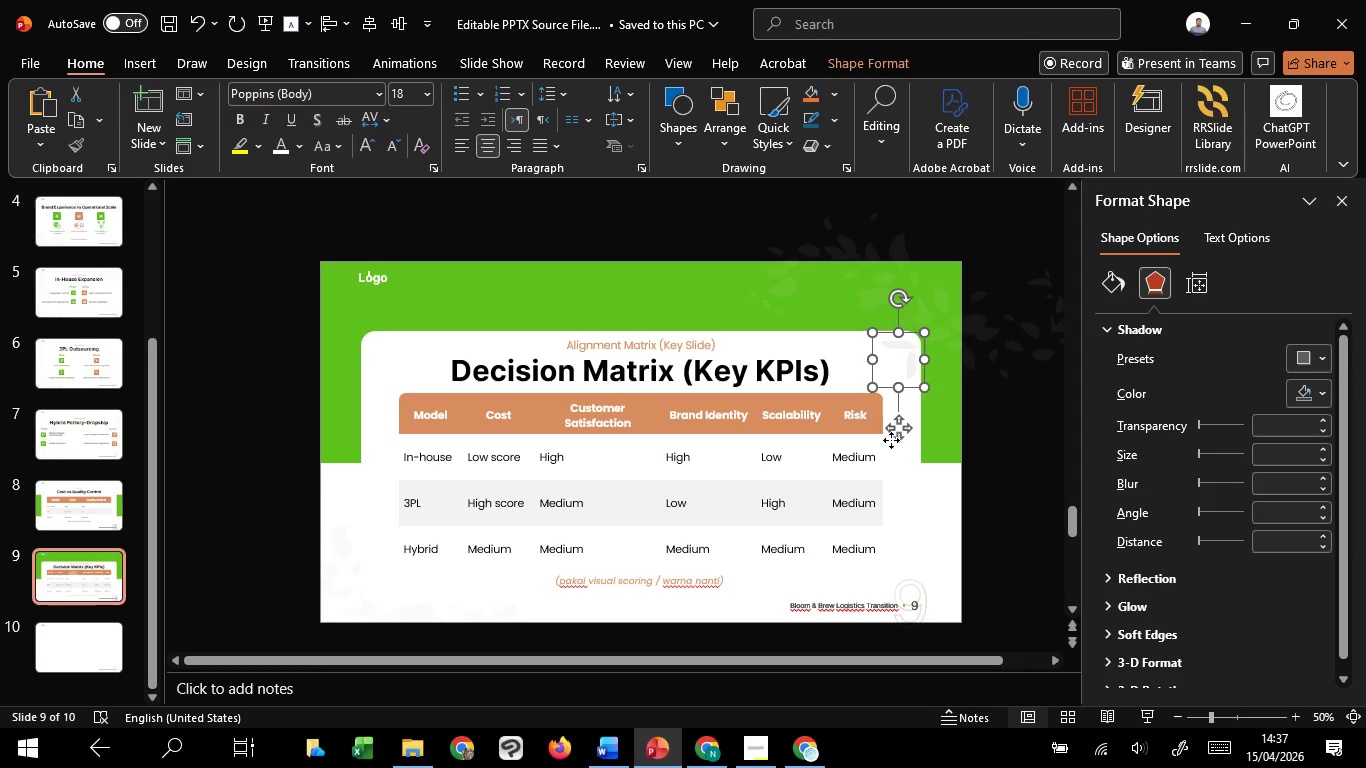 
key(ArrowUp)
 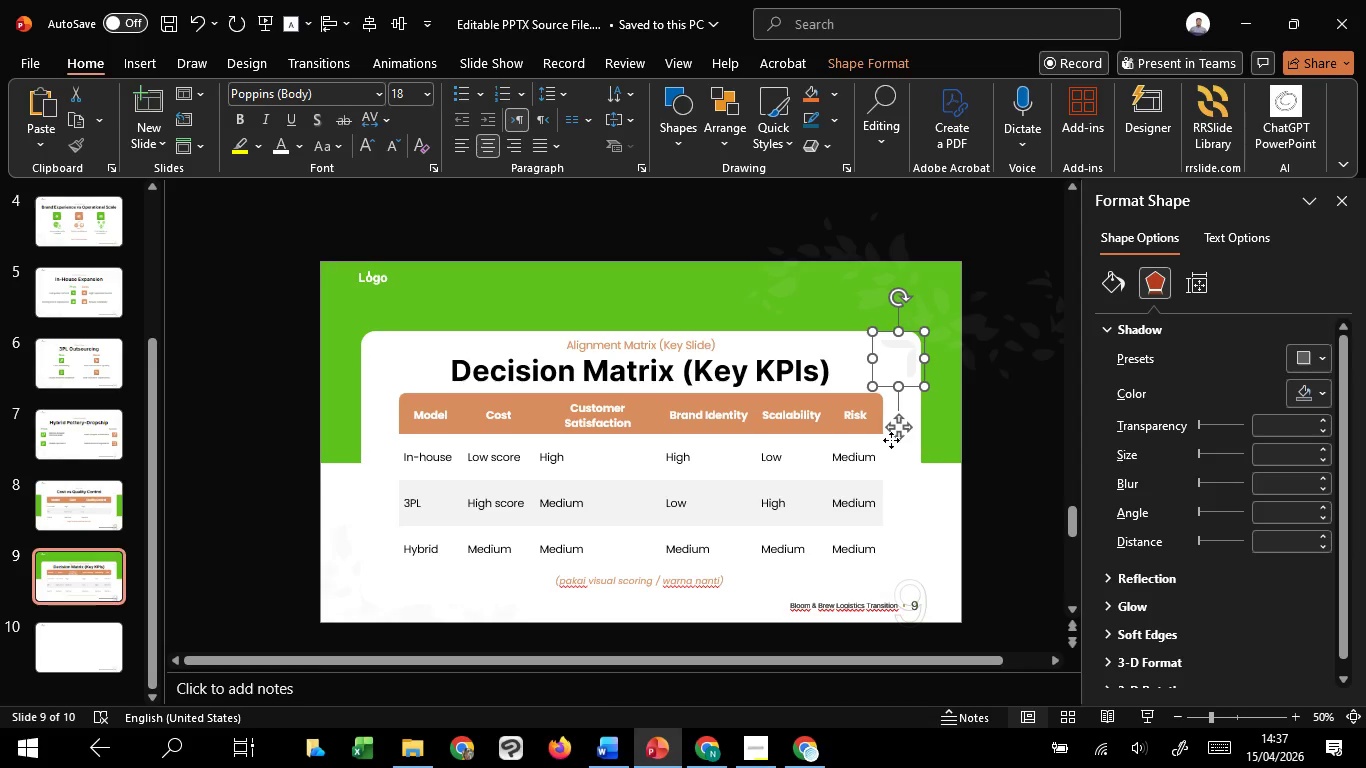 
key(ArrowUp)
 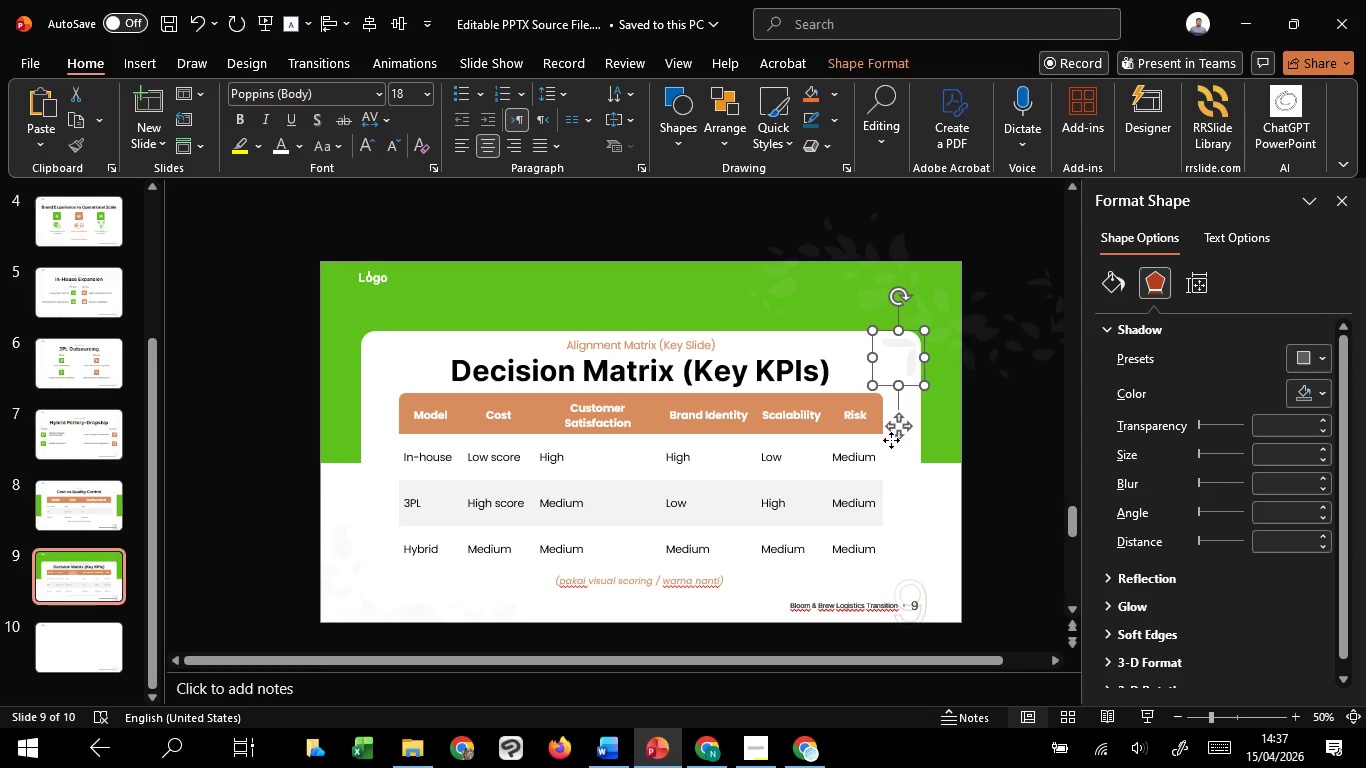 
key(ArrowUp)
 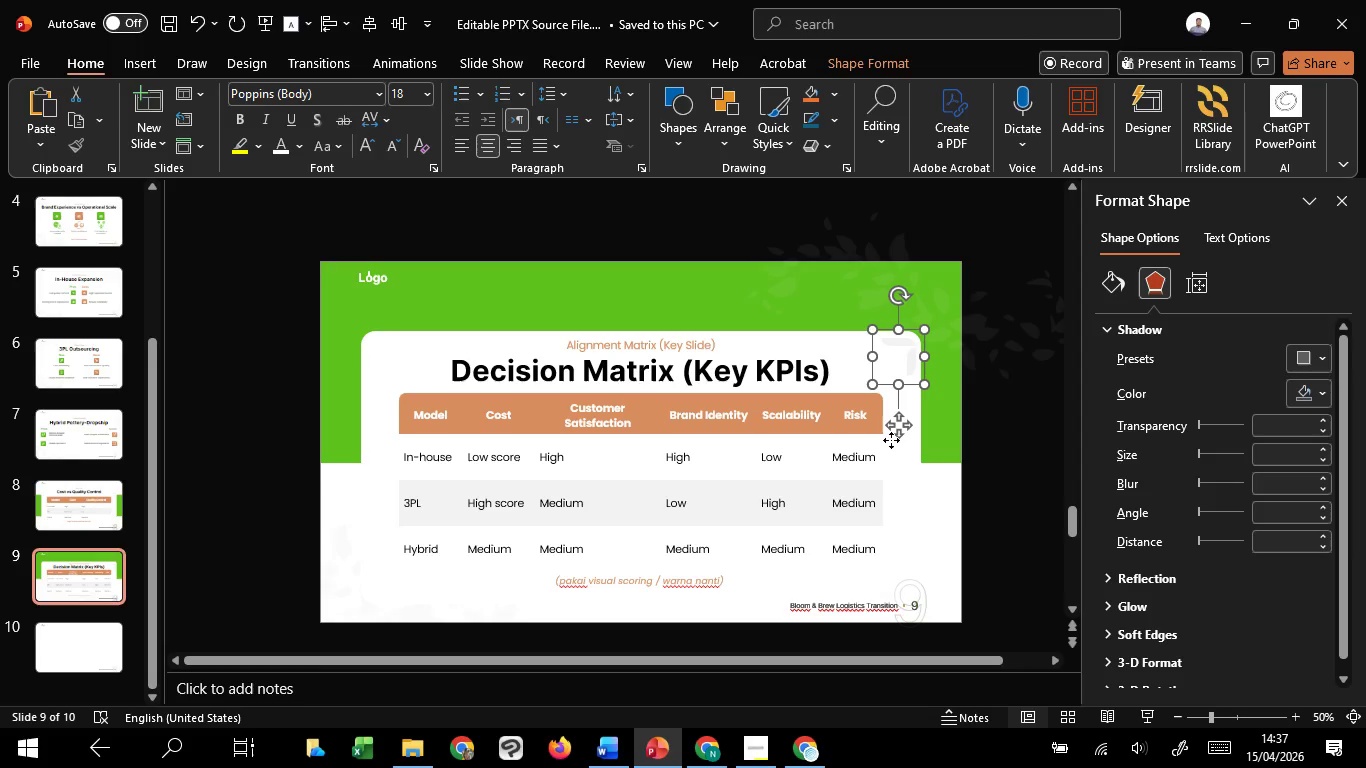 
key(ArrowUp)
 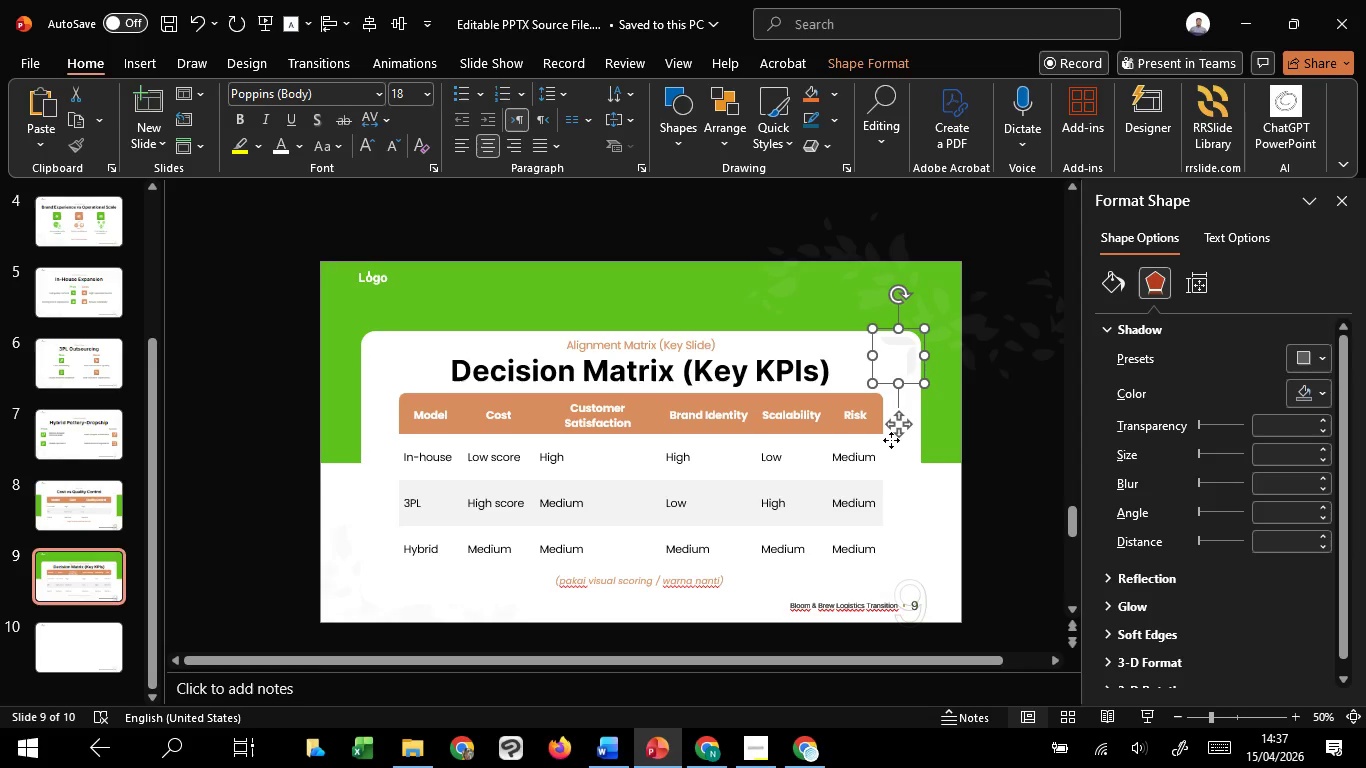 
key(ArrowUp)
 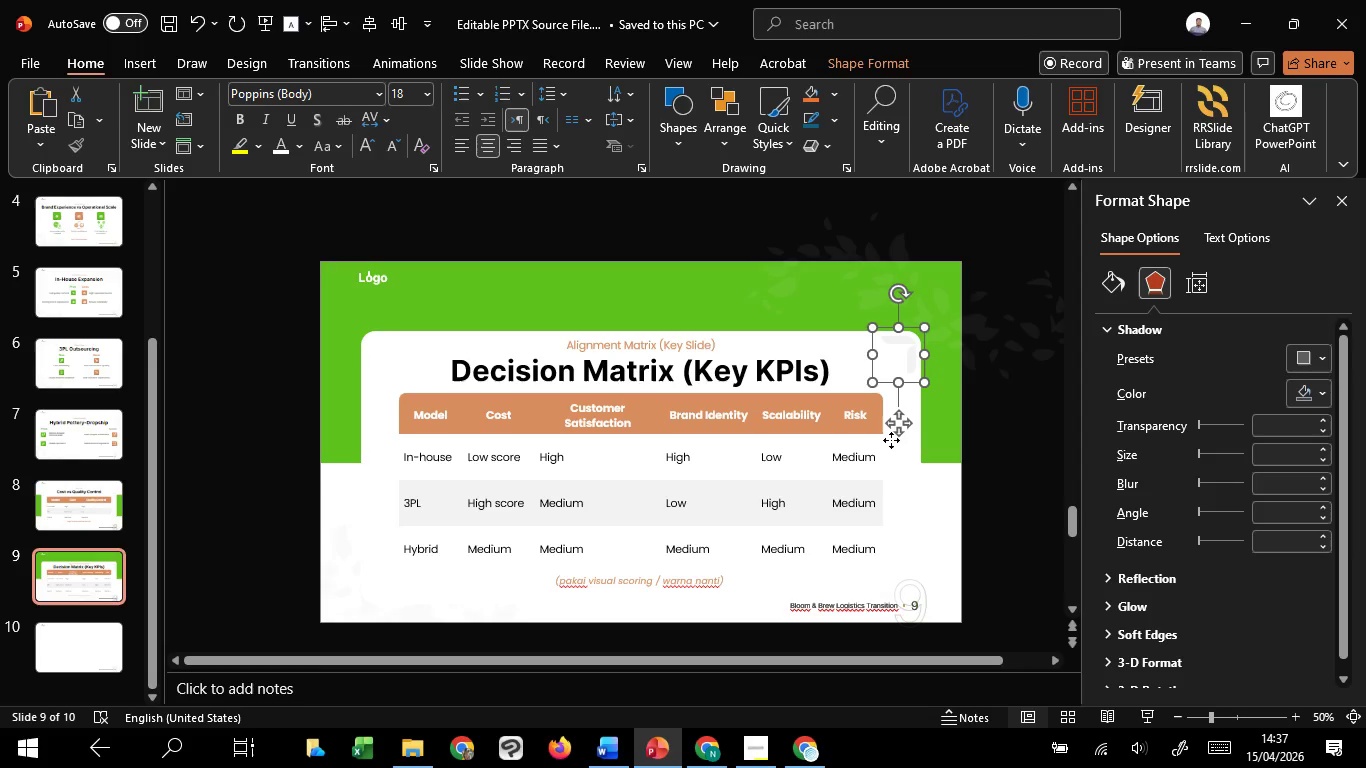 
key(ArrowUp)
 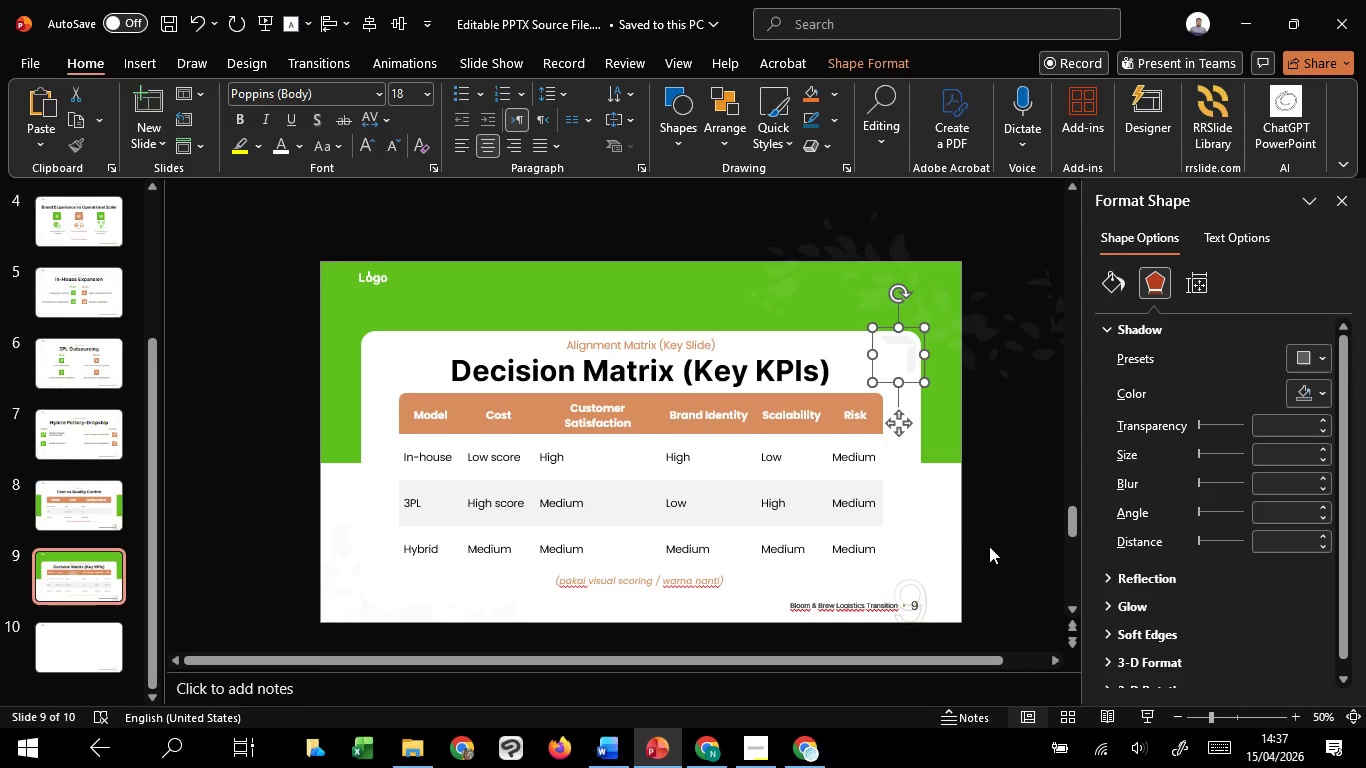 
left_click([996, 554])
 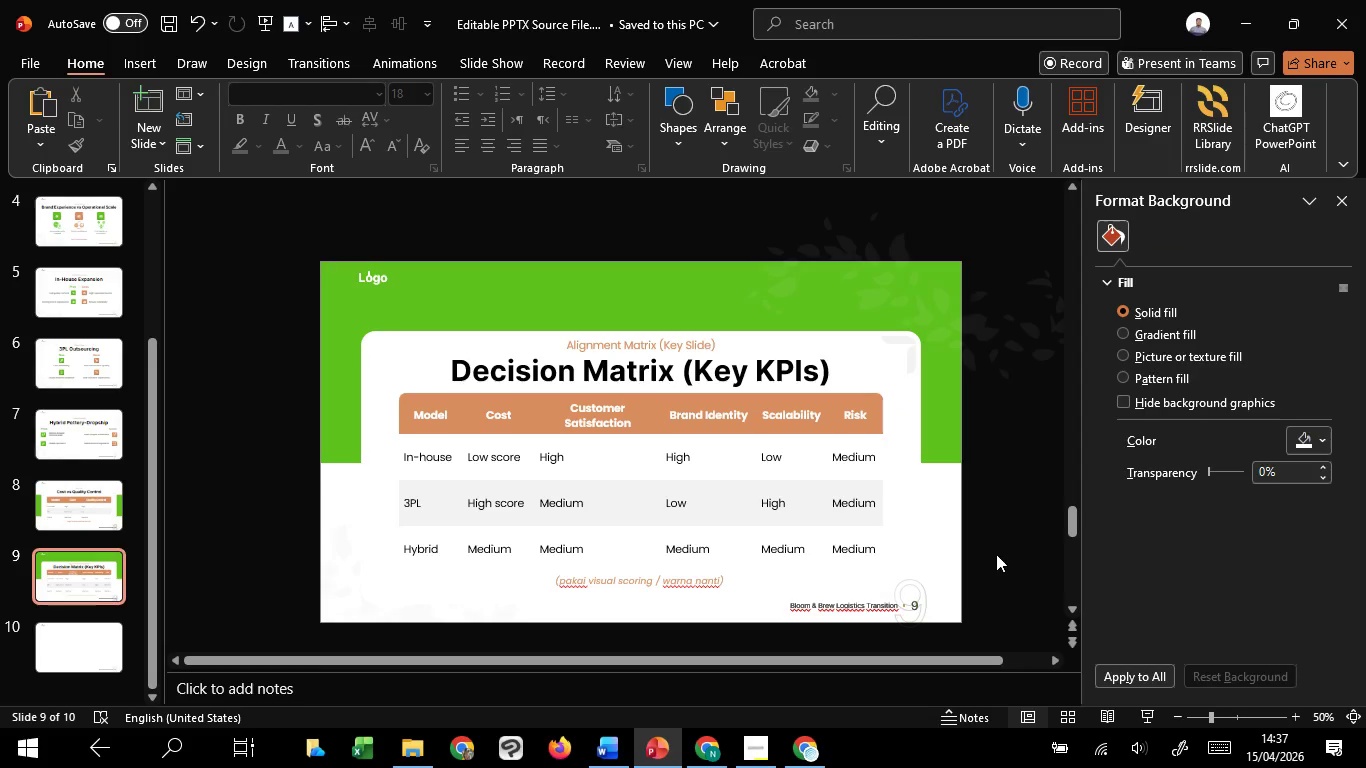 
hold_key(key=ControlLeft, duration=0.98)
scroll: coordinate [996, 554], scroll_direction: down, amount: 1.0
 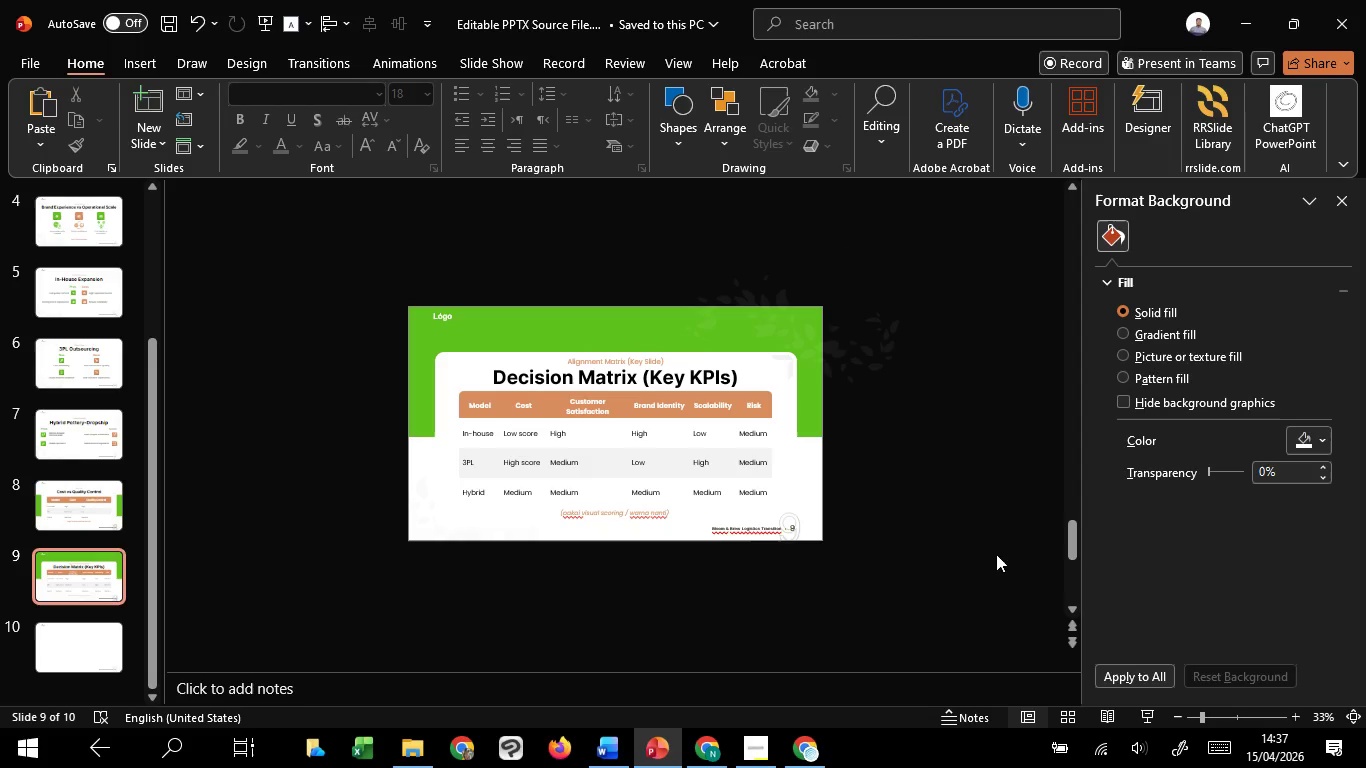 
hold_key(key=ControlLeft, duration=4.69)
left_click_drag(start_coordinate=[356, 335], to_coordinate=[821, 525])
 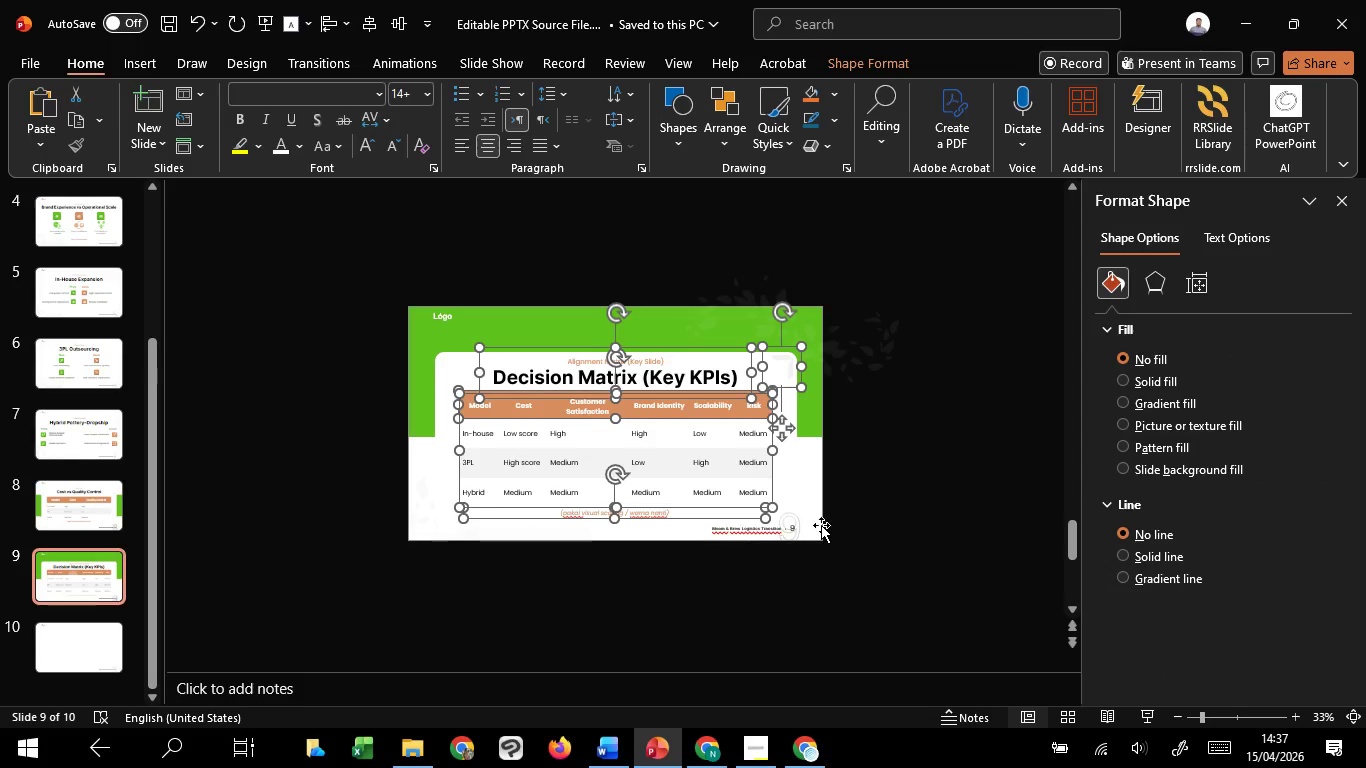 
hold_key(key=ControlLeft, duration=0.53)
scroll: coordinate [821, 525], scroll_direction: up, amount: 3.0
 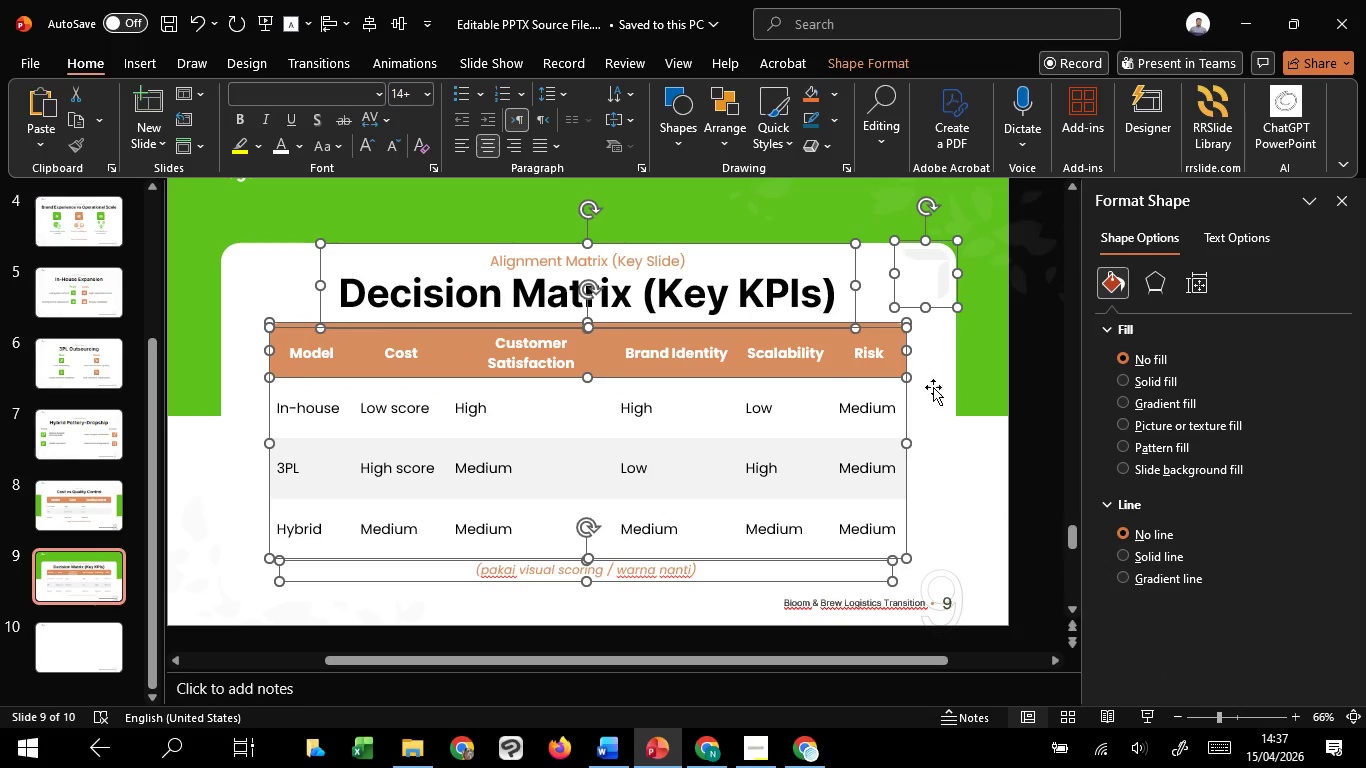 
hold_key(key=ShiftLeft, duration=0.66)
 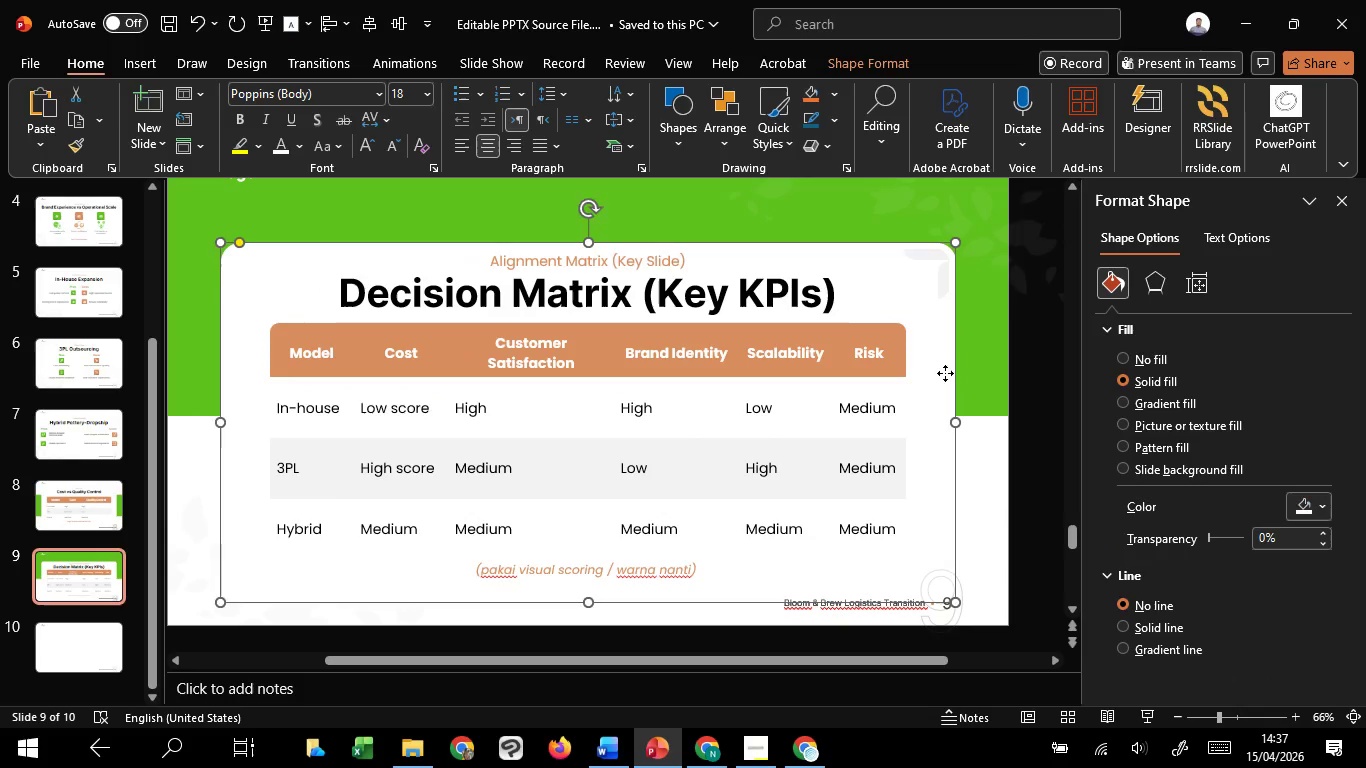 
hold_key(key=ShiftLeft, duration=0.84)
 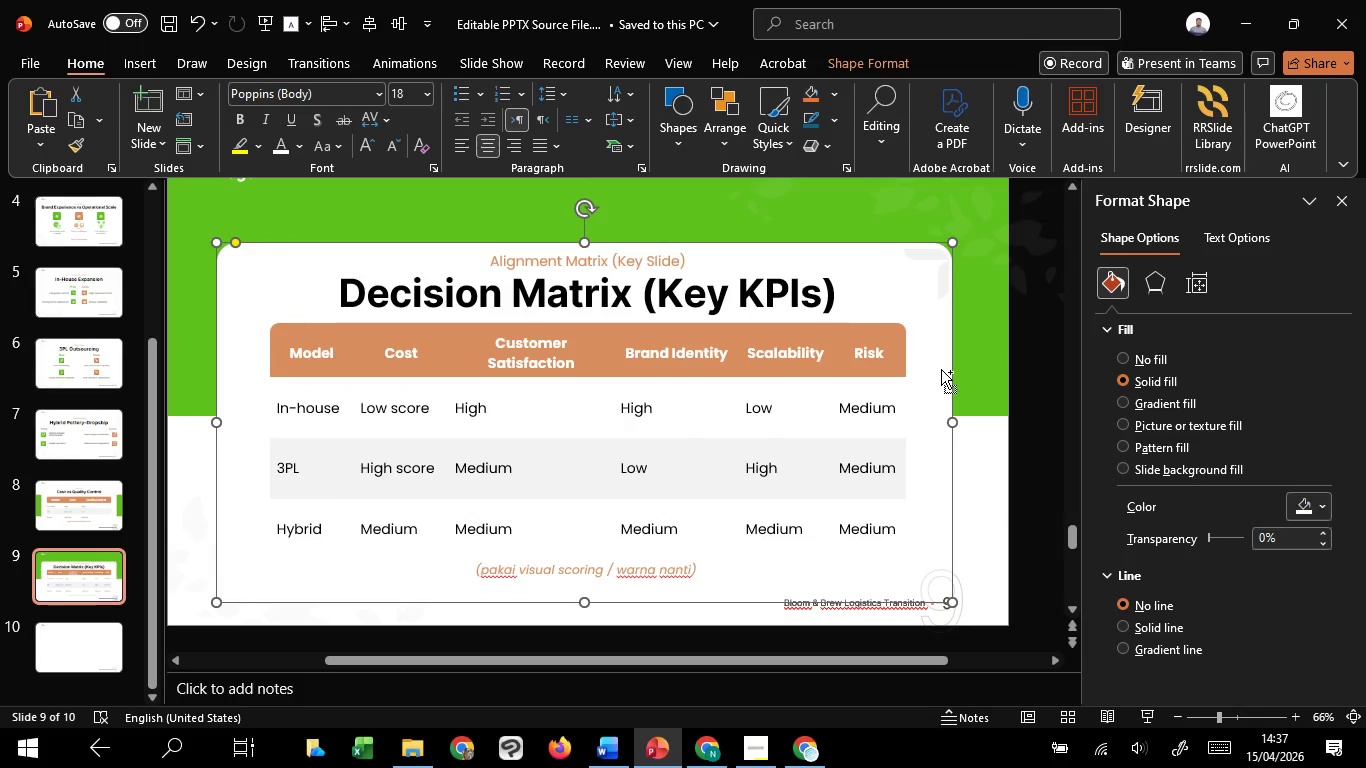 
key(Control+Z)
 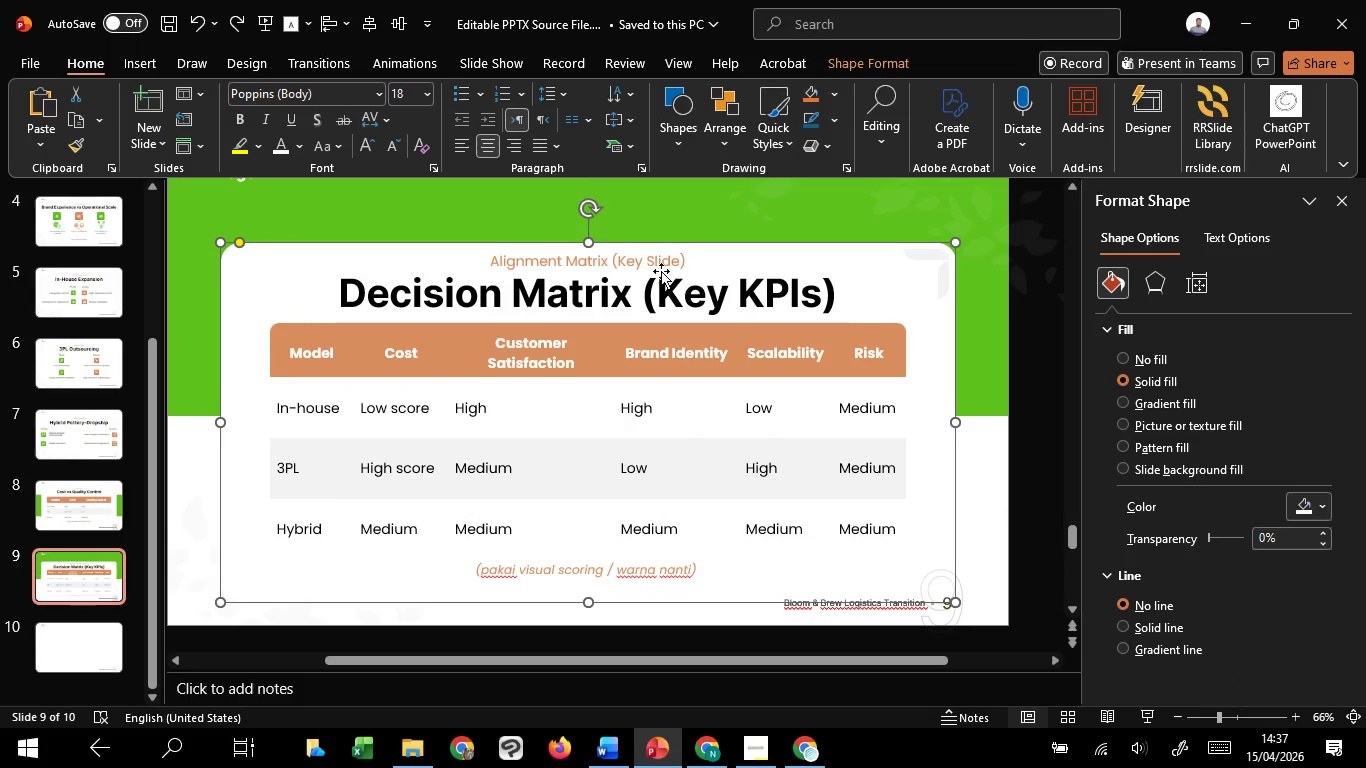 
hold_key(key=ShiftLeft, duration=1.51)
left_click([635, 256])
 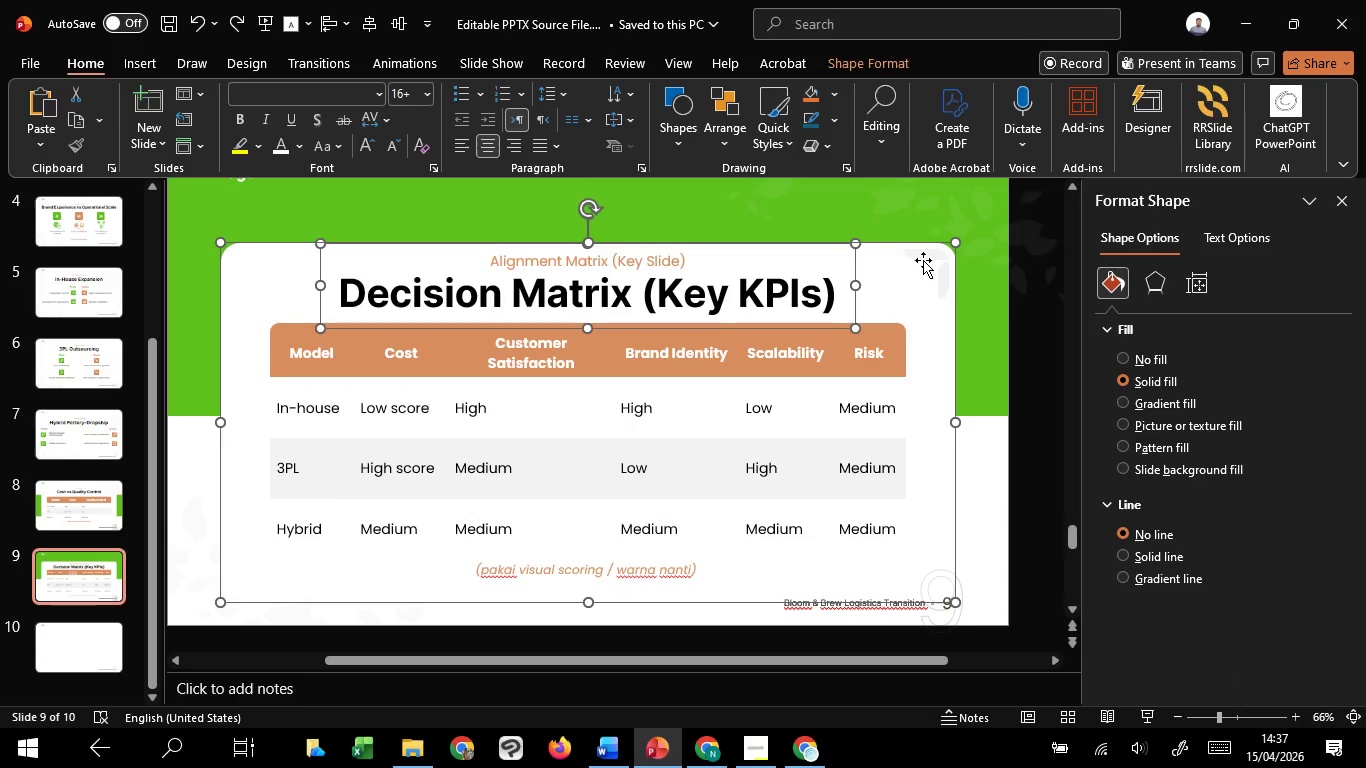 
hold_key(key=ShiftLeft, duration=1.5)
left_click([923, 257])
 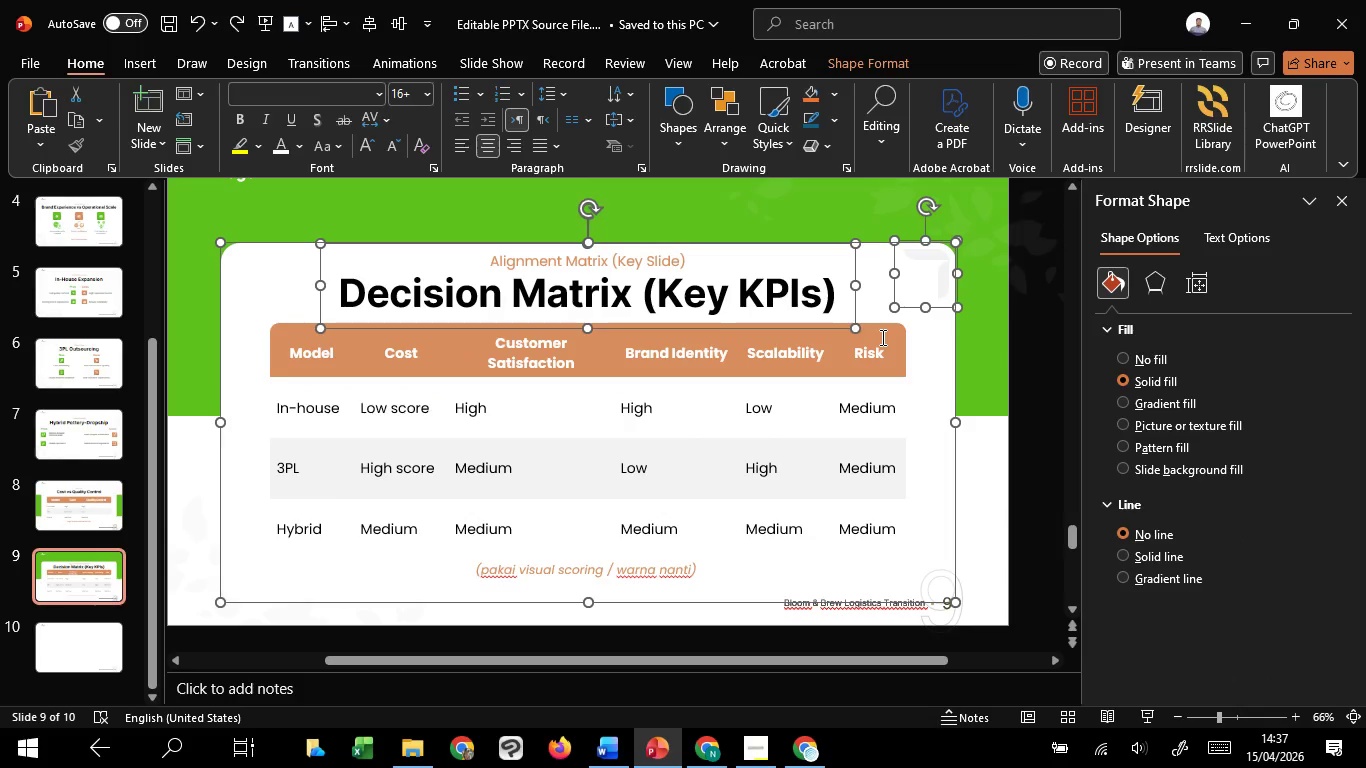 
hold_key(key=ShiftLeft, duration=1.27)
 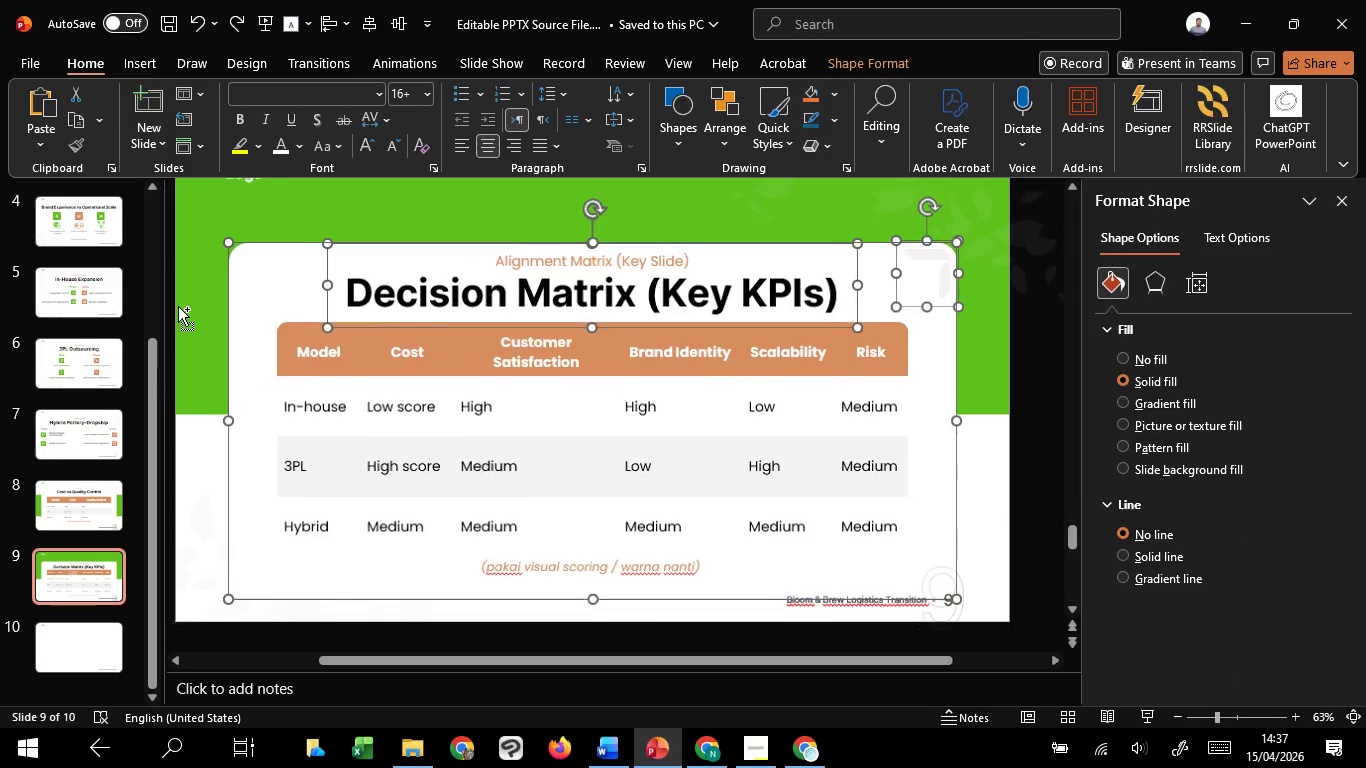 
hold_key(key=ControlLeft, duration=0.42)
scroll: coordinate [178, 306], scroll_direction: down, amount: 1.0
 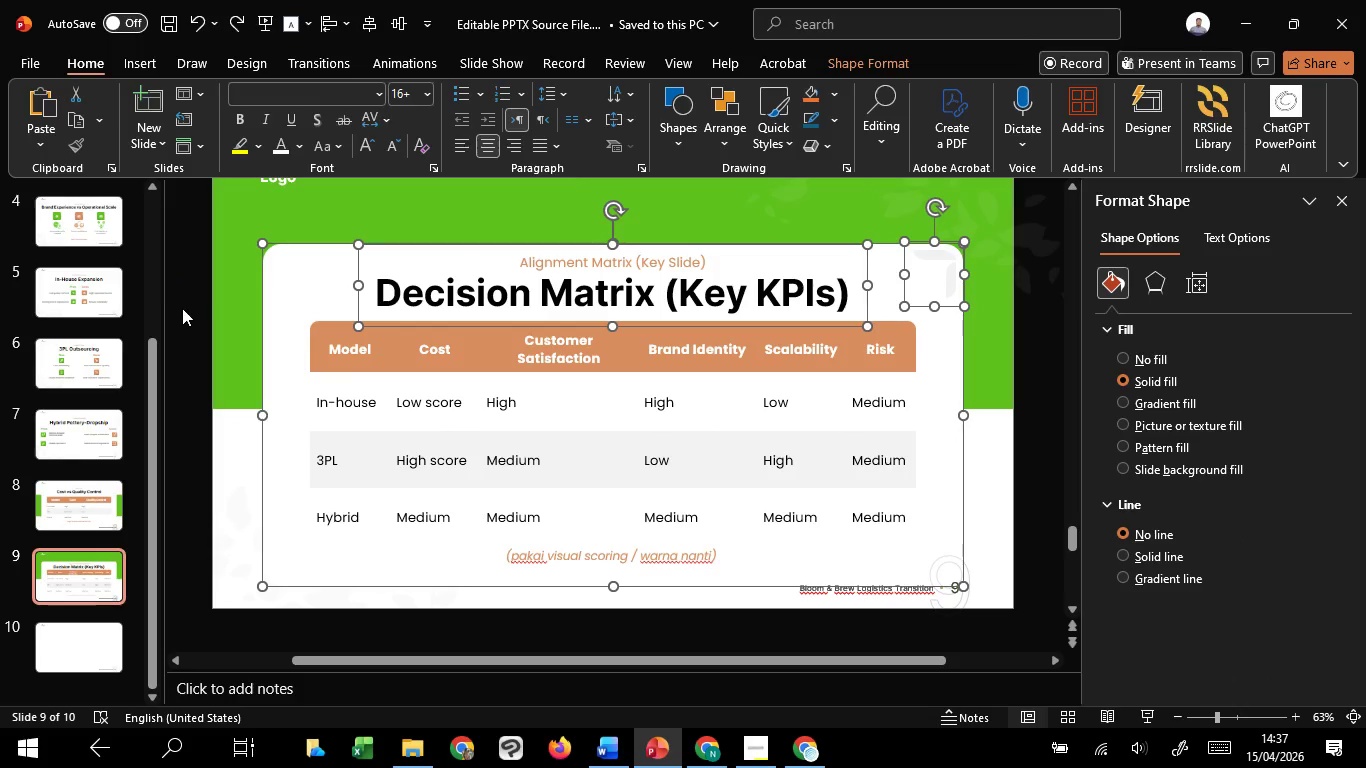 
hold_key(key=ShiftLeft, duration=1.52)
left_click_drag(start_coordinate=[182, 308], to_coordinate=[980, 446])
 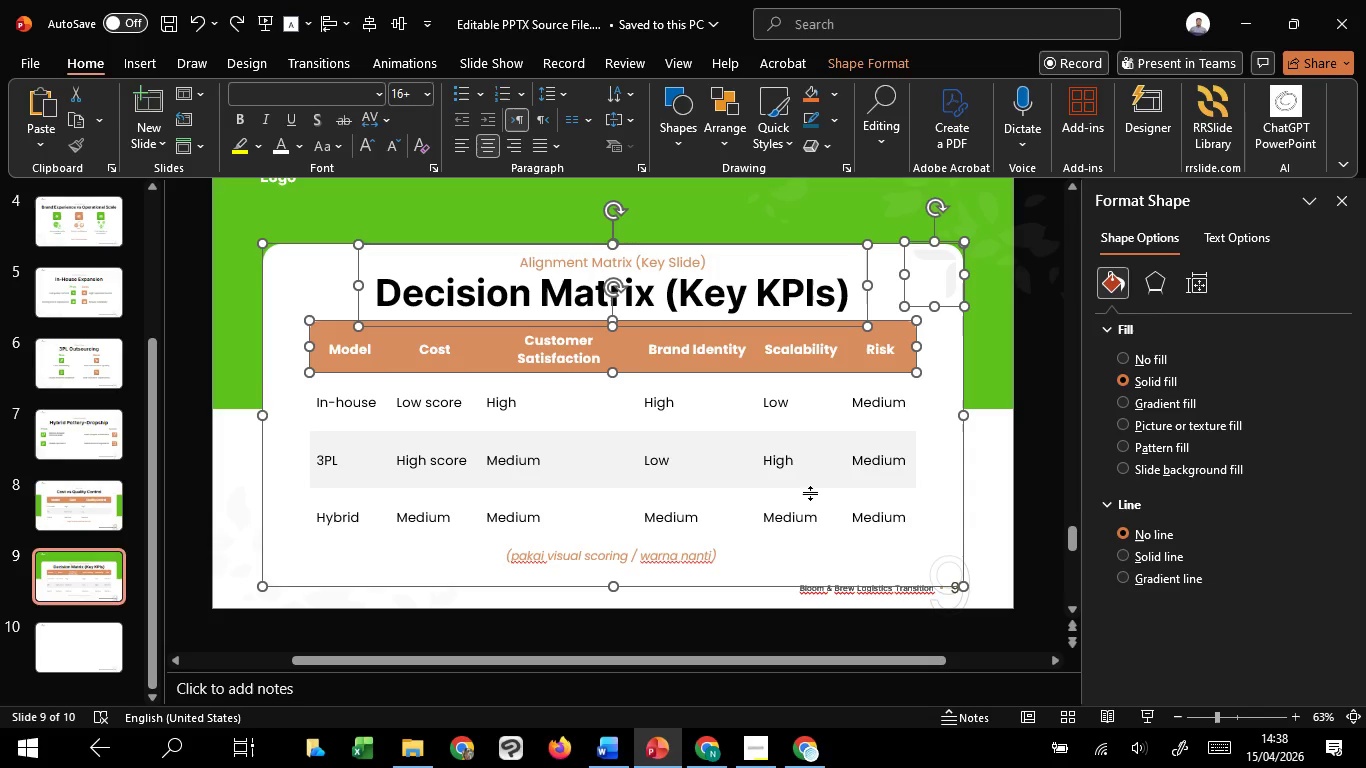 
hold_key(key=ShiftLeft, duration=1.51)
left_click([804, 493])
 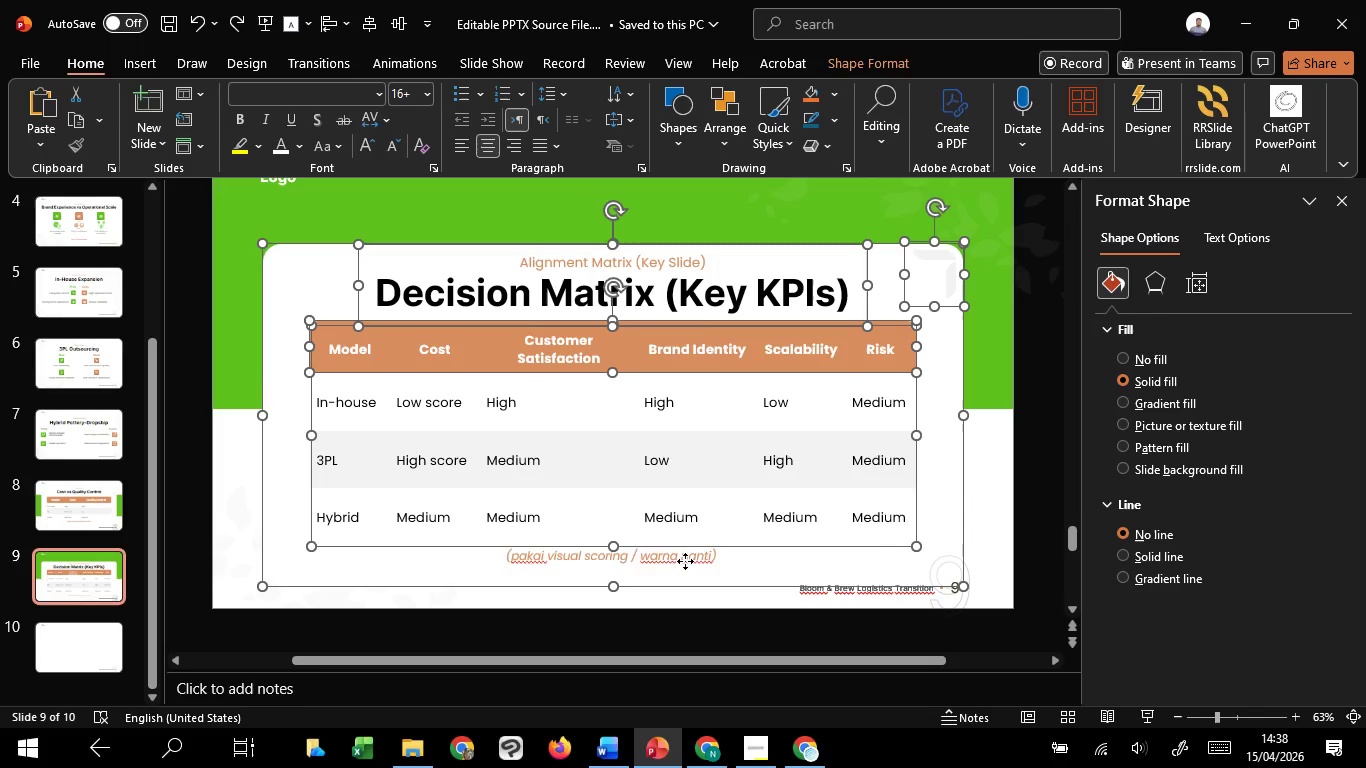 
left_click([685, 561])
 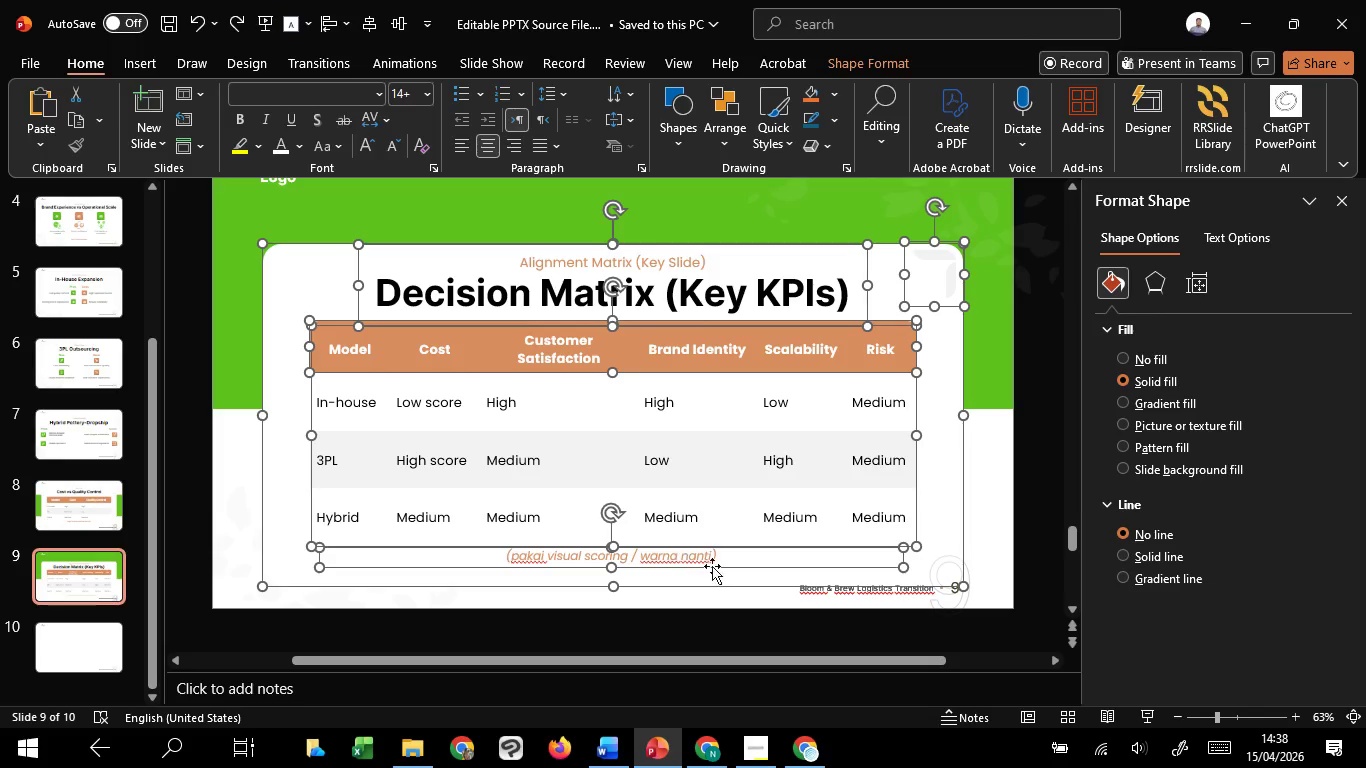 
hold_key(key=ShiftLeft, duration=1.5)
left_click_drag(start_coordinate=[746, 577], to_coordinate=[746, 559])
 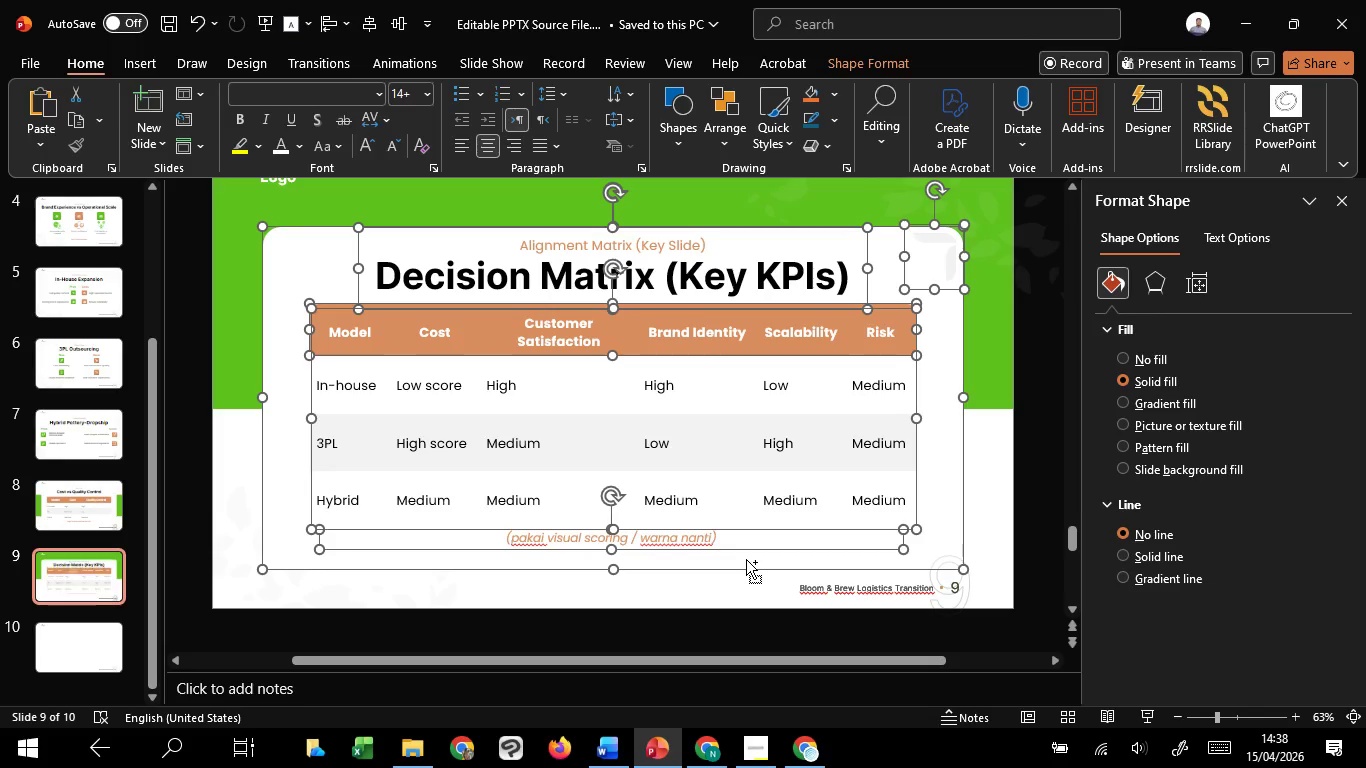 
hold_key(key=ShiftLeft, duration=1.41)
 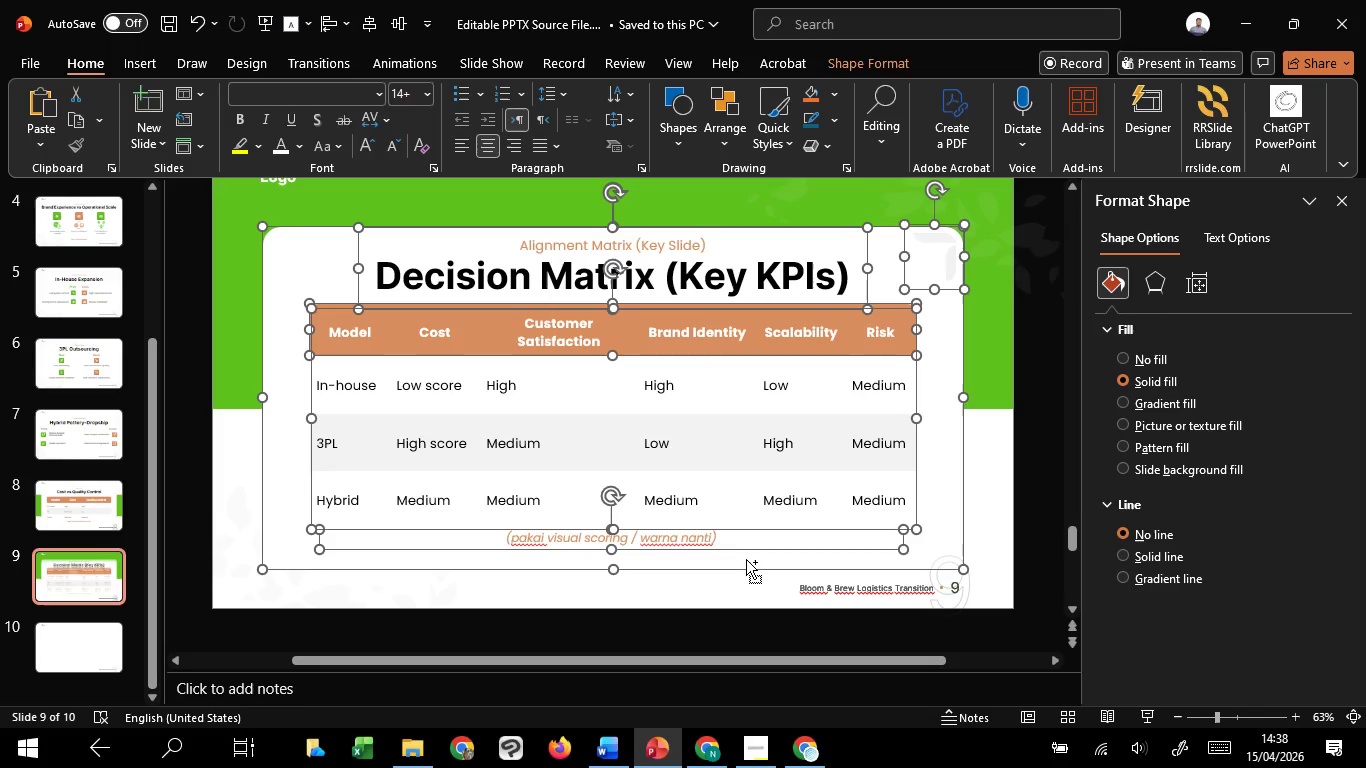 
hold_key(key=ControlLeft, duration=1.52)
scroll: coordinate [746, 559], scroll_direction: down, amount: 1.0
 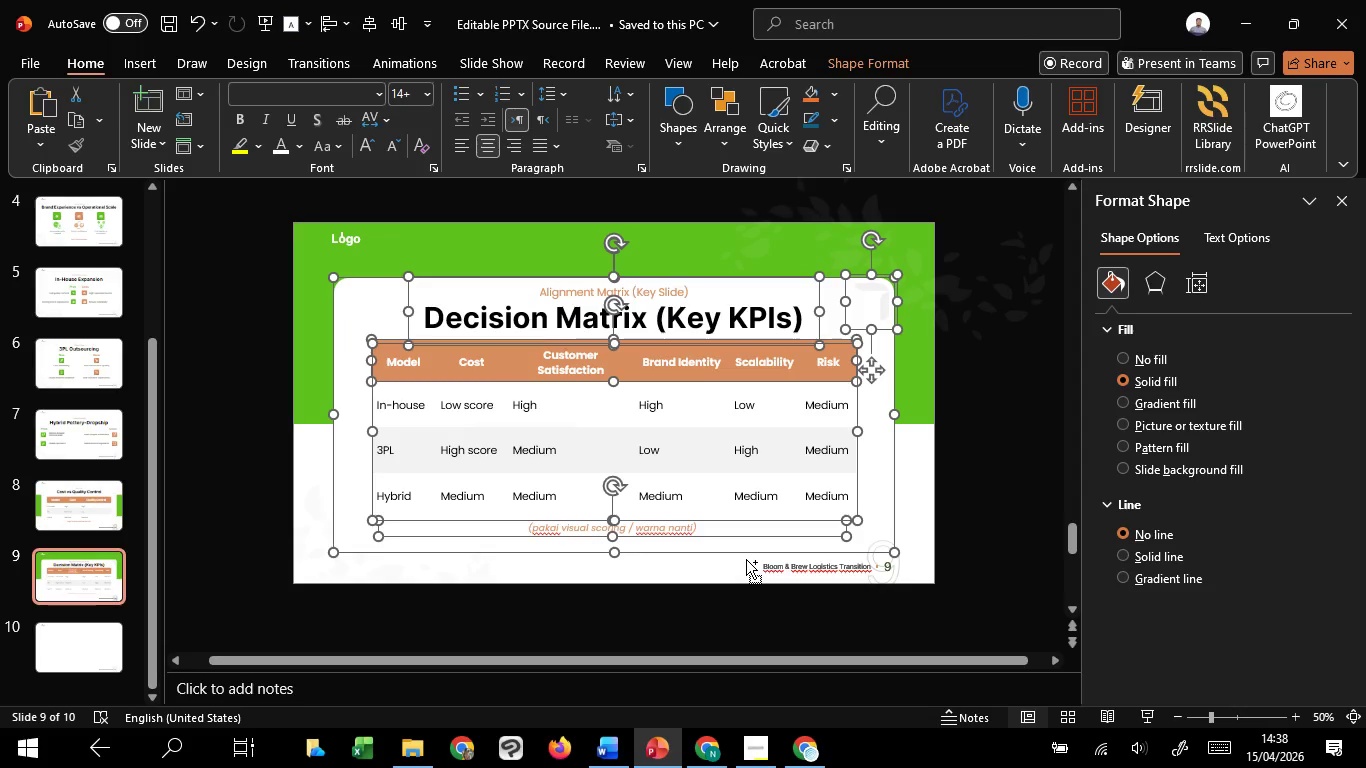 
hold_key(key=ControlLeft, duration=0.78)
 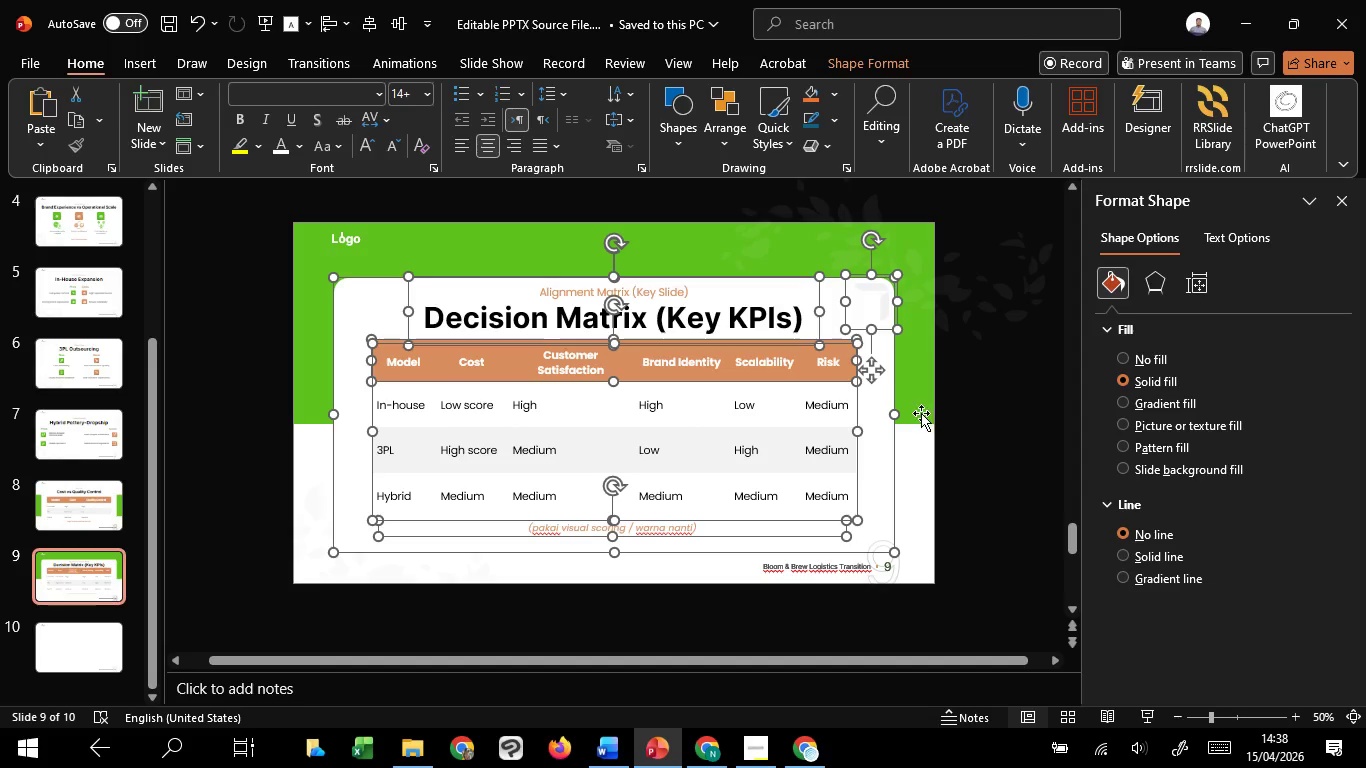 
left_click([921, 414])
 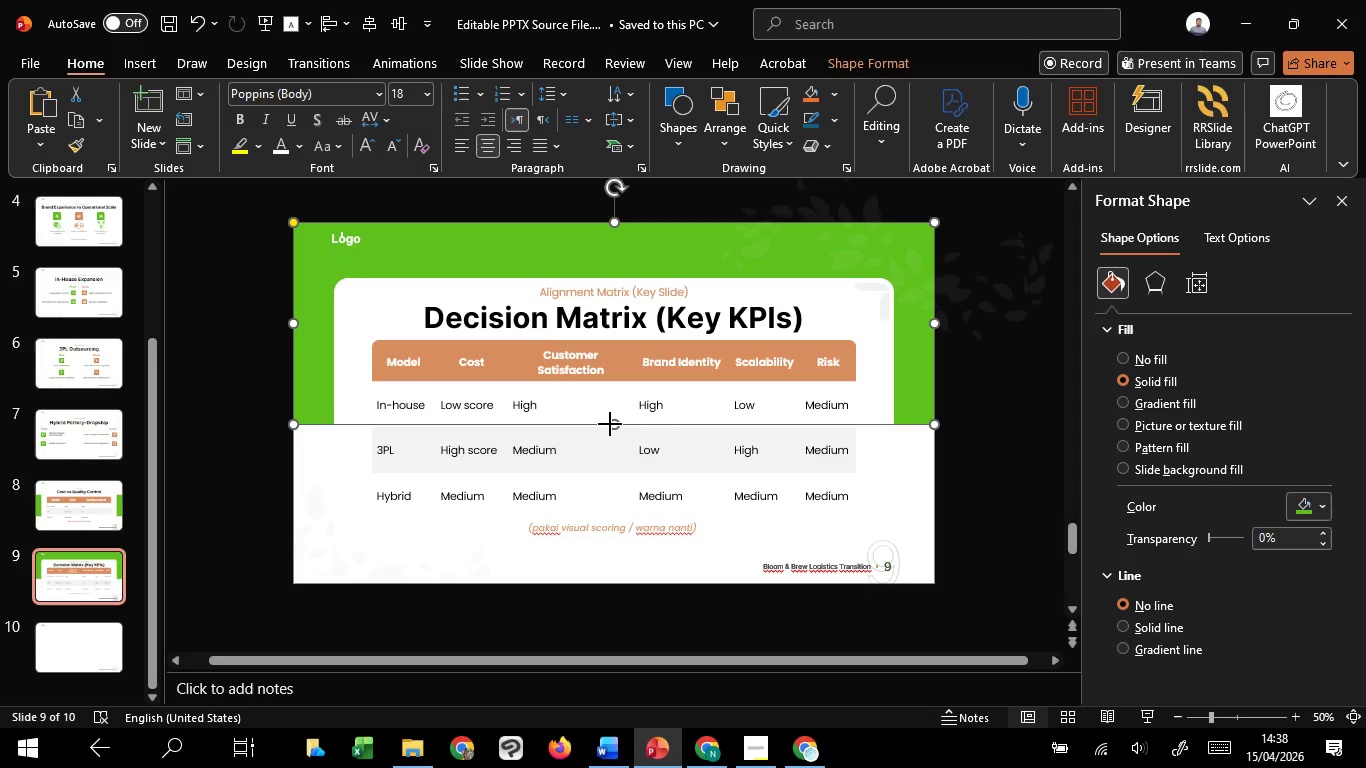 
left_click_drag(start_coordinate=[611, 424], to_coordinate=[611, 417])
 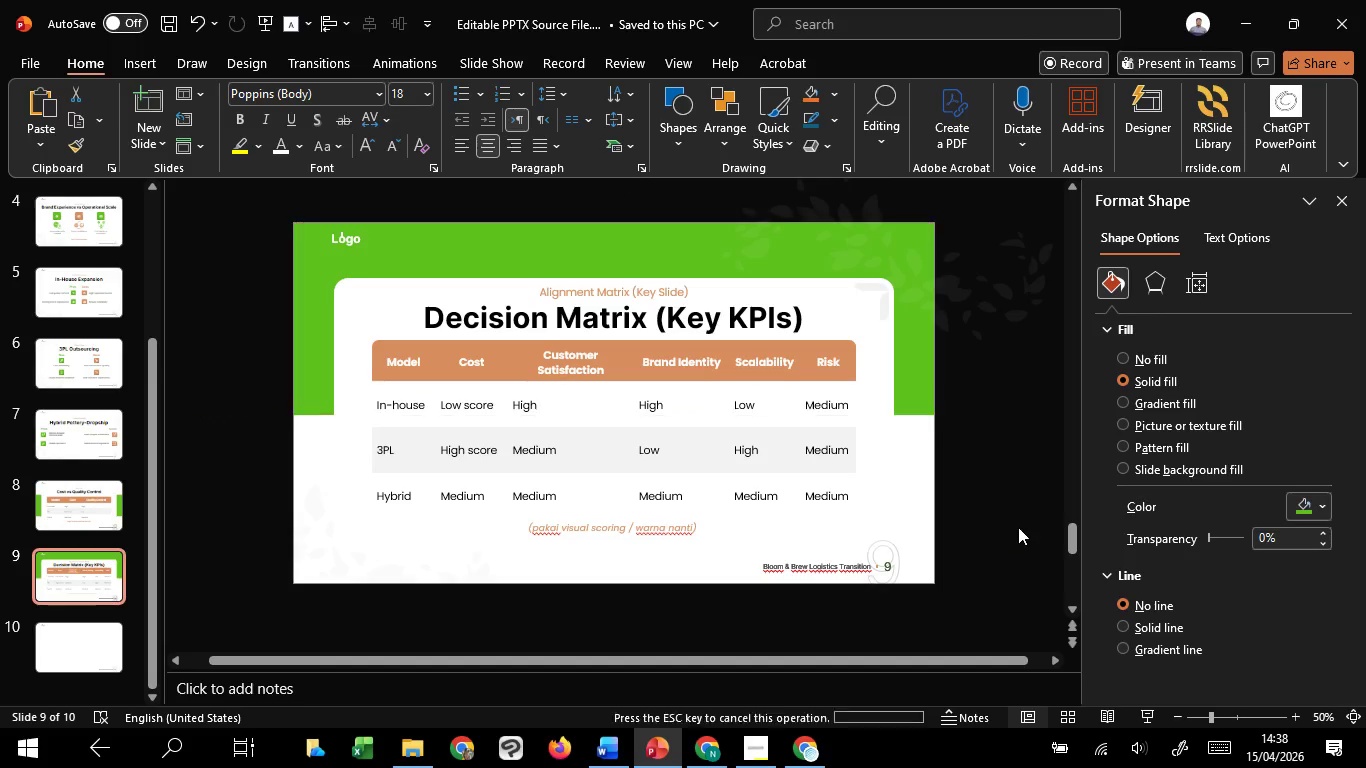 
left_click([1018, 527])
 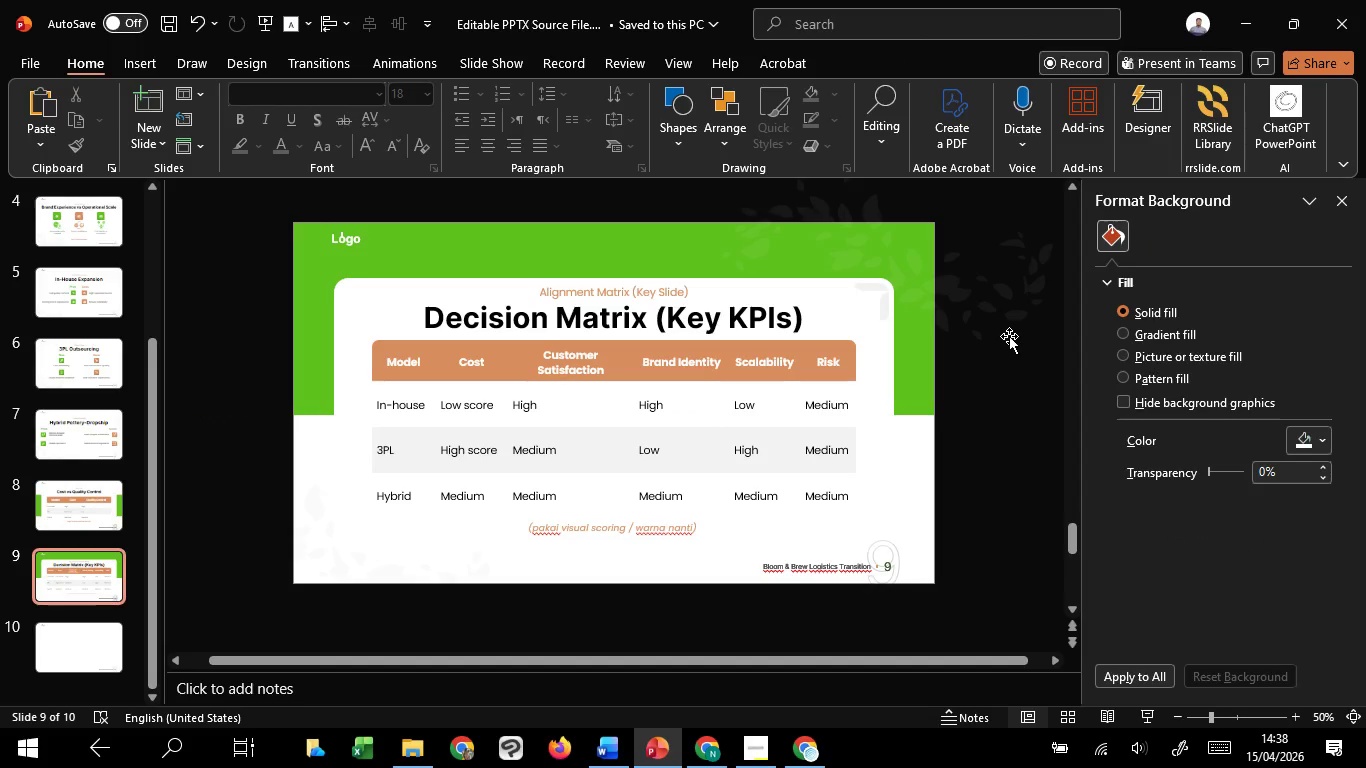 
wait(5.94)
 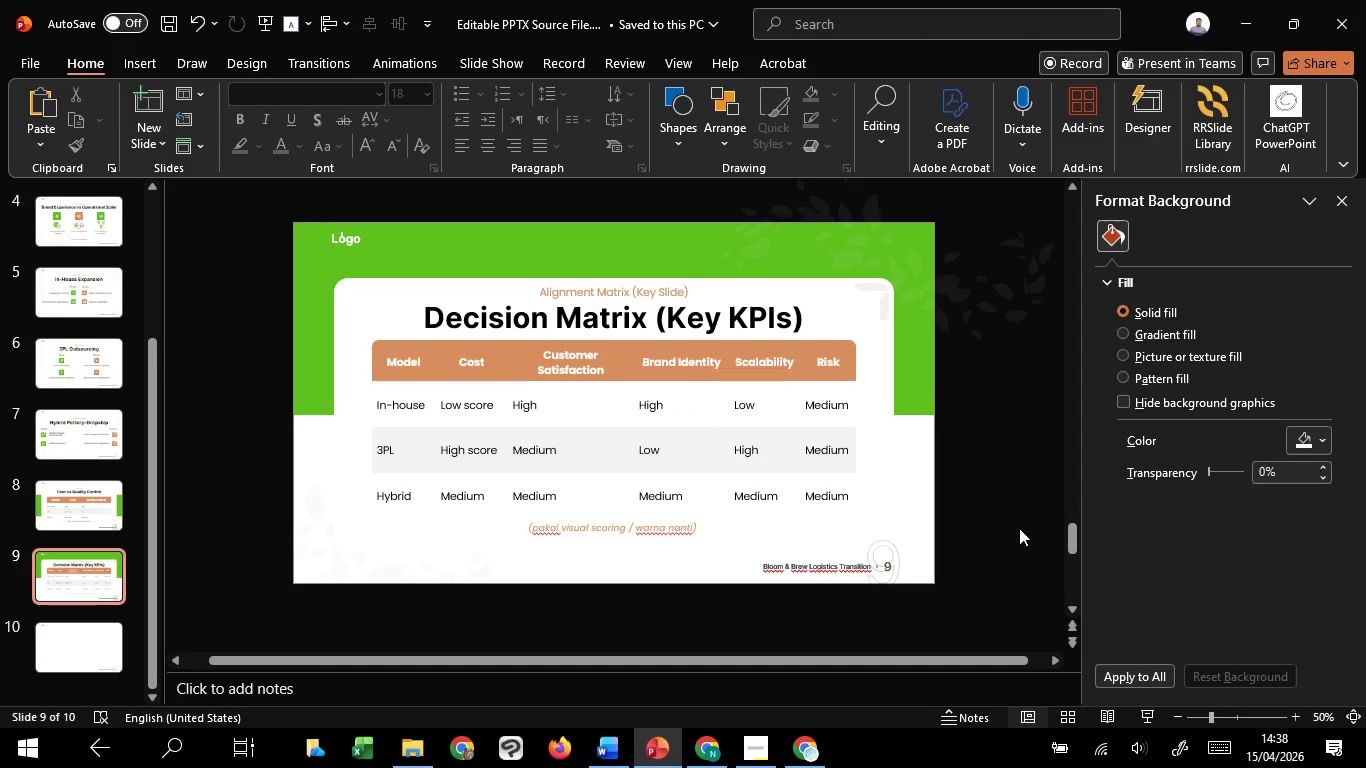 
left_click_drag(start_coordinate=[223, 332], to_coordinate=[1014, 538])
 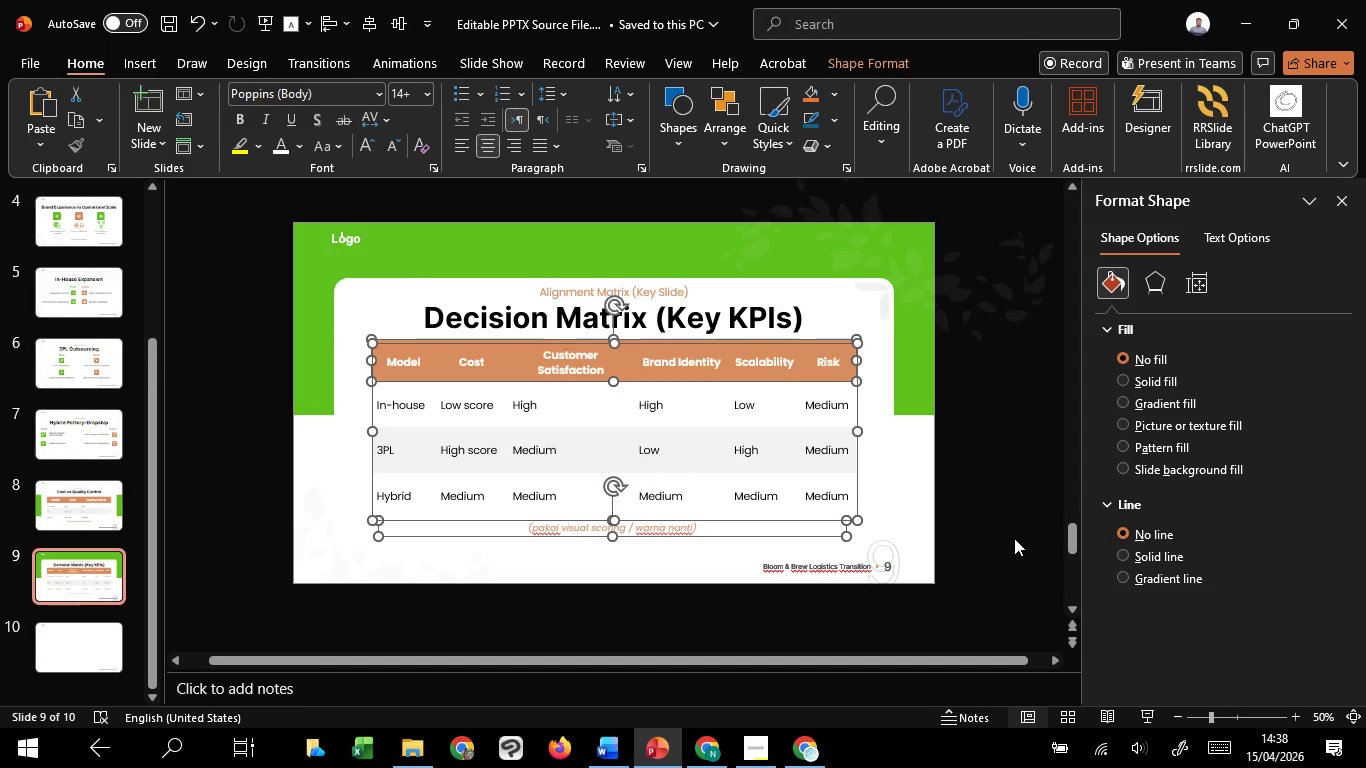 
key(ArrowDown)
 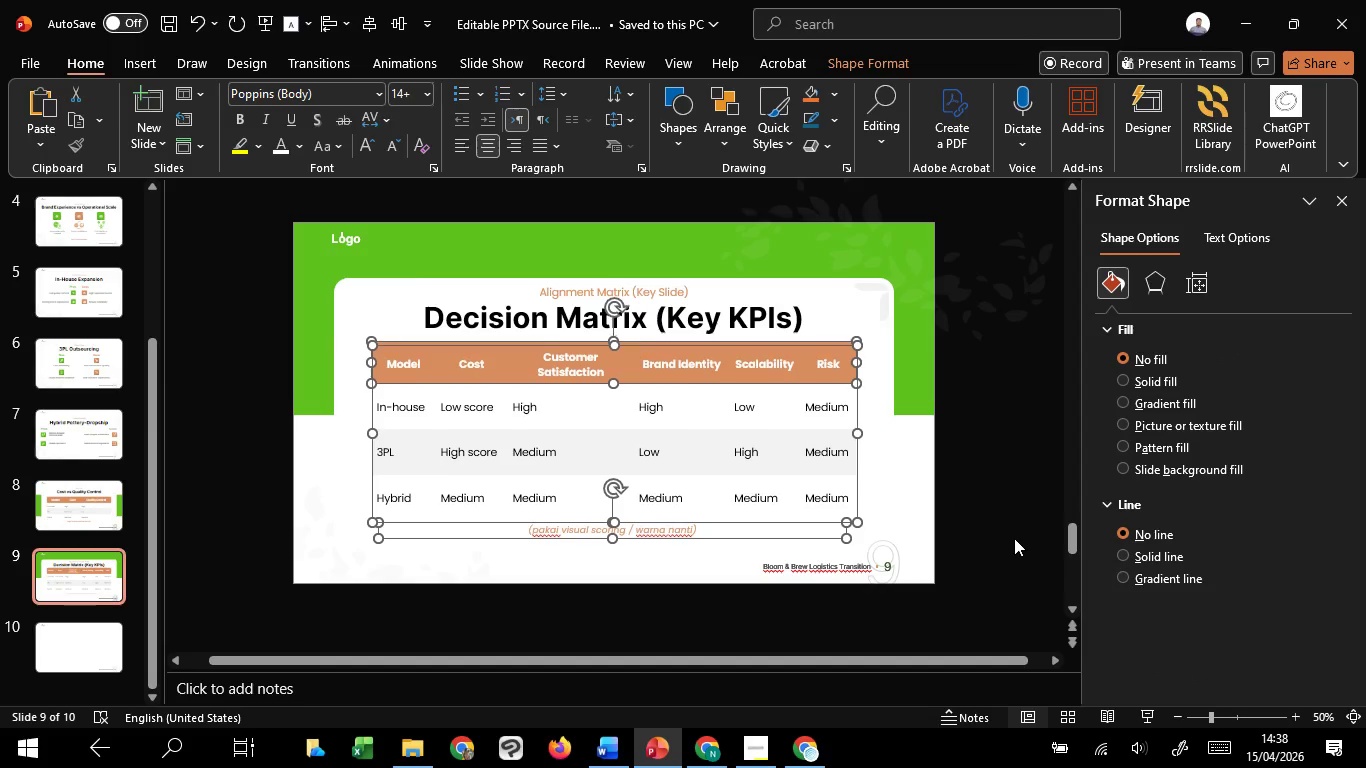 
key(ArrowDown)
 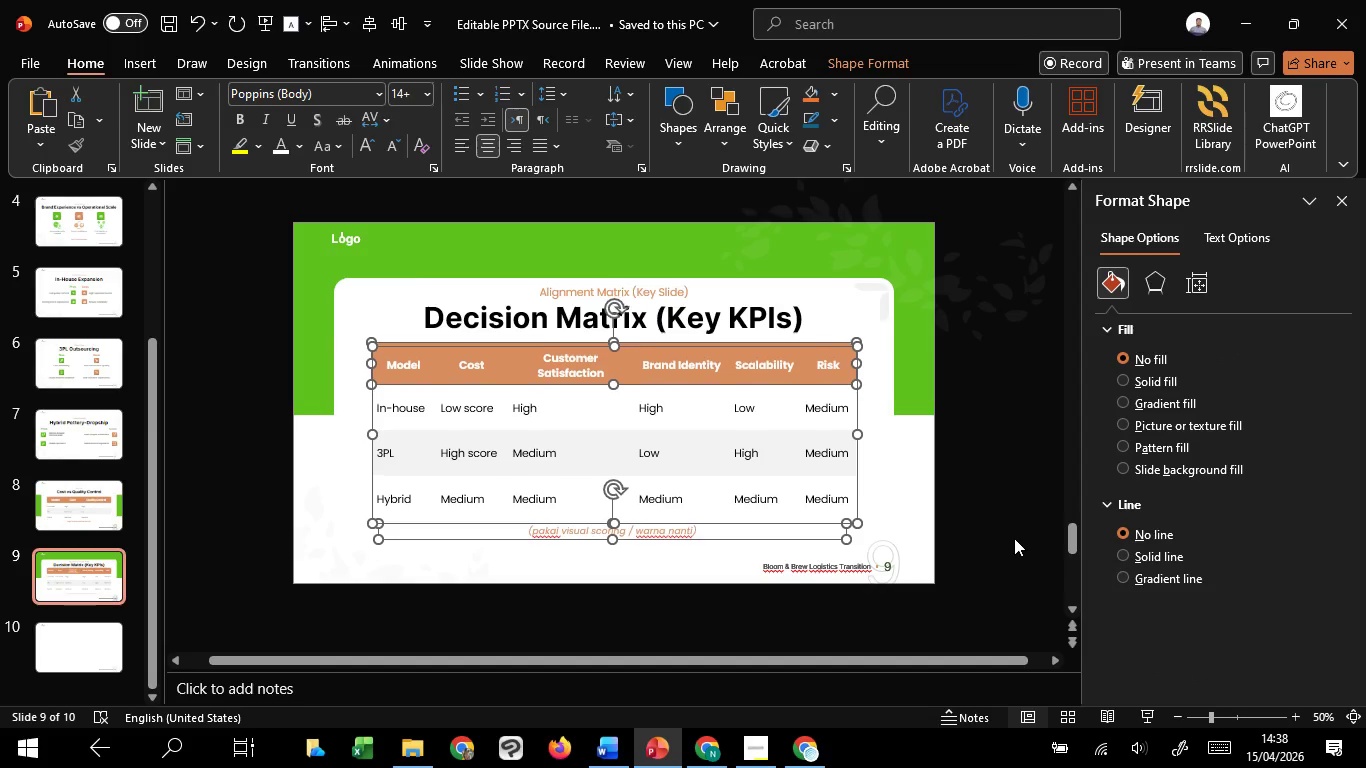 
key(ArrowDown)
 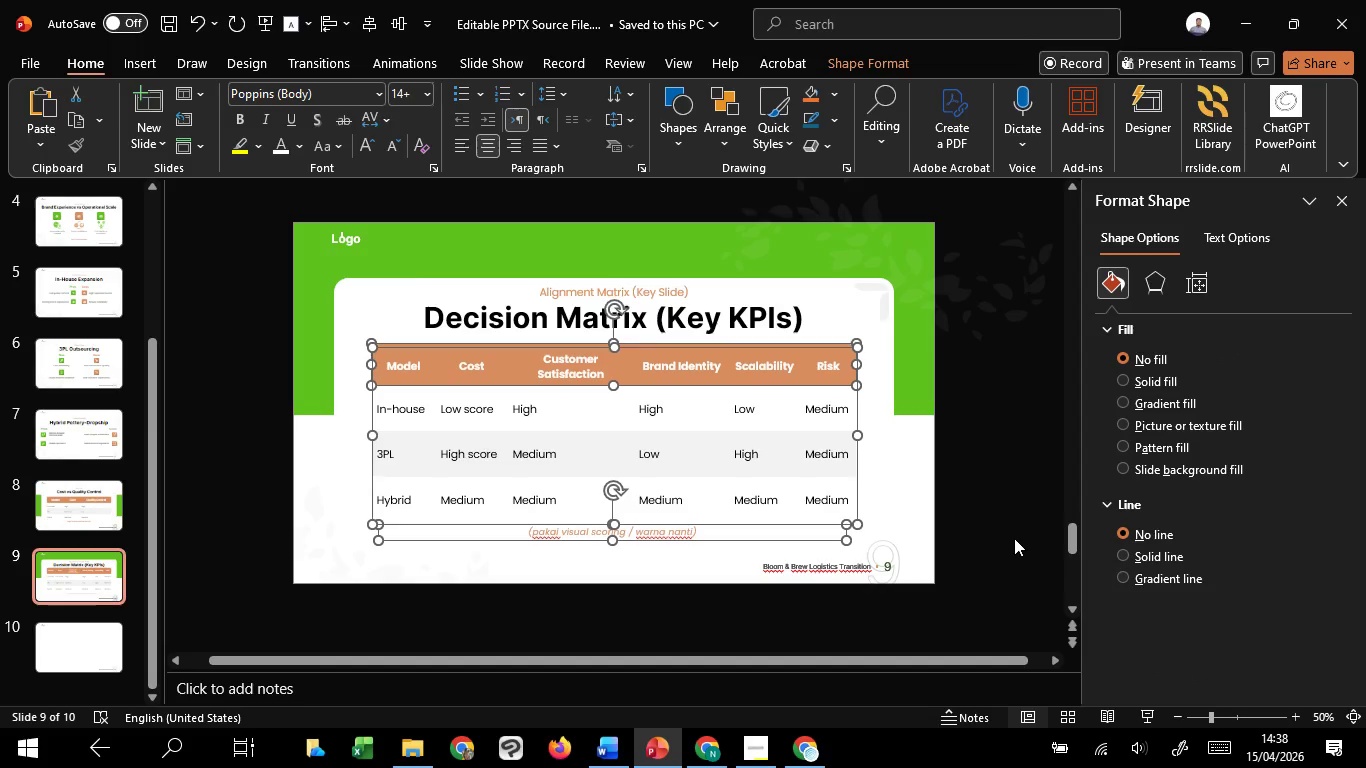 
key(ArrowDown)
 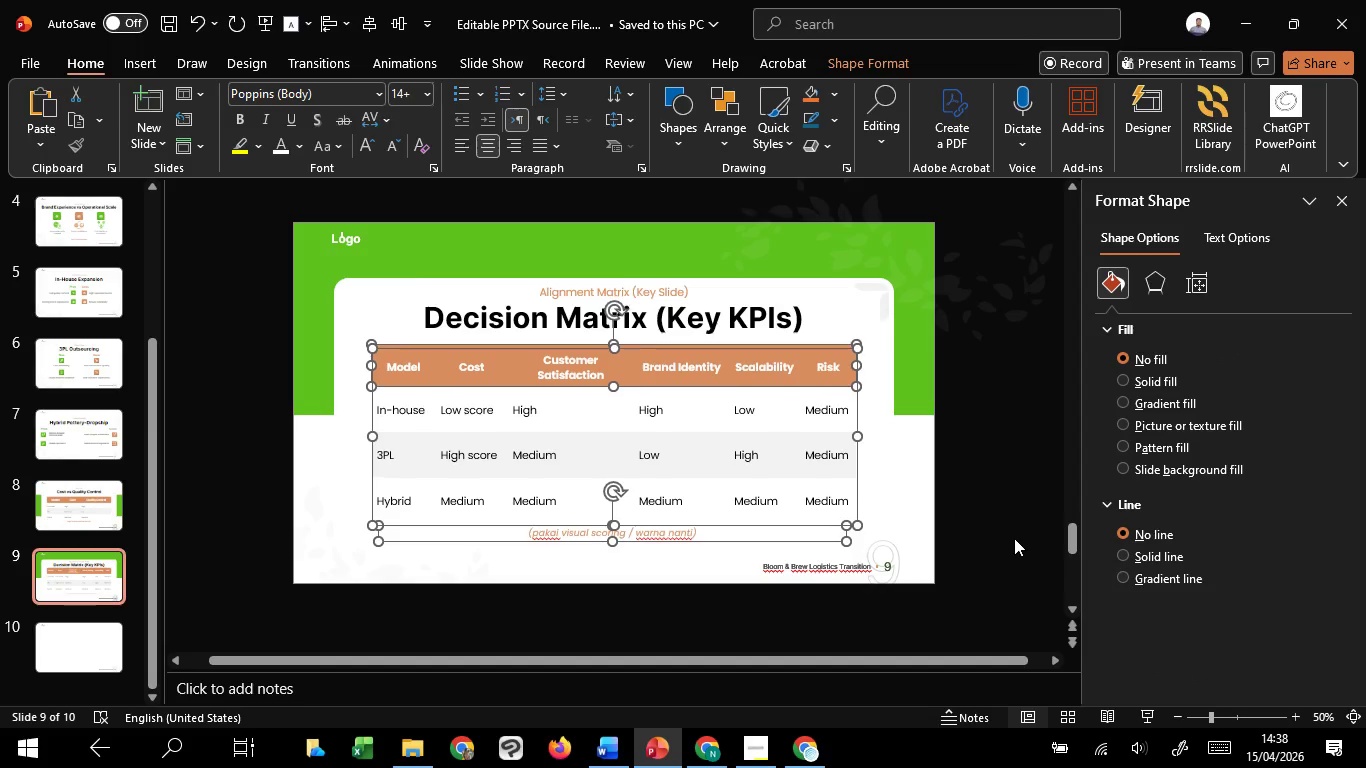 
key(ArrowDown)
 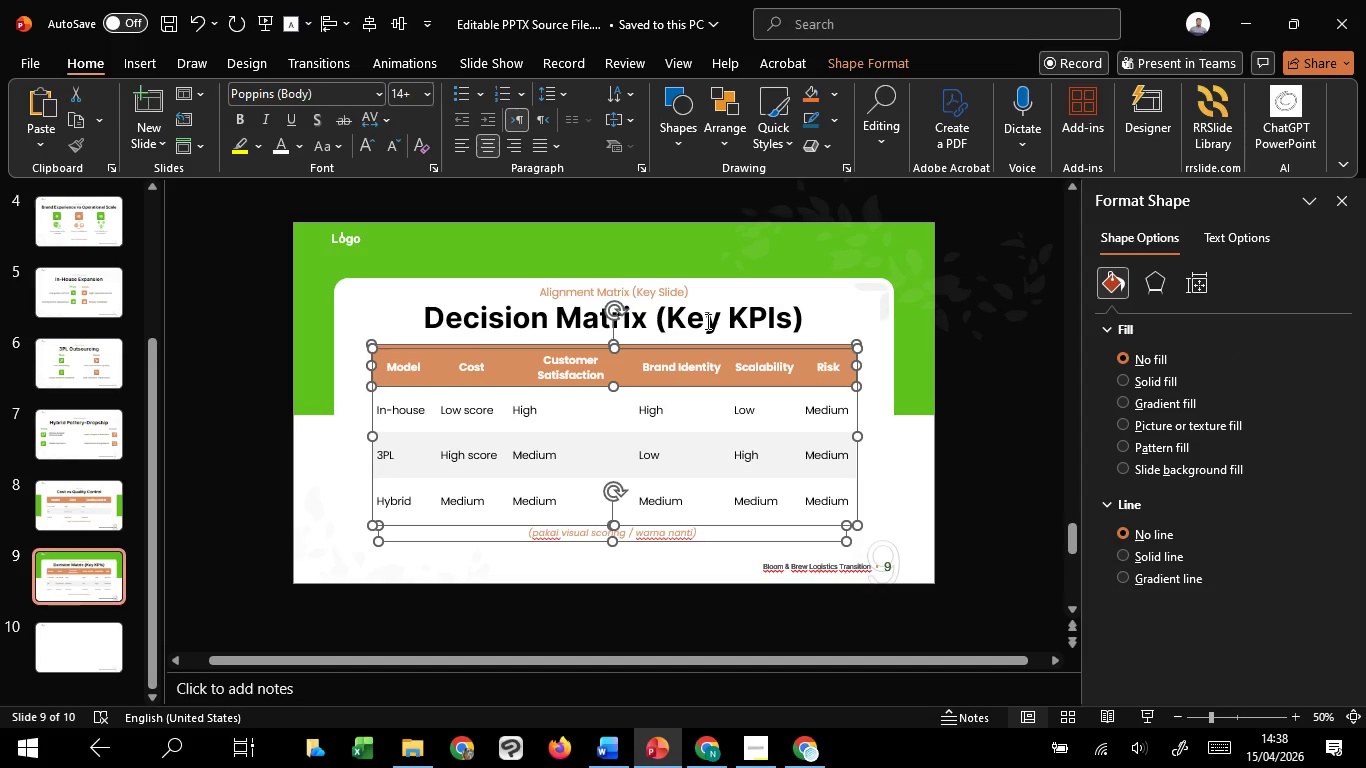 
left_click([706, 321])
 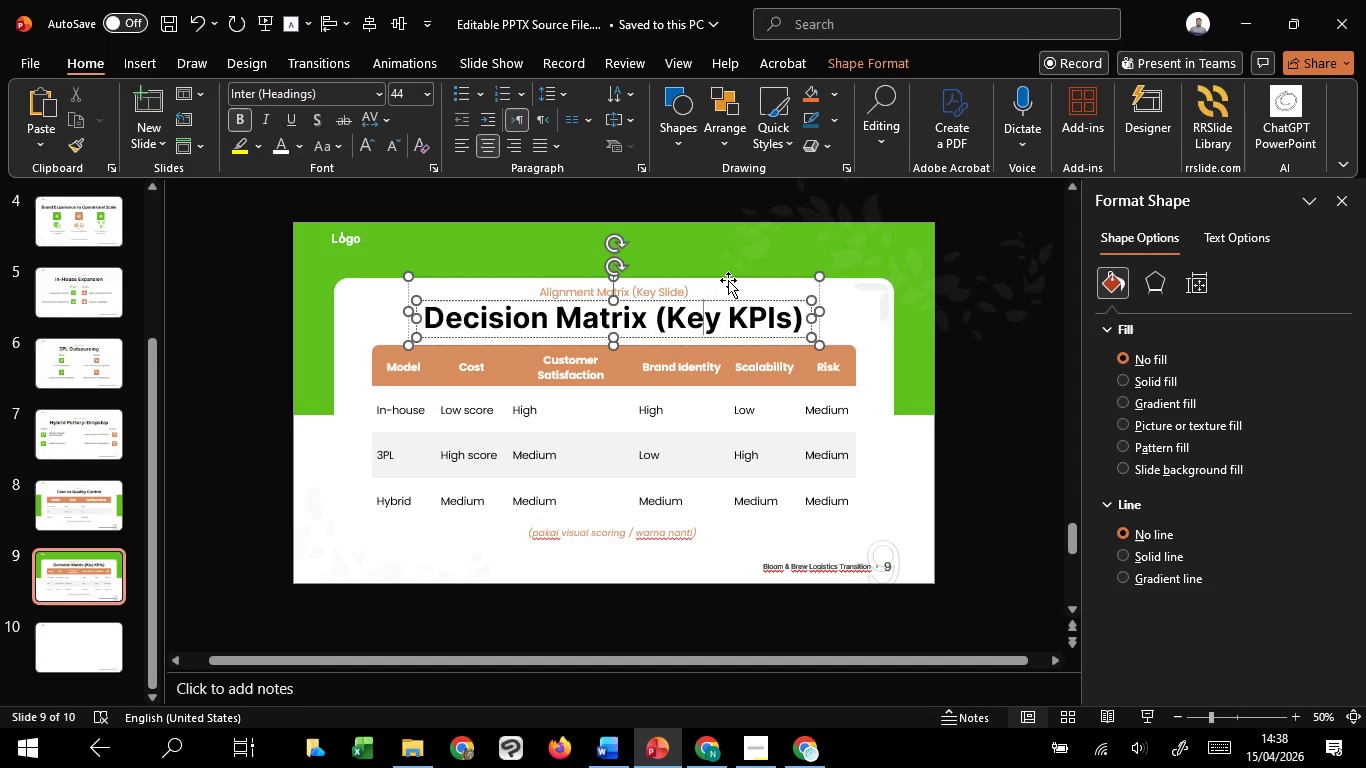 
left_click([728, 280])
 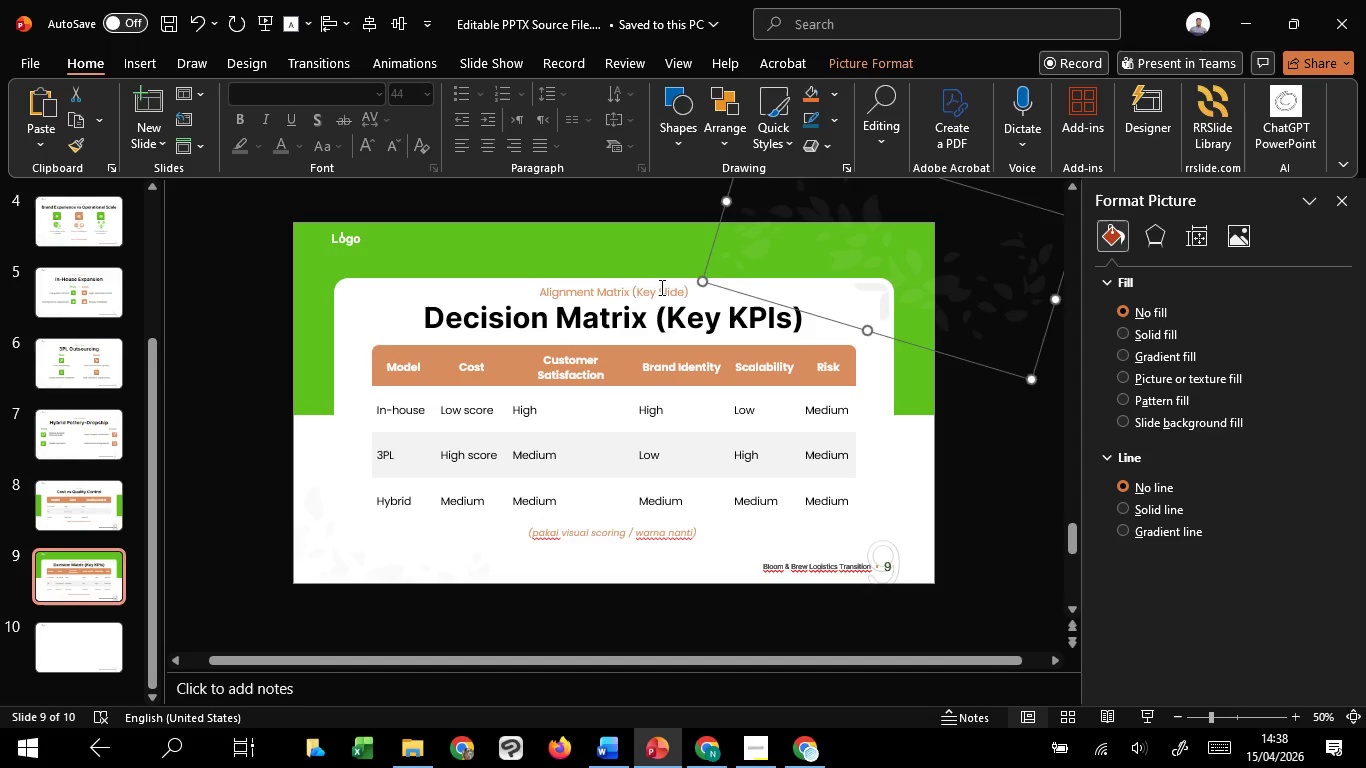 
left_click([660, 287])
 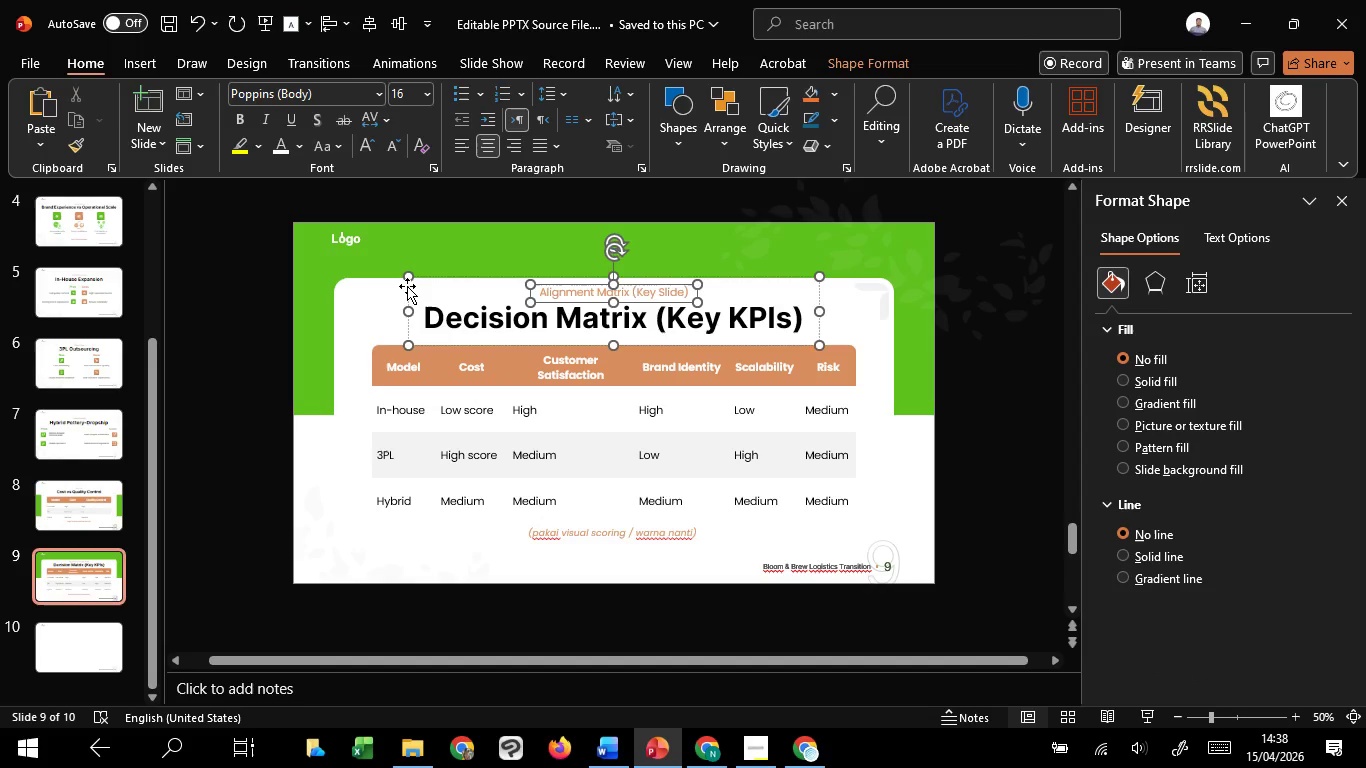 
left_click([407, 286])
 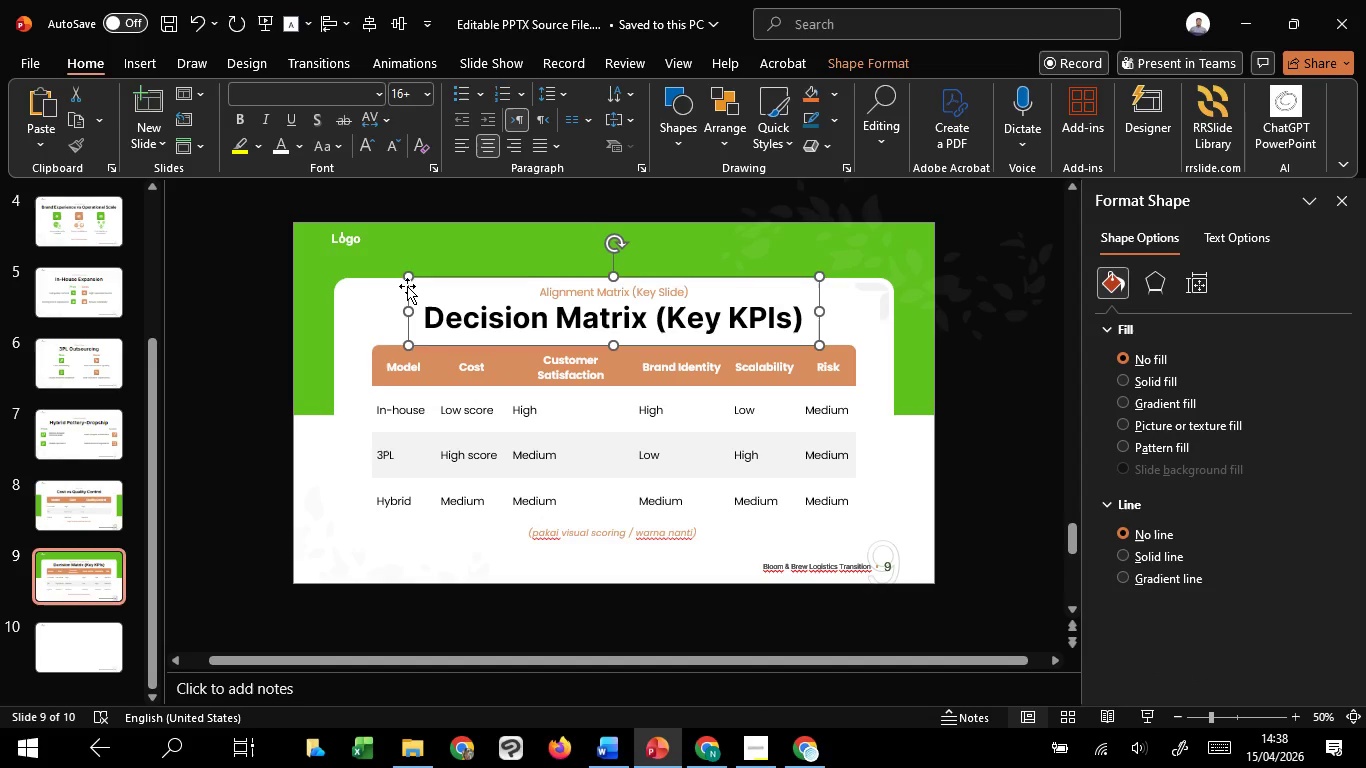 
key(ArrowDown)
 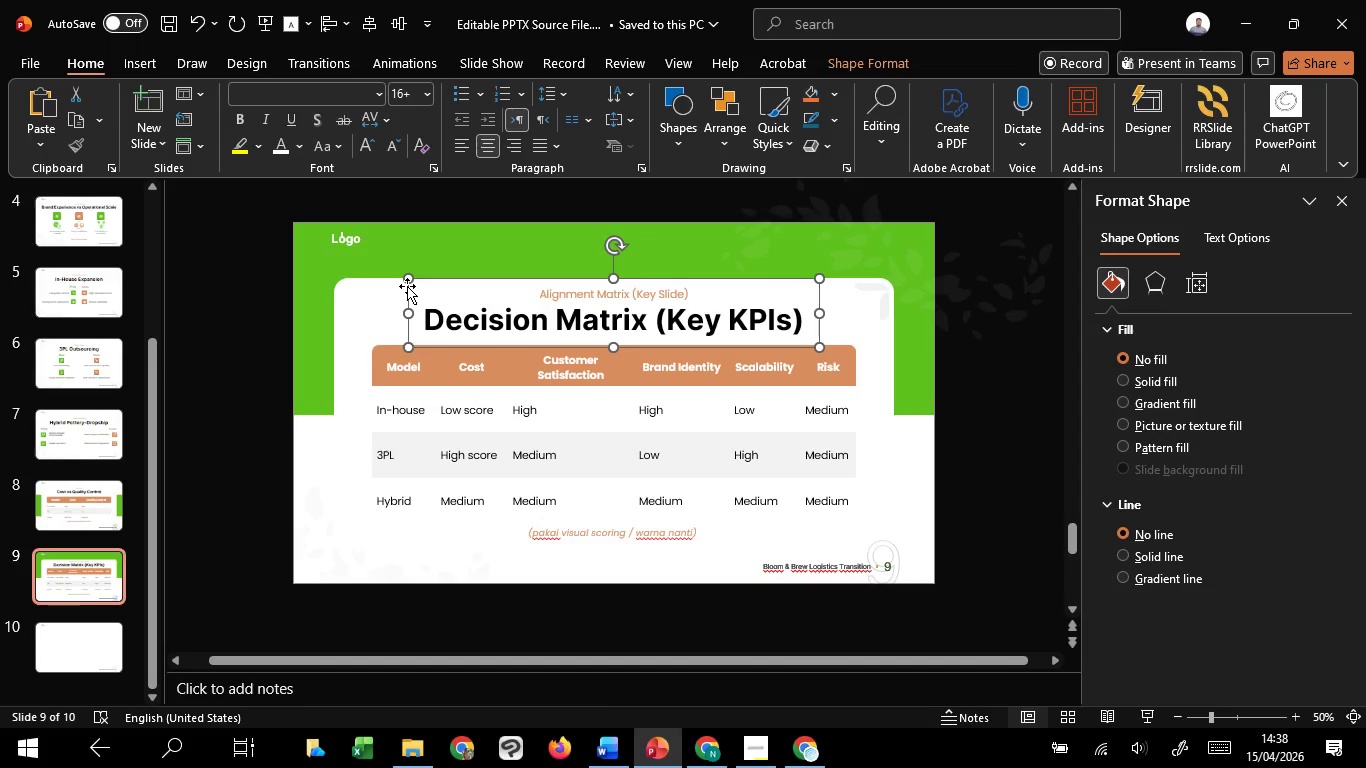 
key(ArrowDown)
 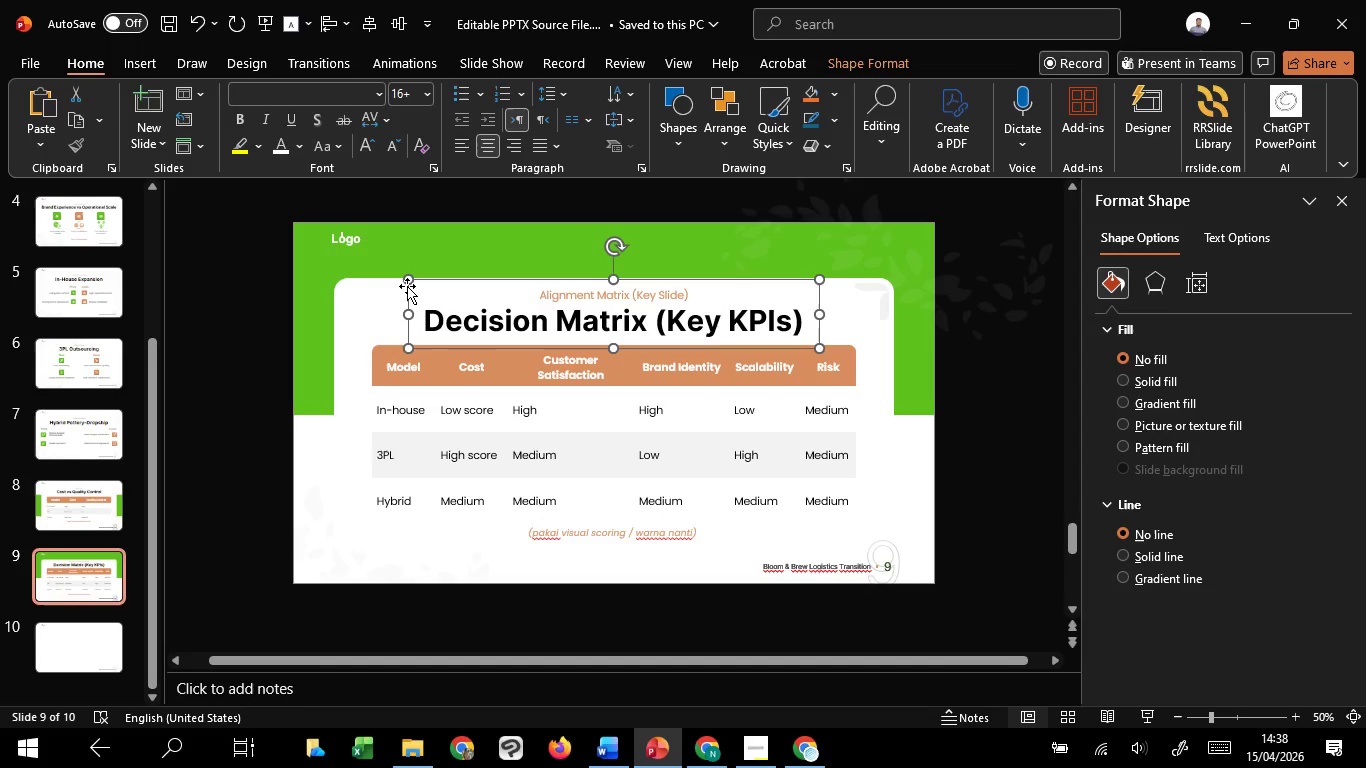 
key(ArrowDown)
 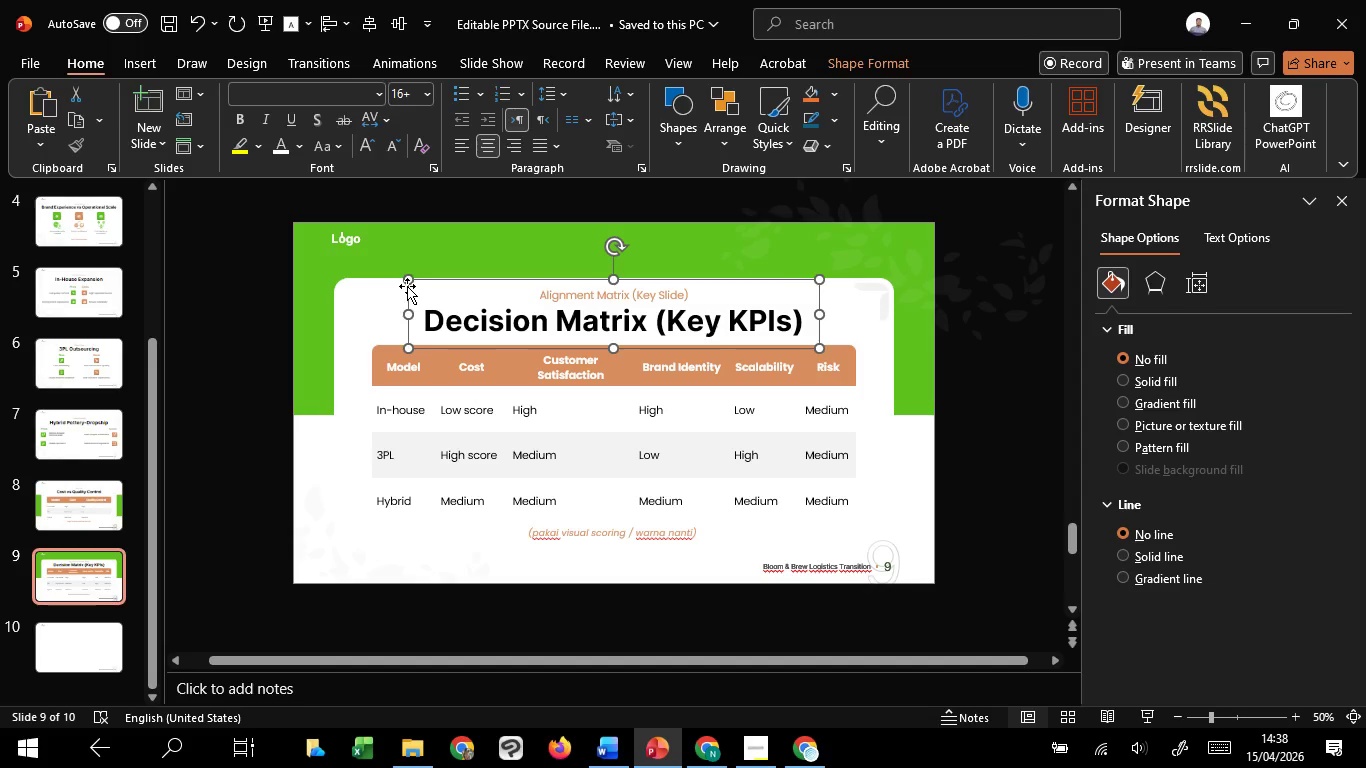 
key(ArrowUp)
 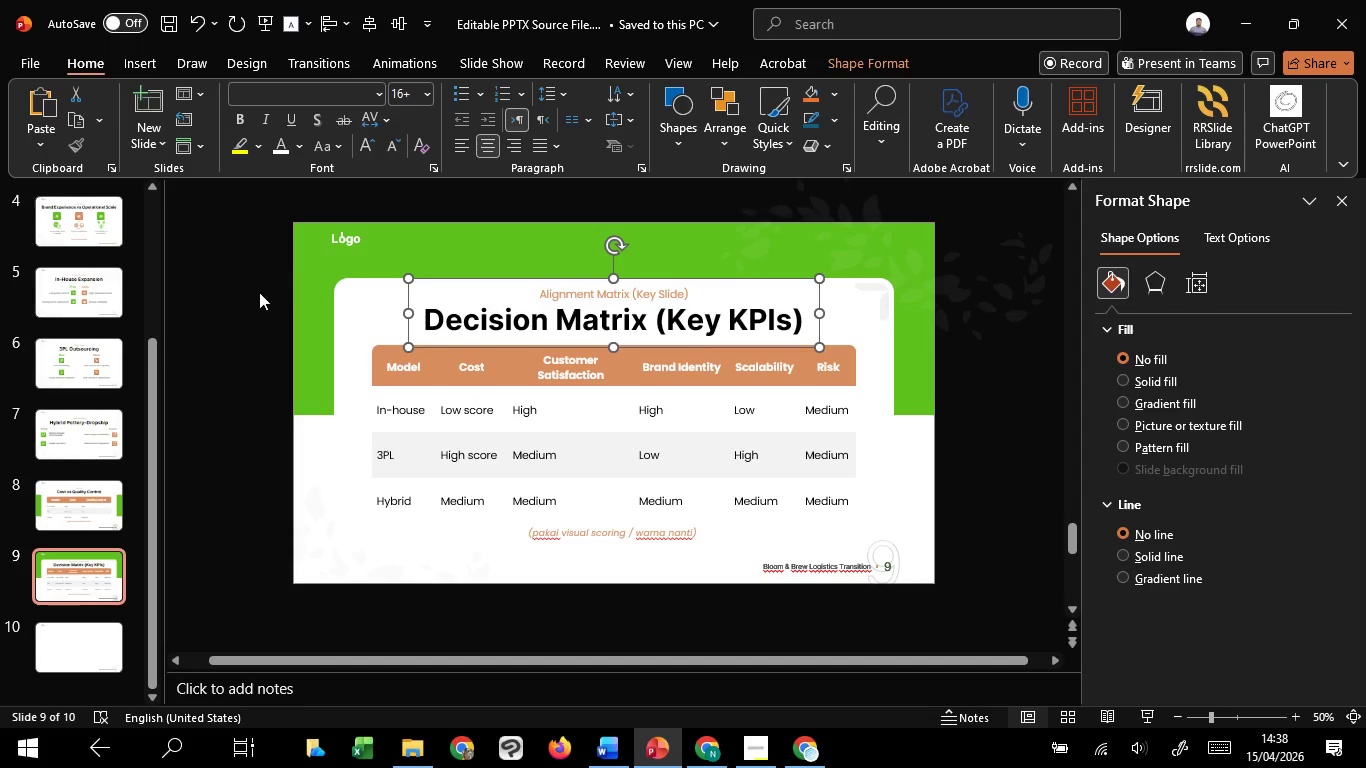 
left_click([256, 302])
 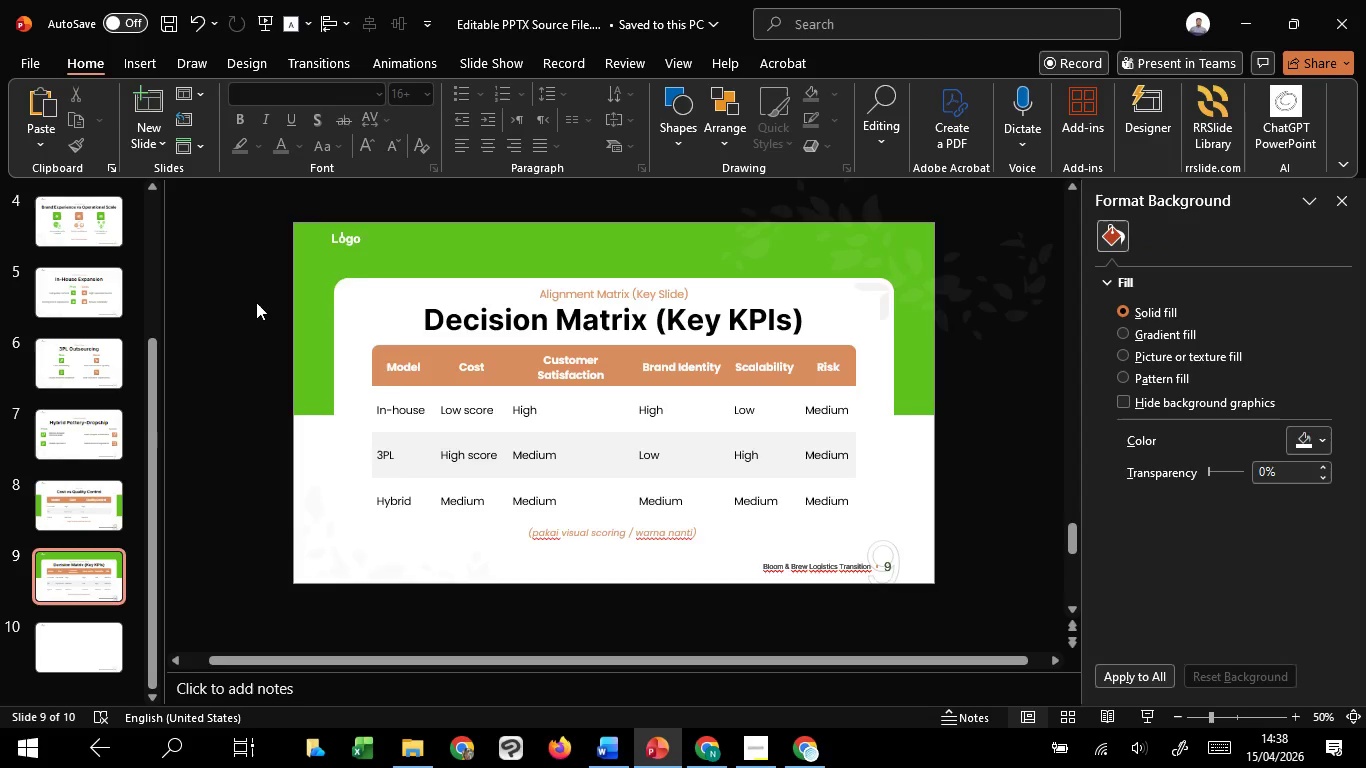 
hold_key(key=ControlLeft, duration=1.52)
scroll: coordinate [256, 302], scroll_direction: down, amount: 2.0
 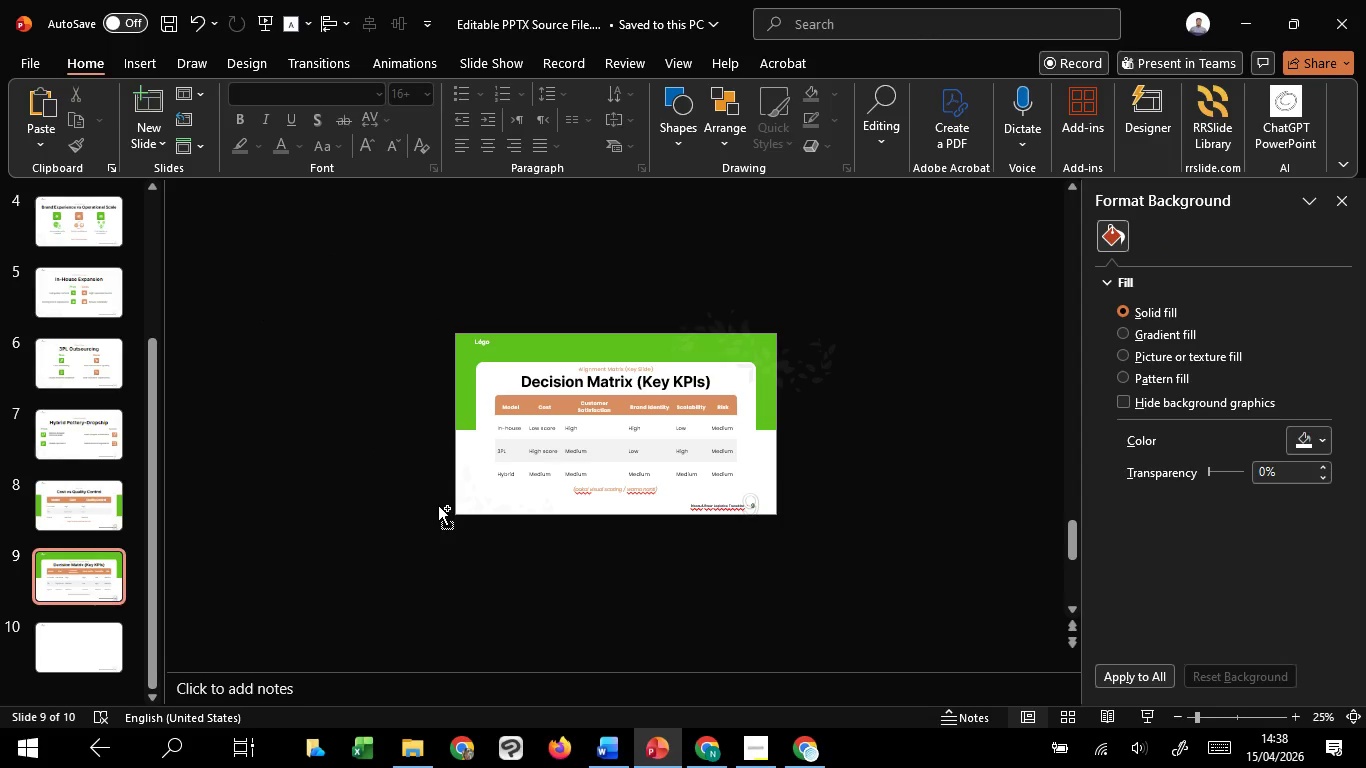 
hold_key(key=ControlLeft, duration=1.5)
 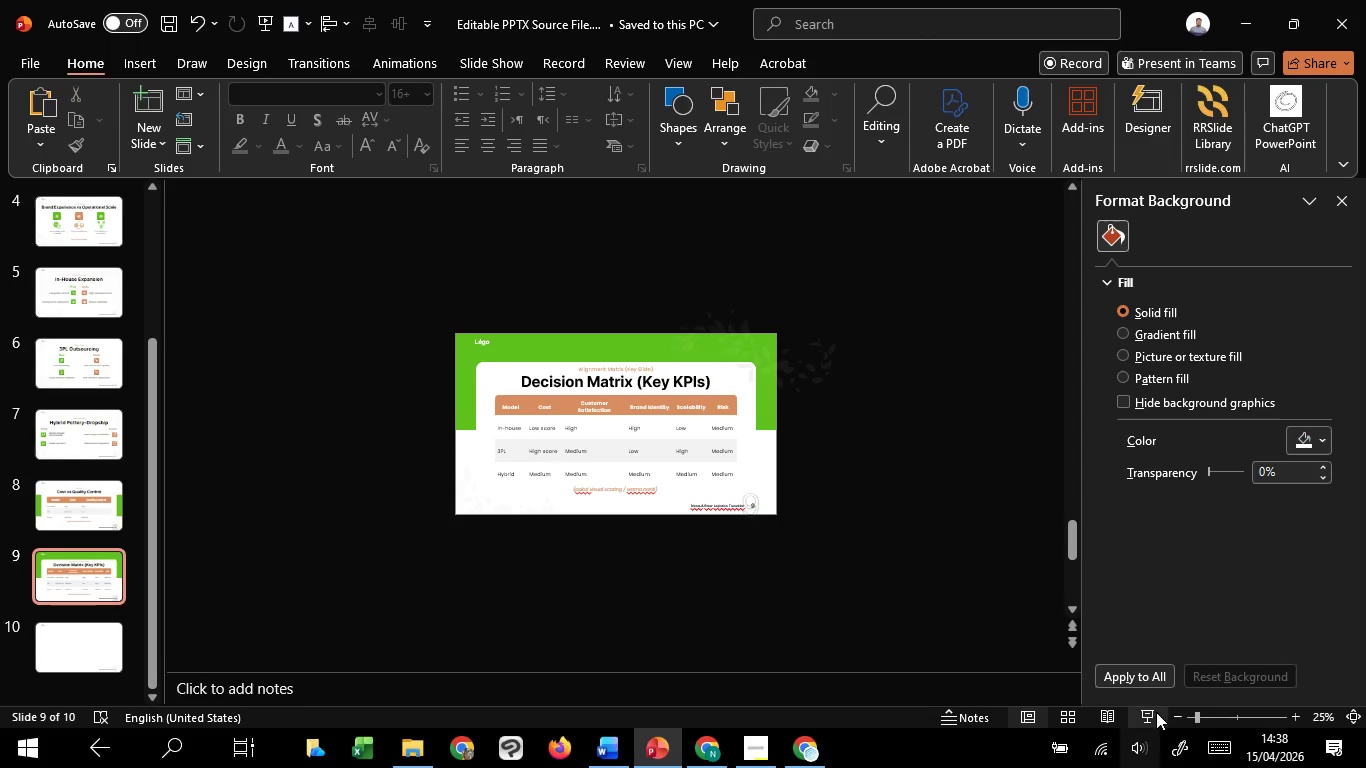 
hold_key(key=ControlLeft, duration=0.5)
 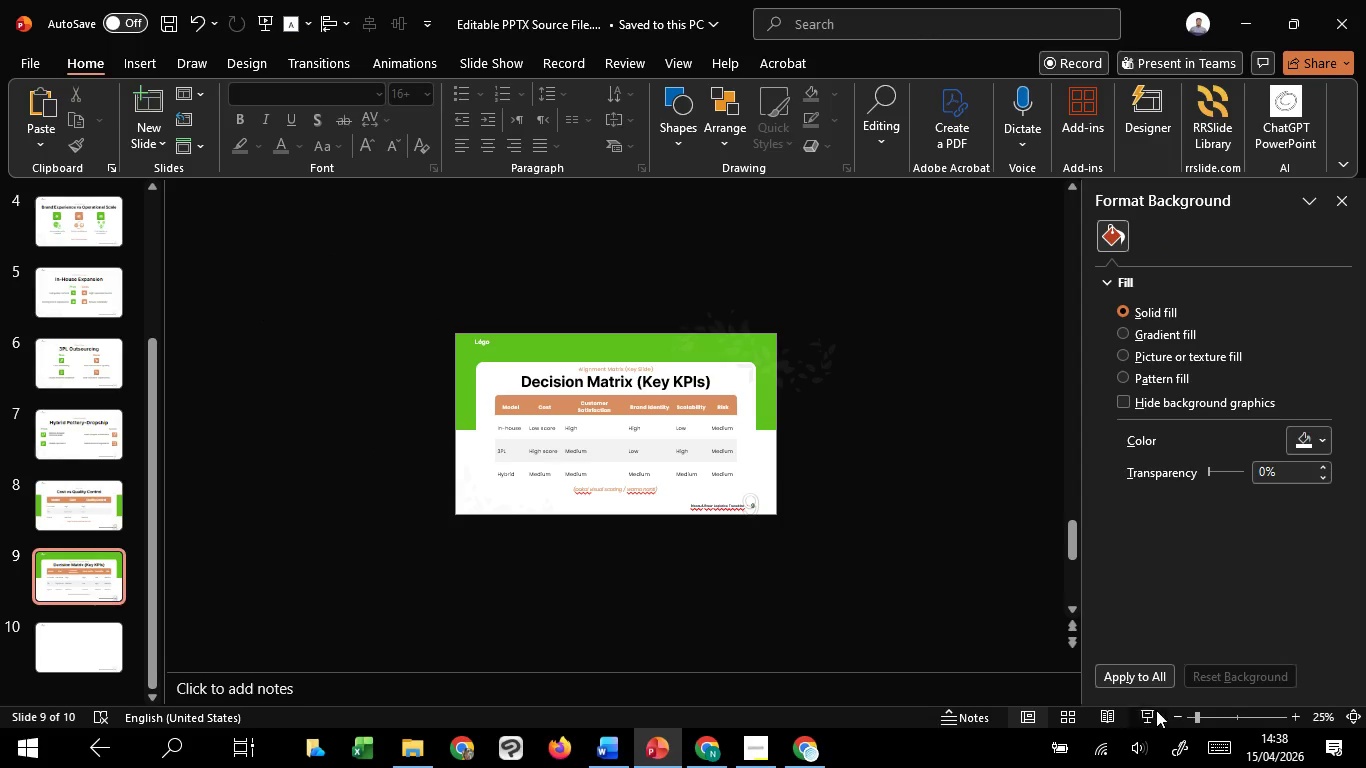 
left_click([1156, 710])
 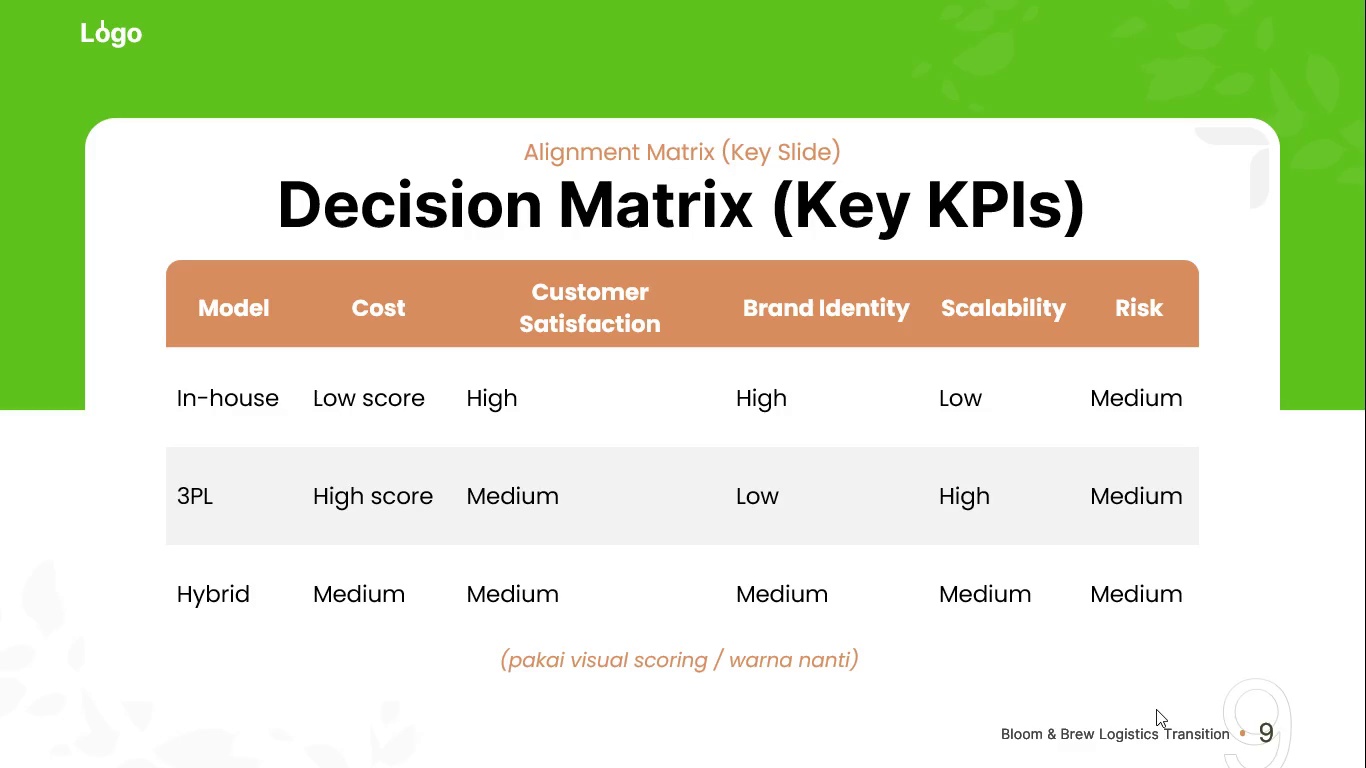 
wait(7.94)
 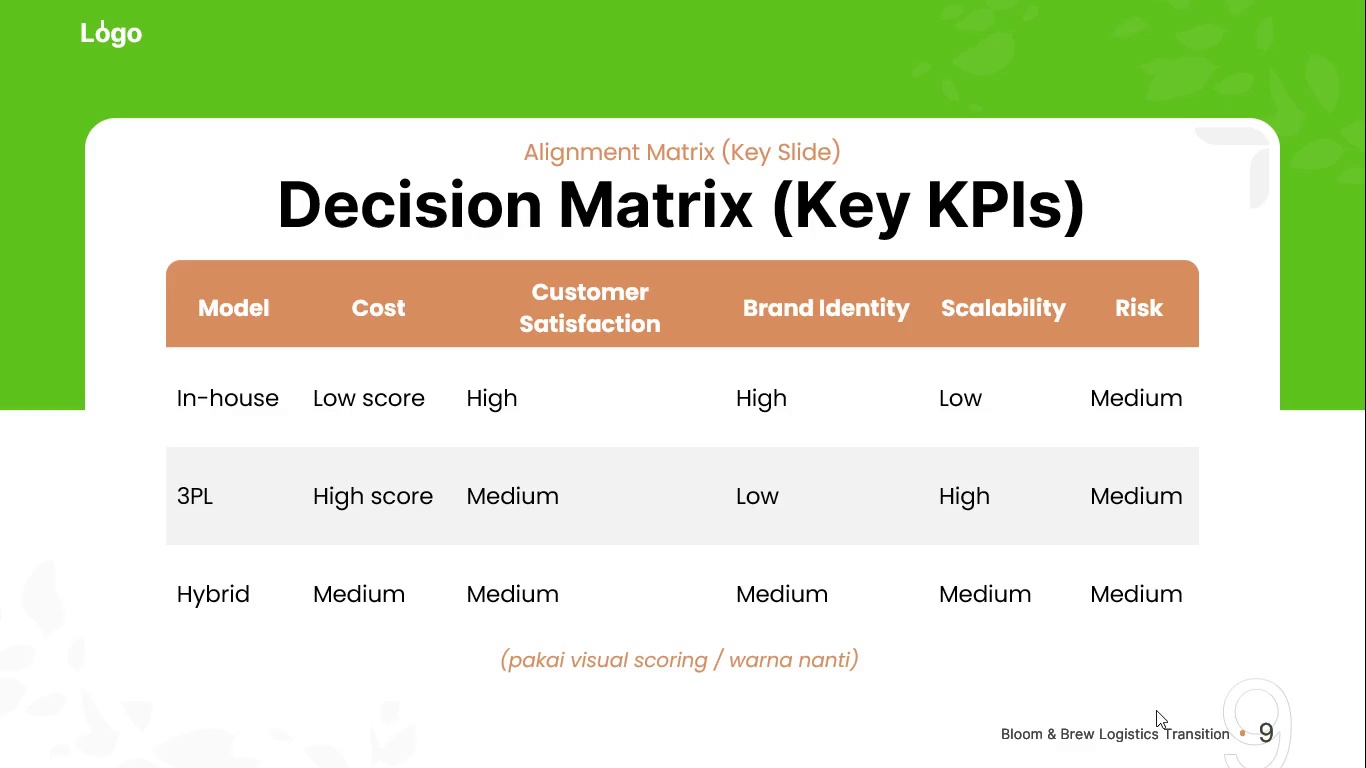 
hold_key(key=ControlLeft, duration=0.75)
scroll: coordinate [1156, 709], scroll_direction: down, amount: 1.0
 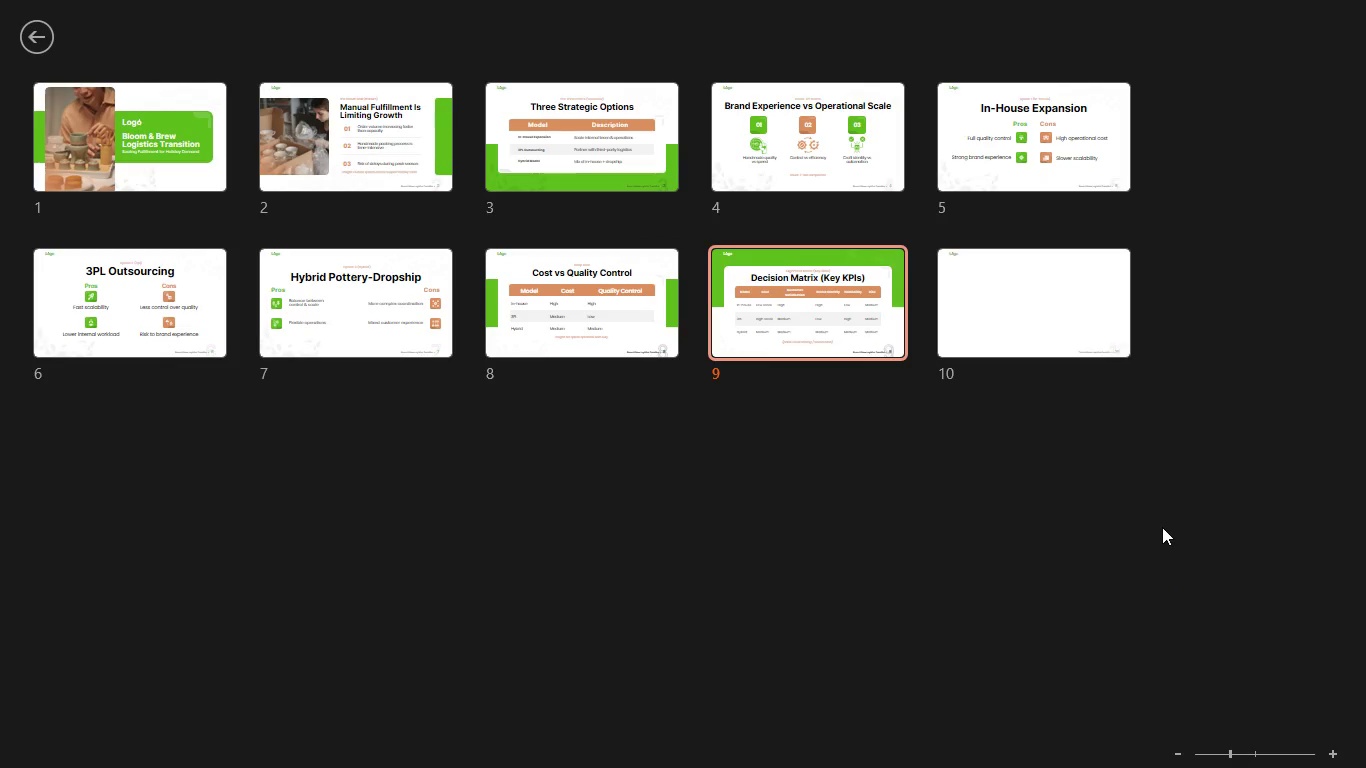 
hold_key(key=ControlLeft, duration=1.5)
 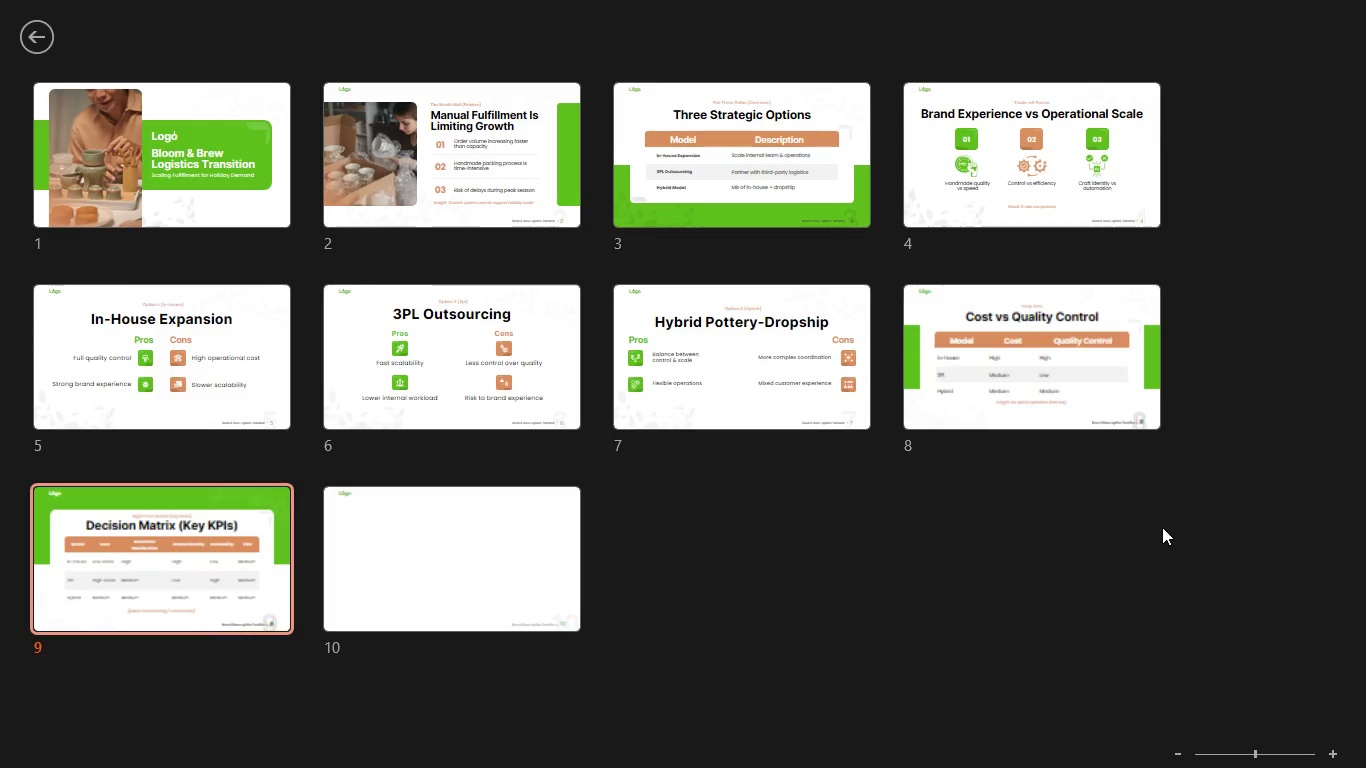 
hold_key(key=ControlLeft, duration=1.5)
 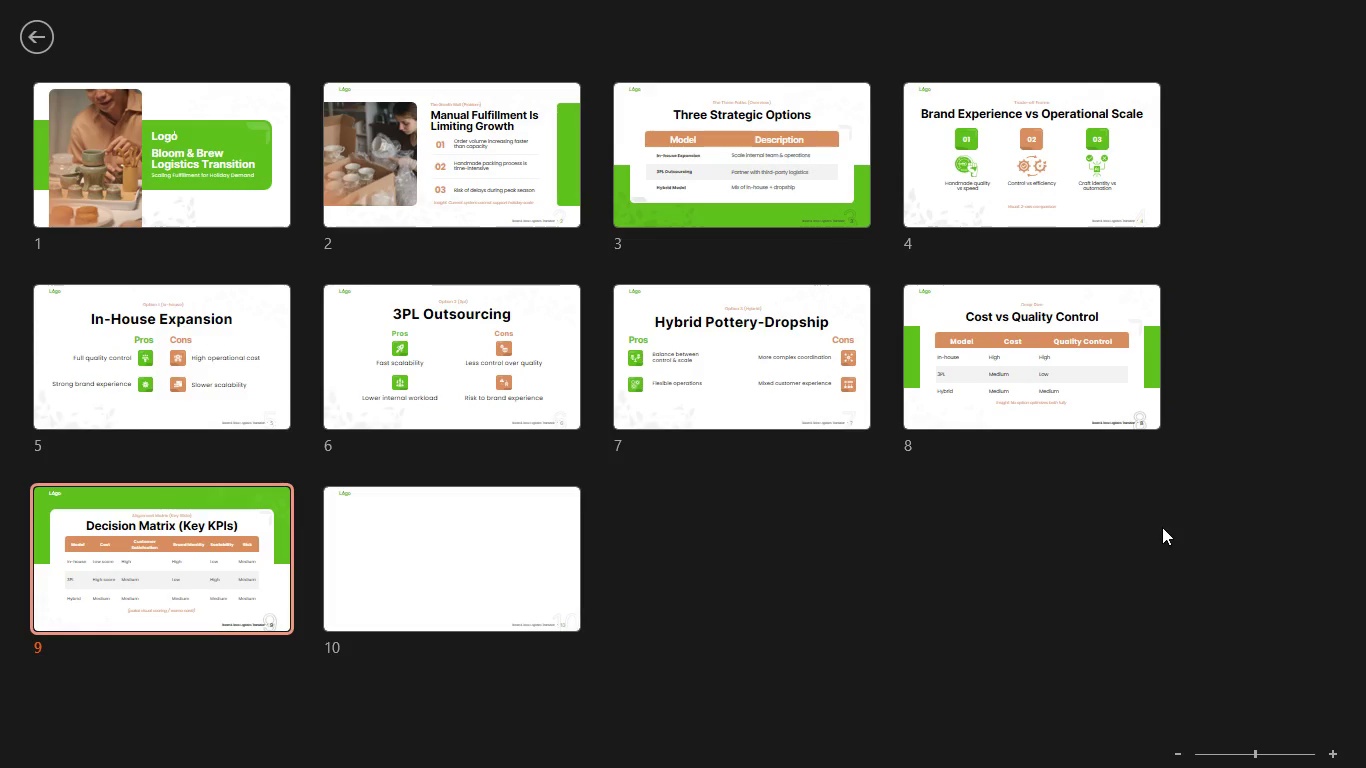 
scroll: coordinate [1162, 527], scroll_direction: up, amount: 1.0
 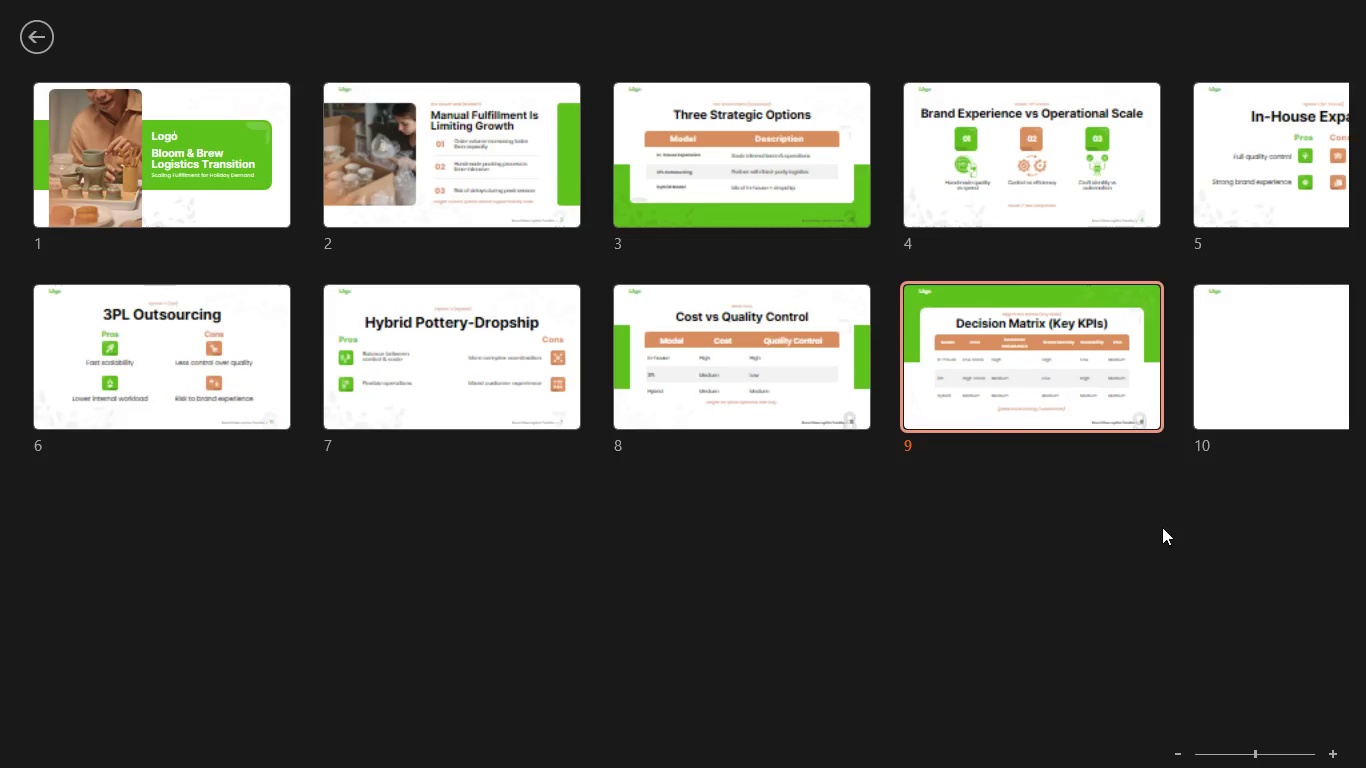 
key(Control+ControlLeft)
 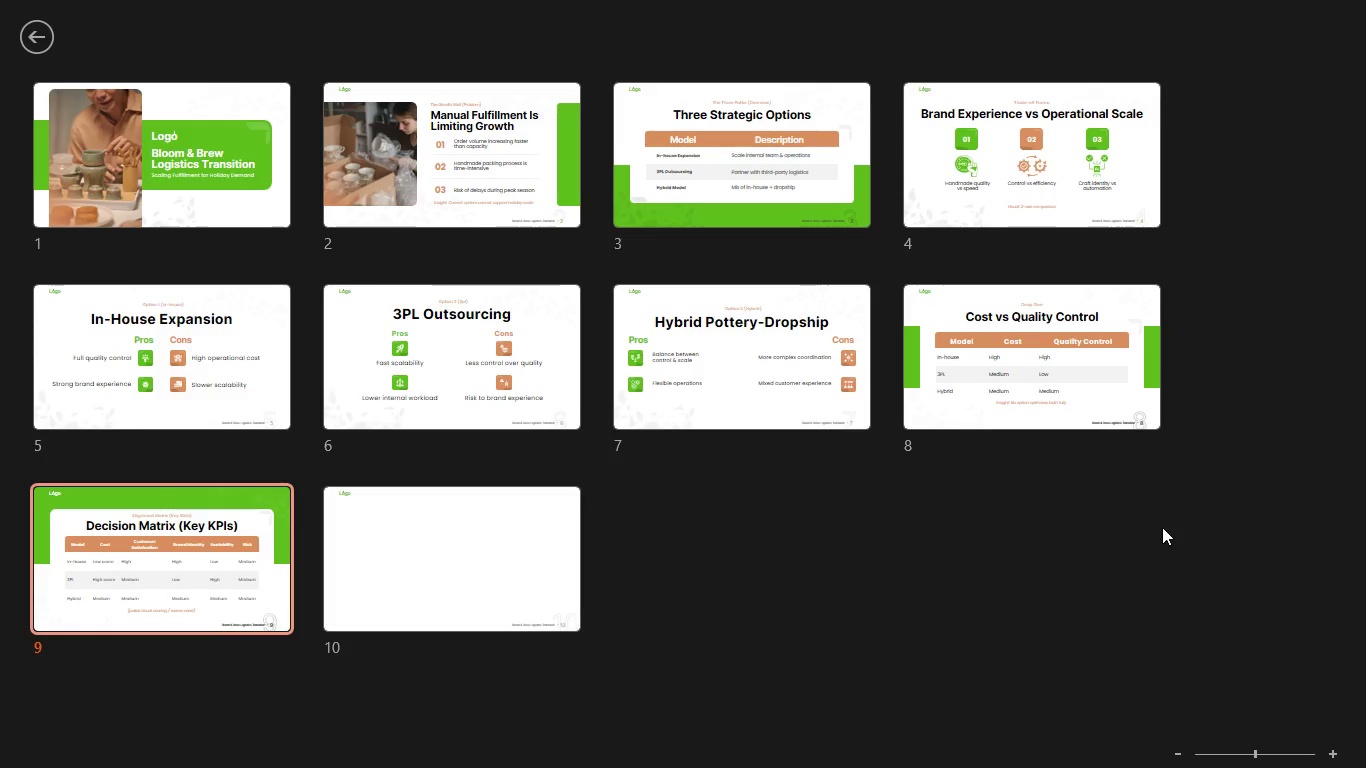 
key(Control+ControlLeft)
 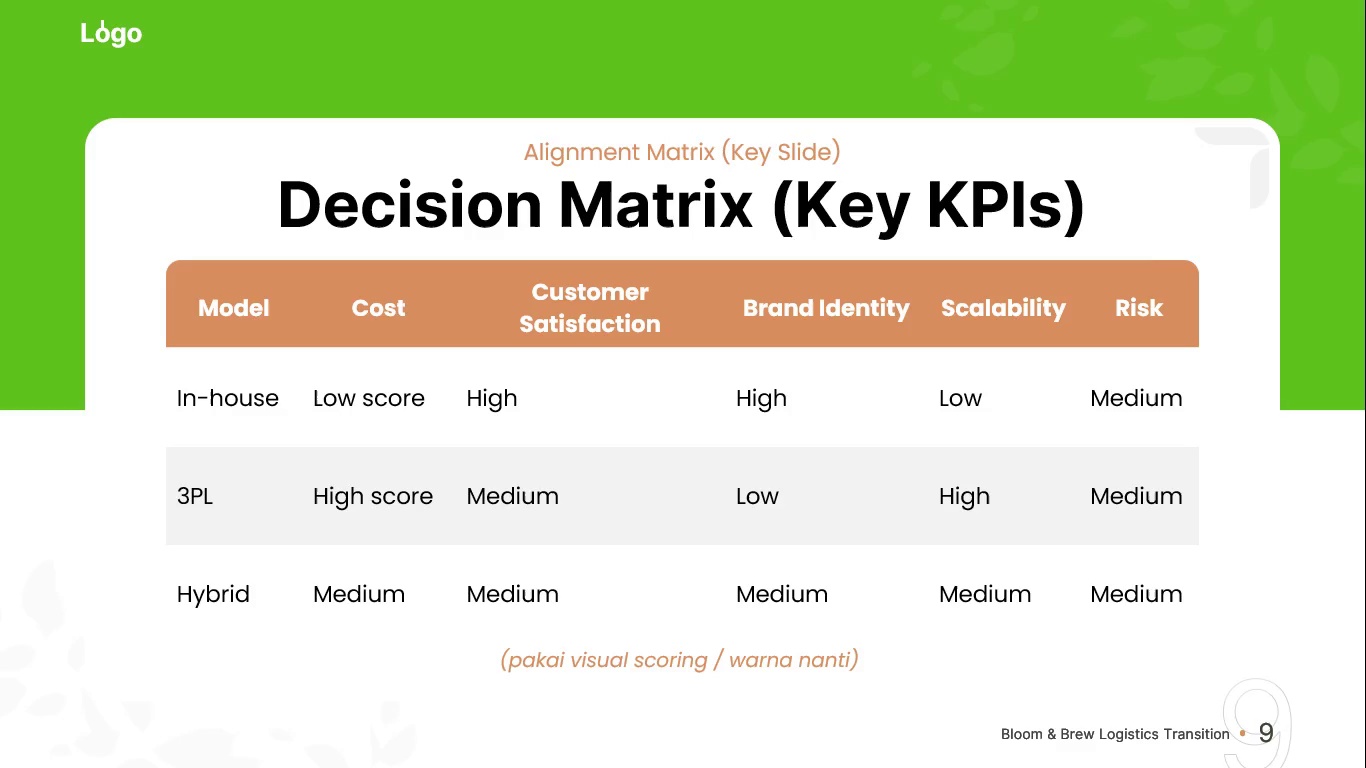 
key(Escape)
 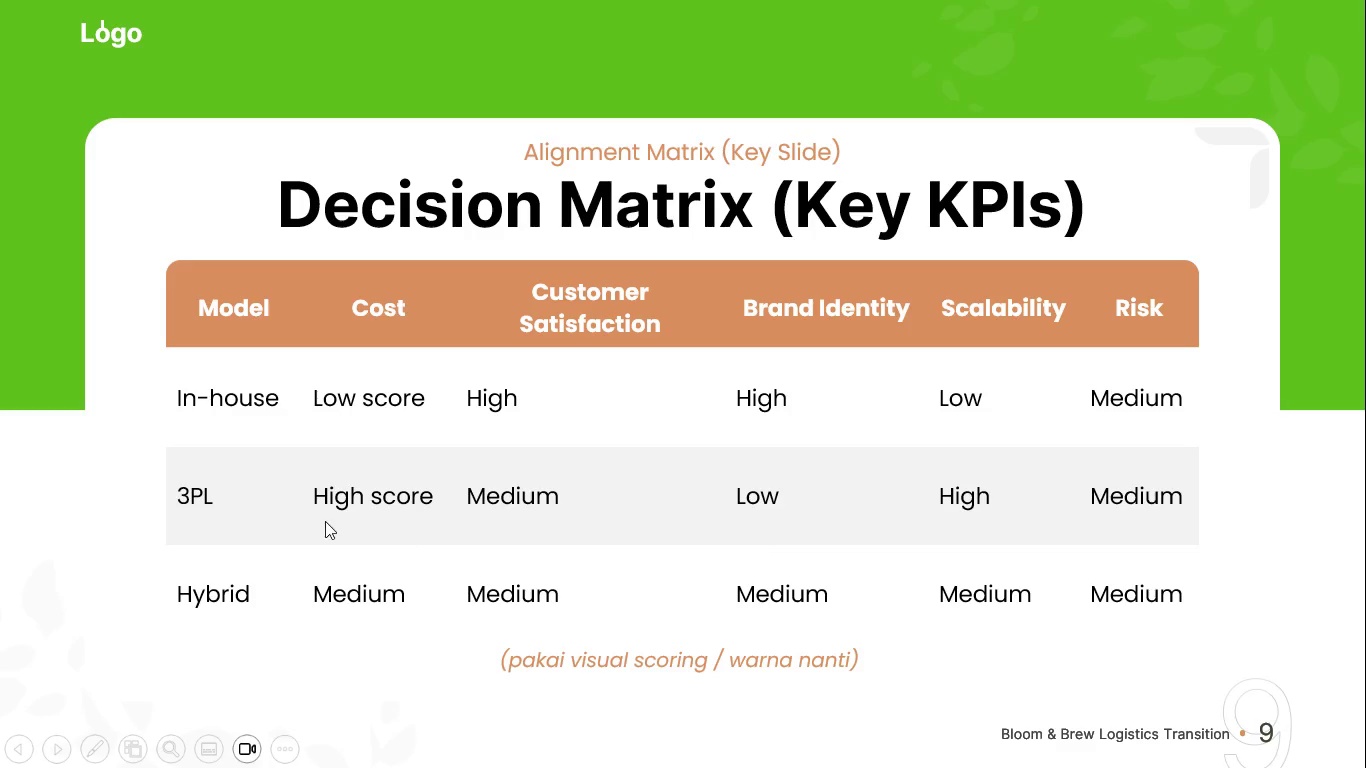 
left_click([314, 518])
 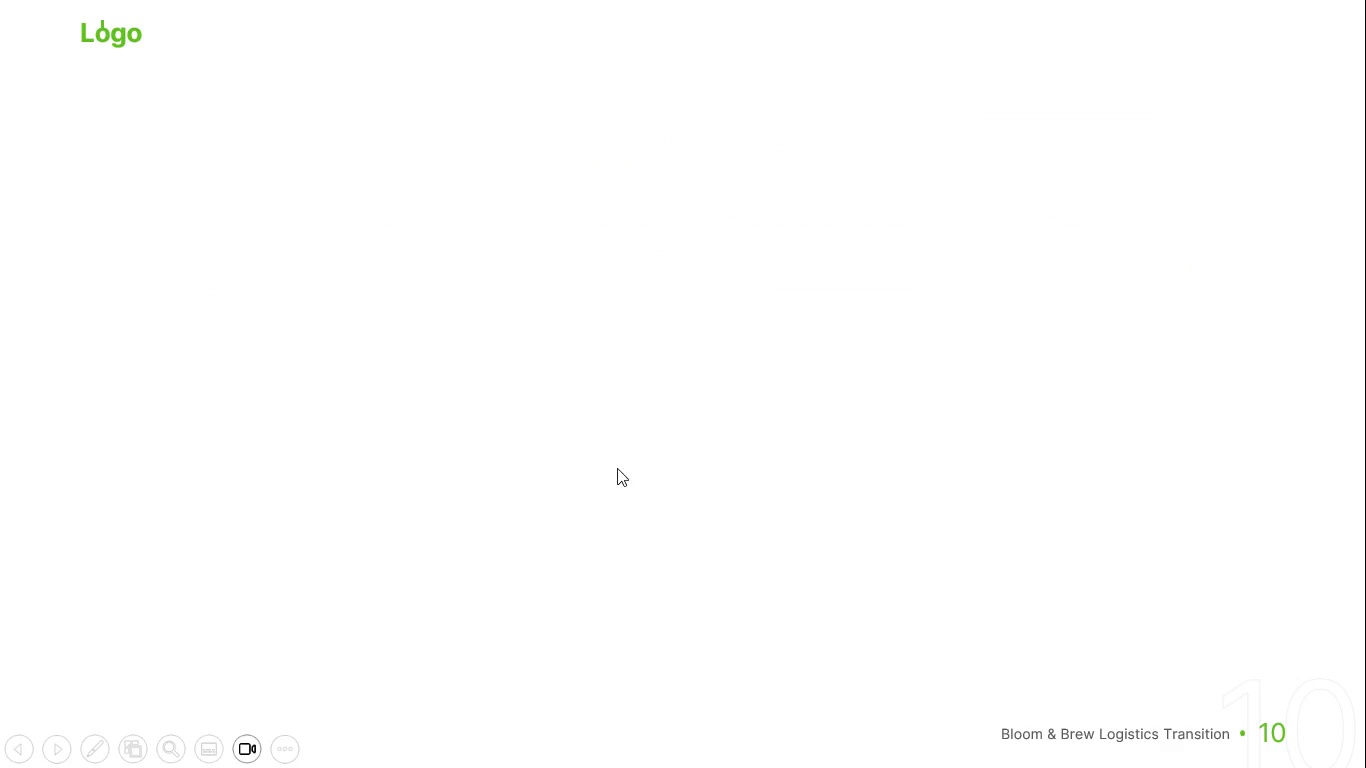 
scroll: coordinate [858, 487], scroll_direction: up, amount: 2.0
 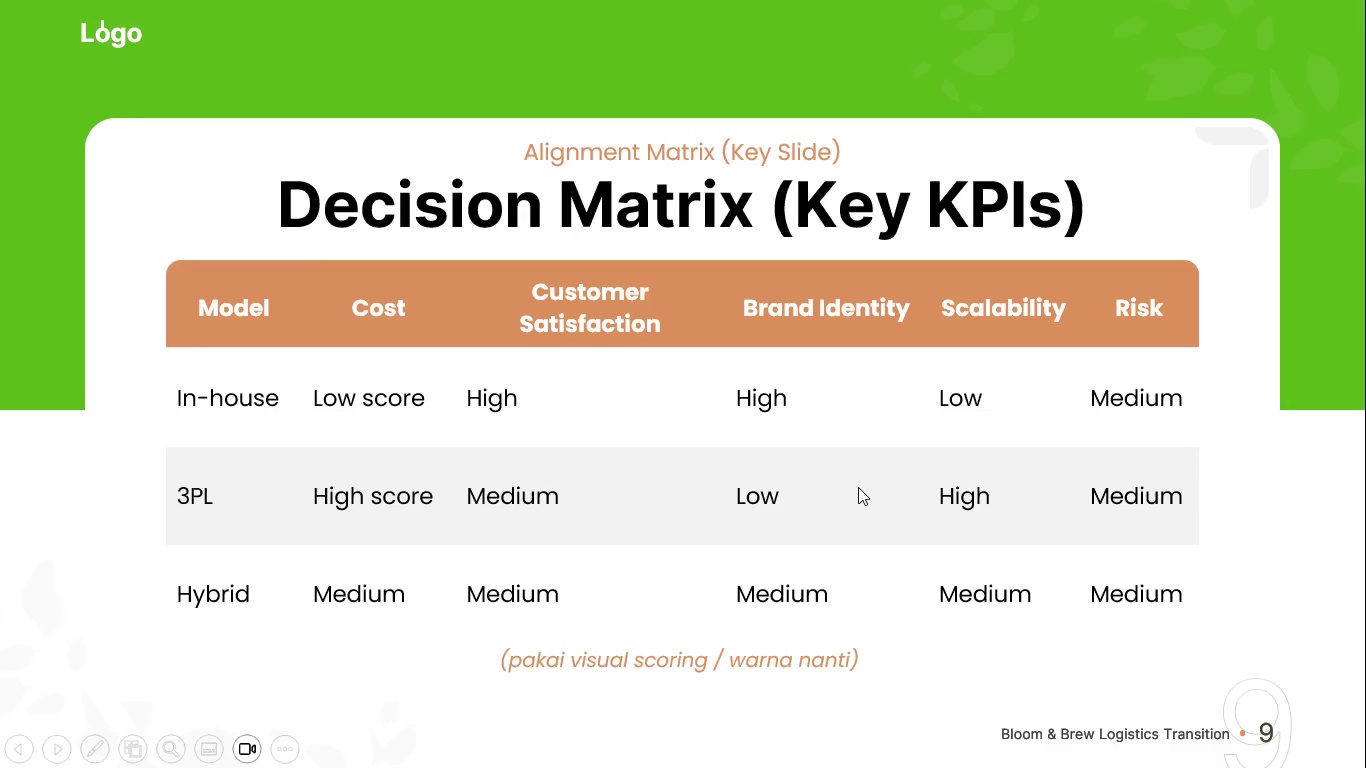 
scroll: coordinate [858, 487], scroll_direction: none, amount: 0.0
 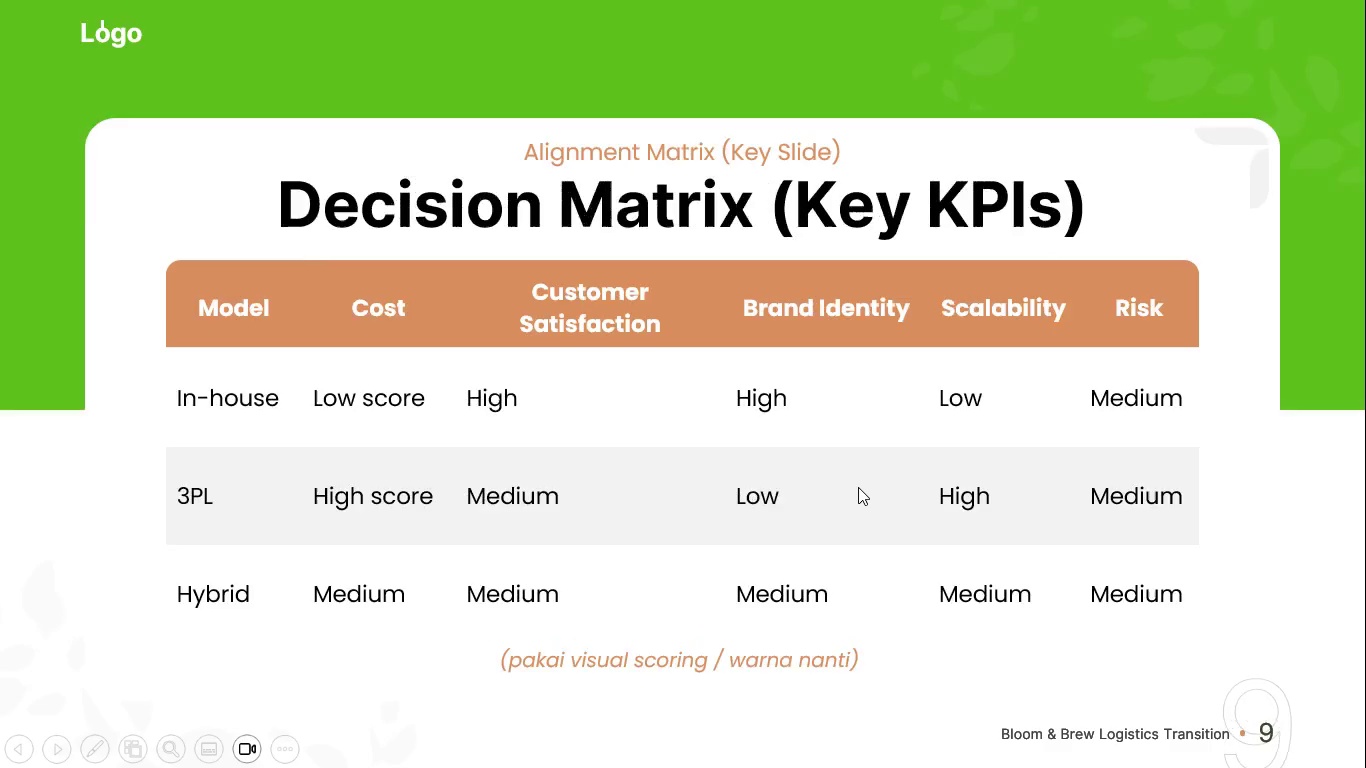 
scroll: coordinate [858, 487], scroll_direction: down, amount: 1.0
 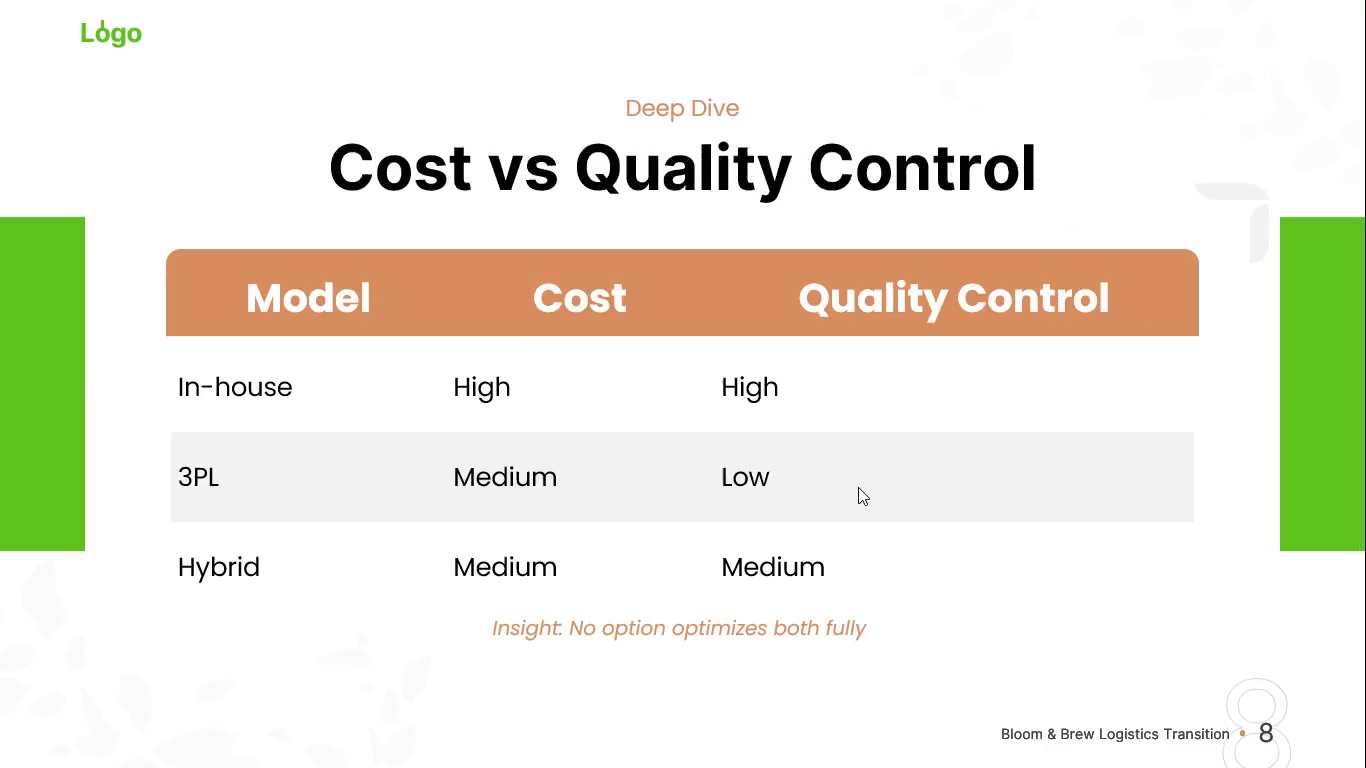 
scroll: coordinate [883, 507], scroll_direction: up, amount: 5.0
 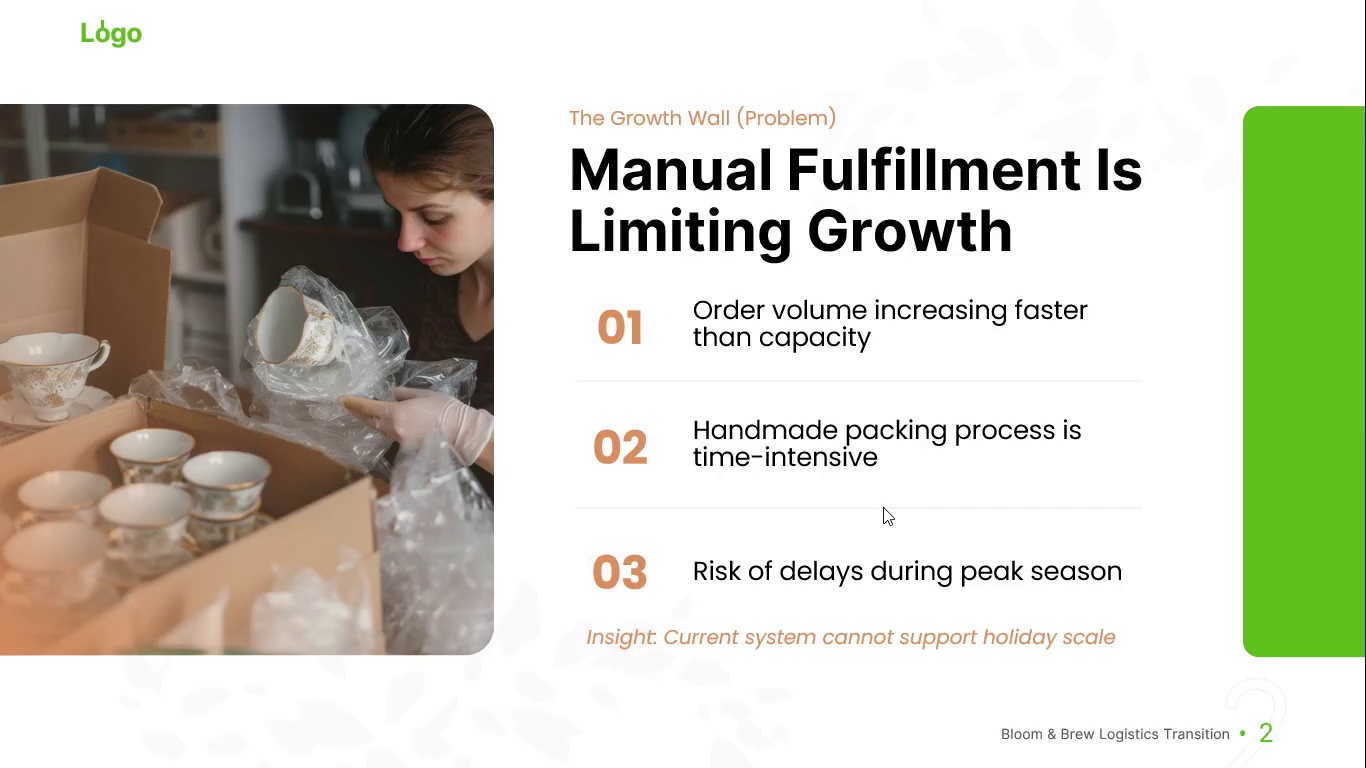 
scroll: coordinate [883, 507], scroll_direction: down, amount: 1.0
 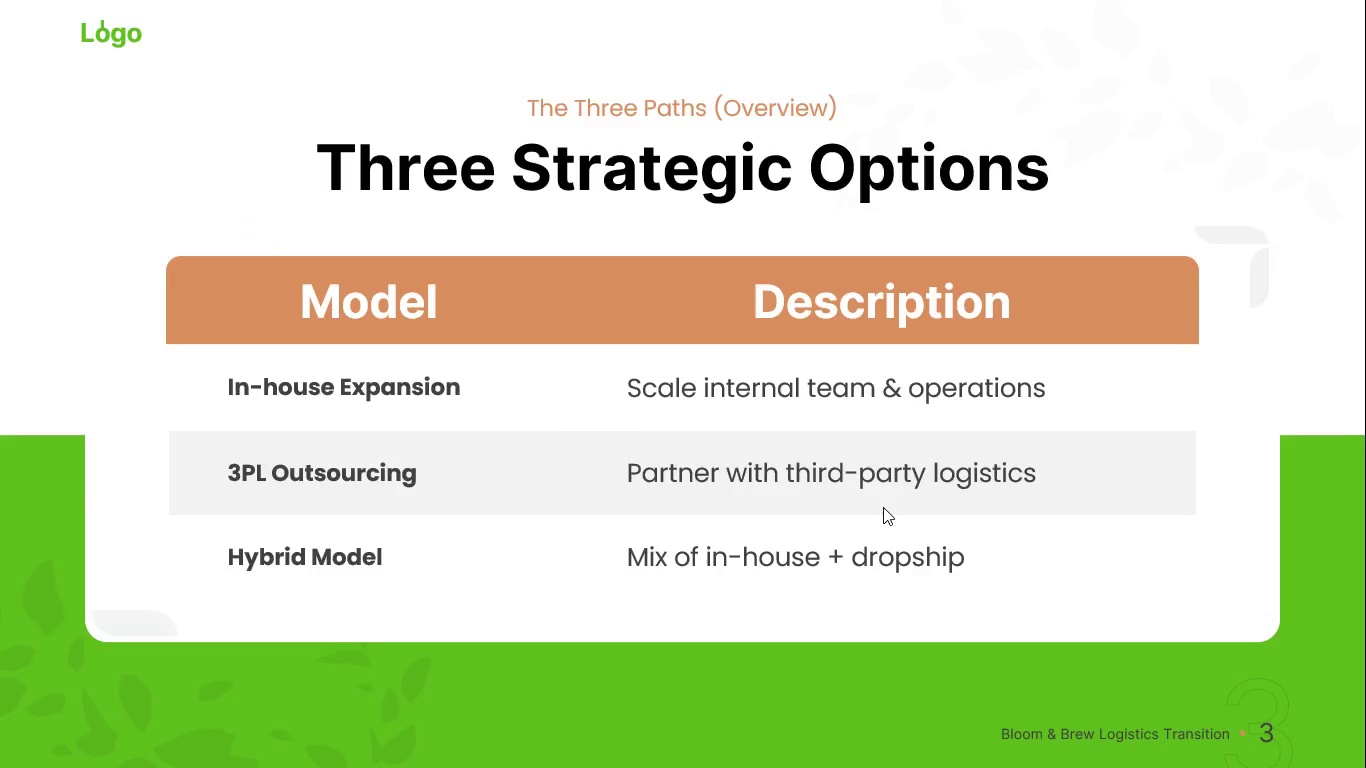 
key(Escape)
 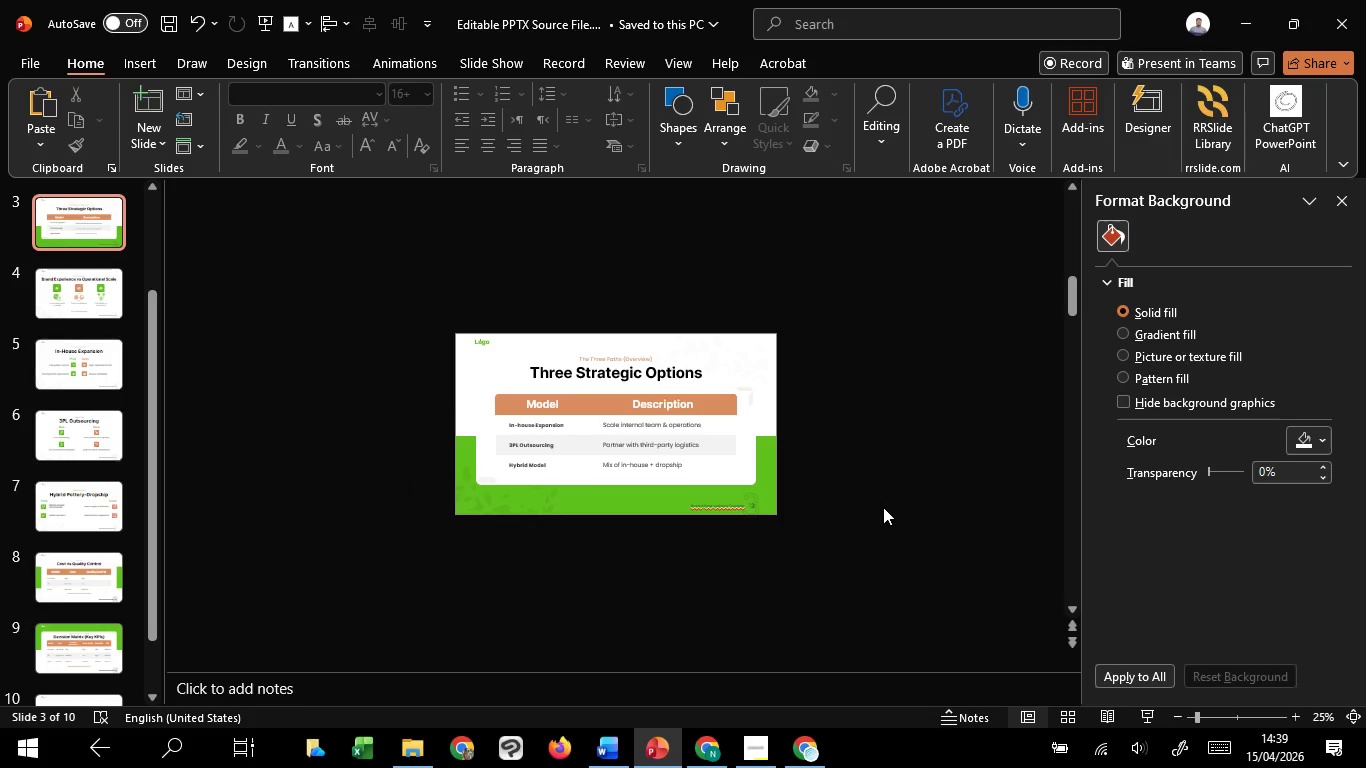 
hold_key(key=ControlLeft, duration=1.19)
scroll: coordinate [883, 507], scroll_direction: down, amount: 1.0
 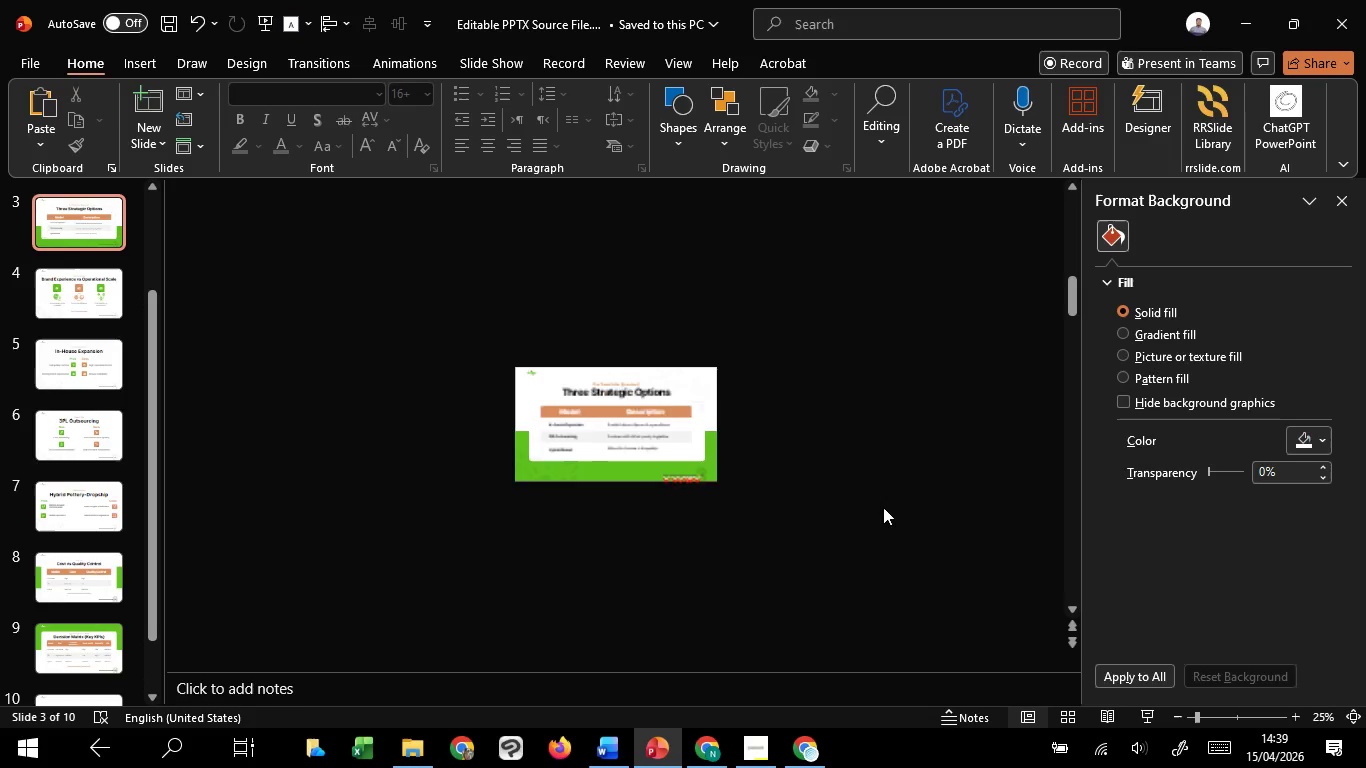 
scroll: coordinate [883, 507], scroll_direction: up, amount: 1.0
 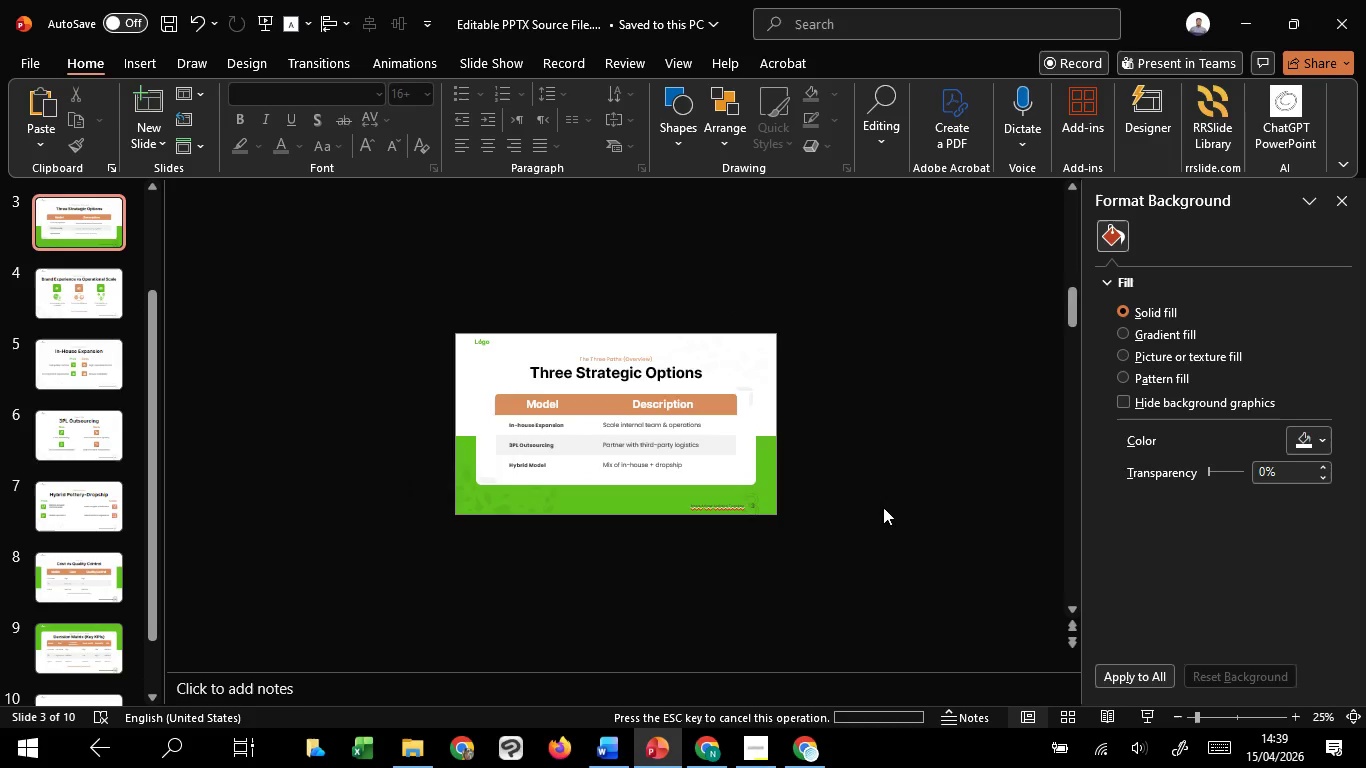 
scroll: coordinate [858, 489], scroll_direction: down, amount: 20.0
 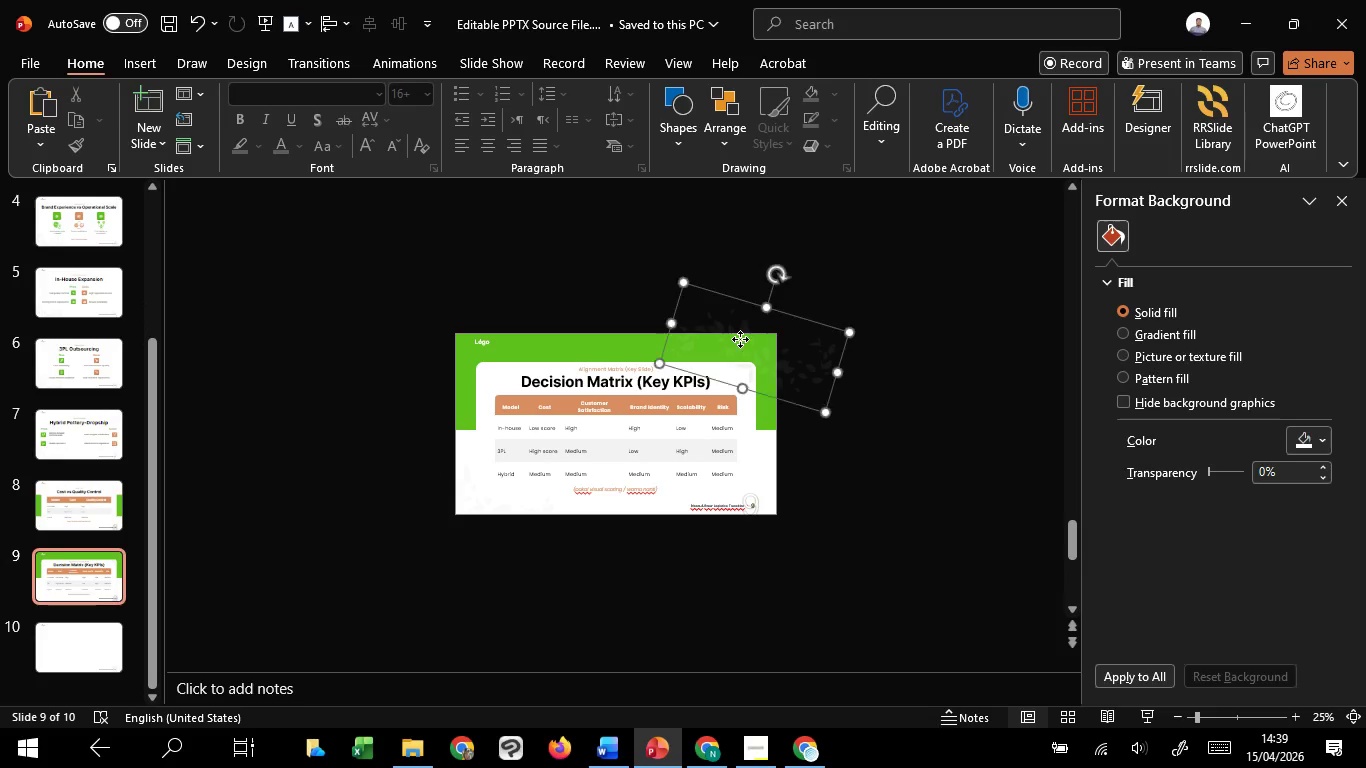 
left_click([740, 339])
 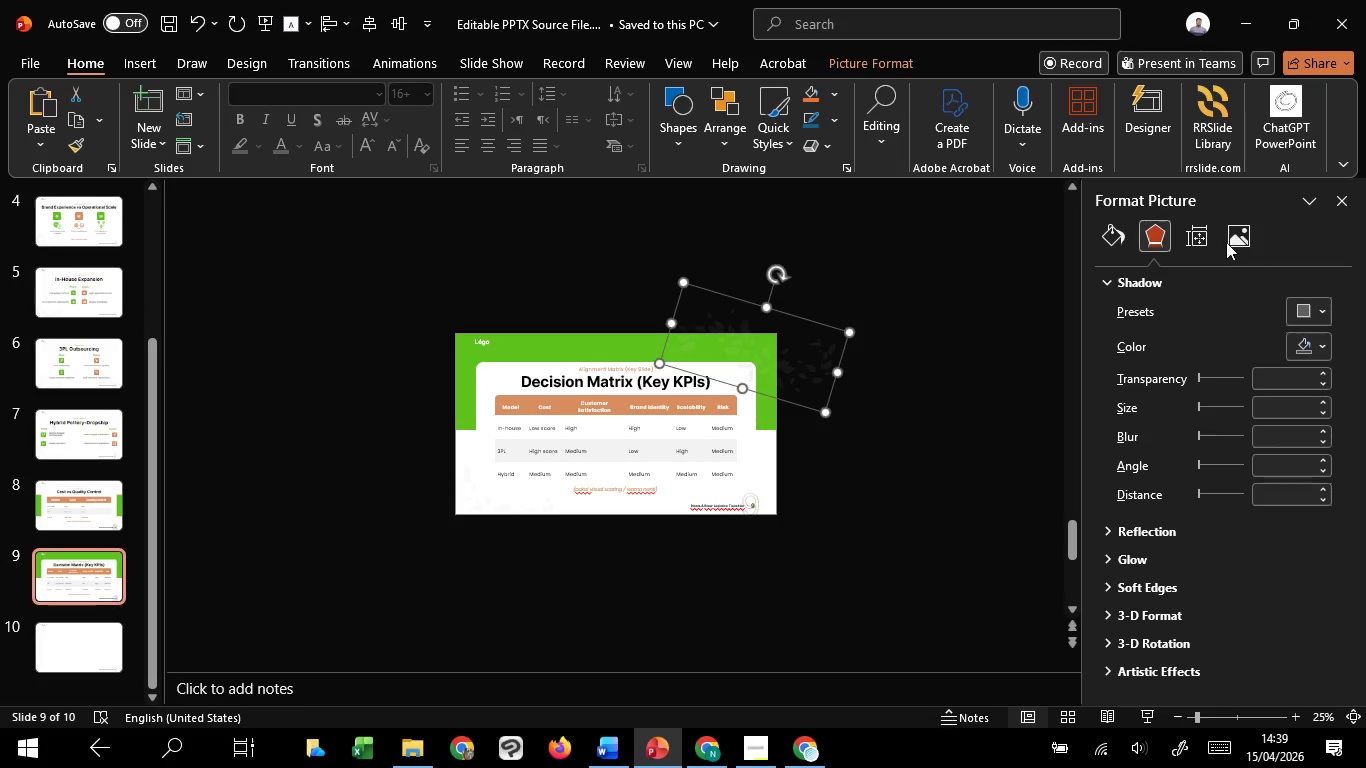 
left_click([1228, 240])
 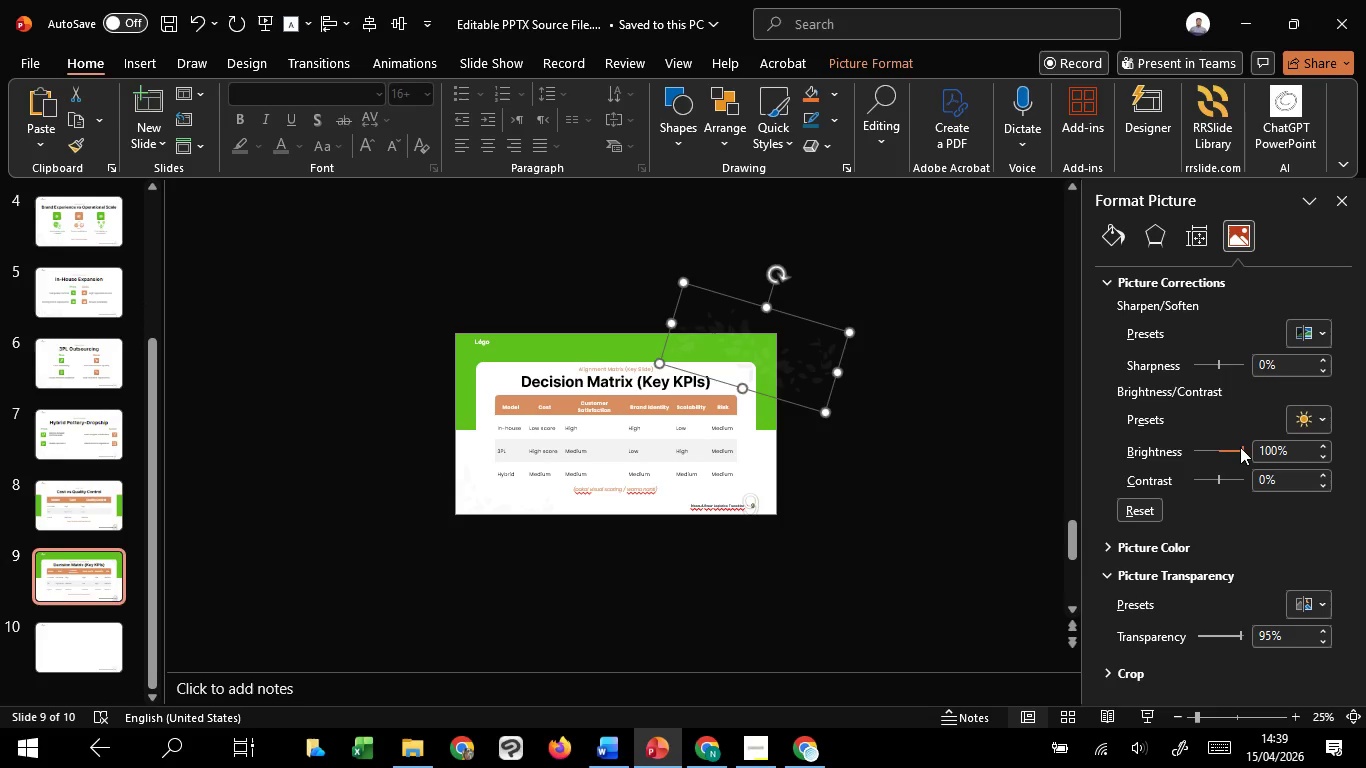 
left_click_drag(start_coordinate=[1240, 448], to_coordinate=[1127, 452])
 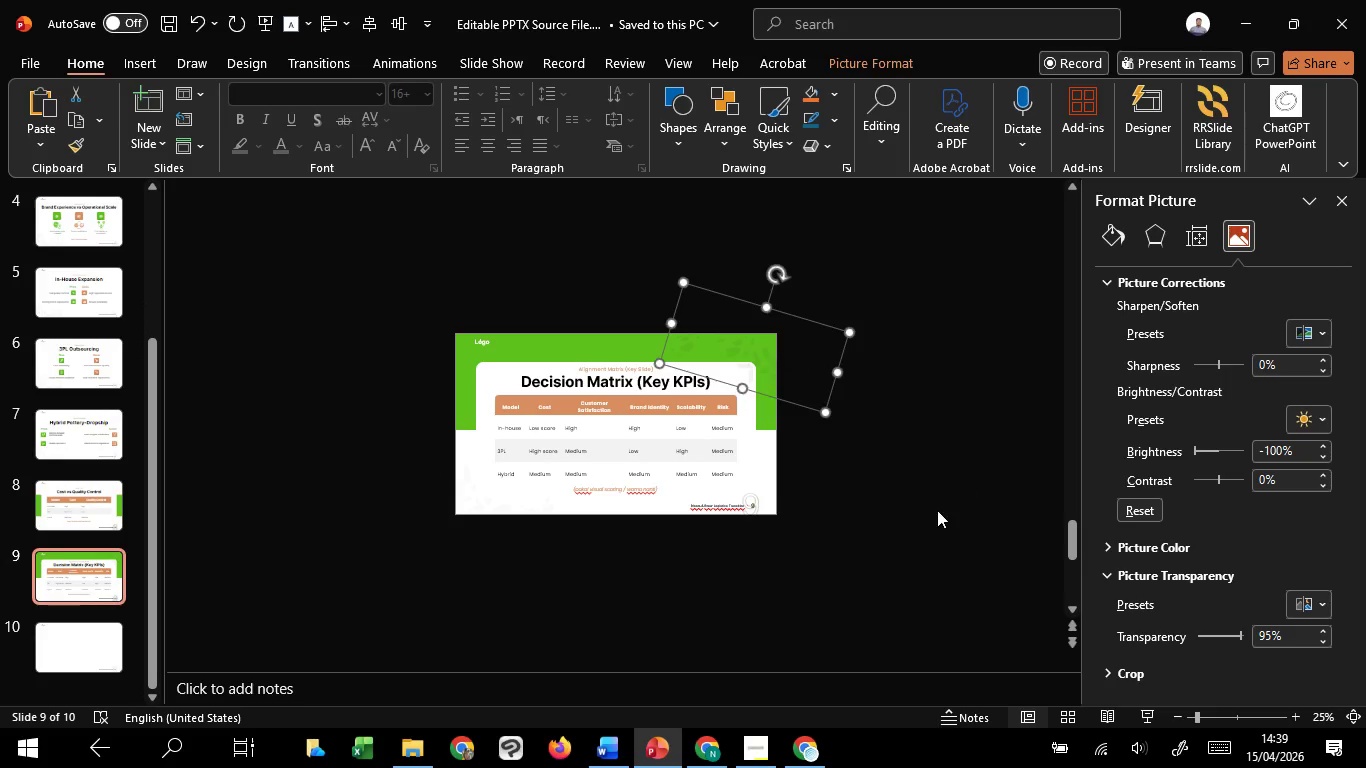 
left_click([937, 510])
 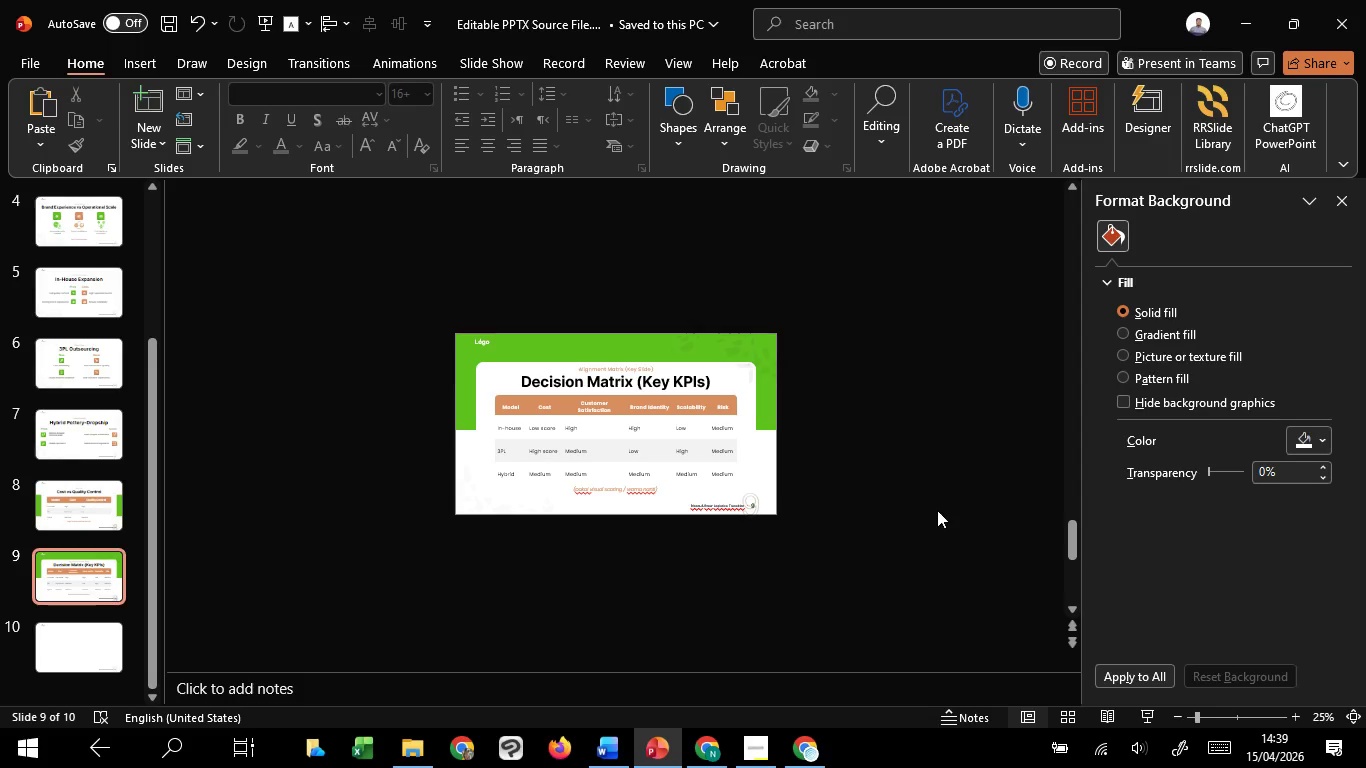 
scroll: coordinate [937, 510], scroll_direction: down, amount: 1.0
 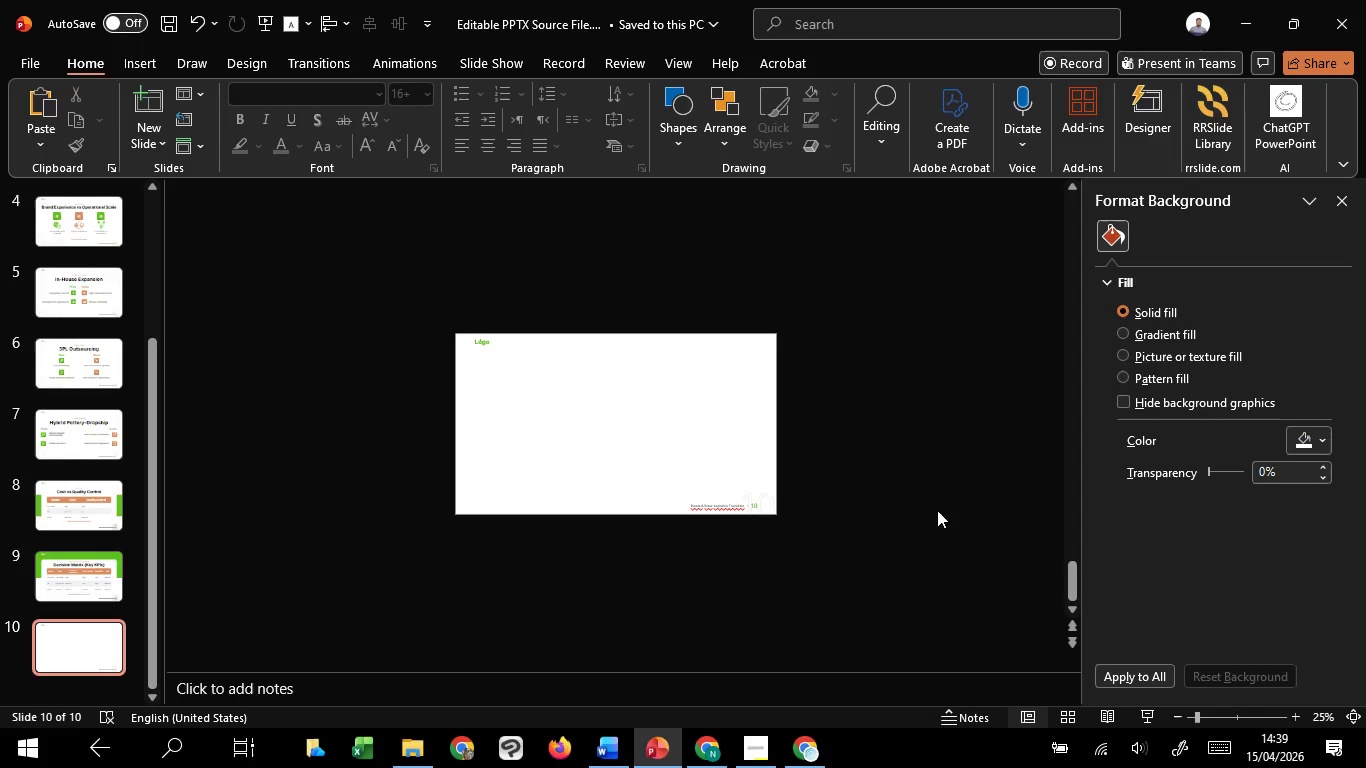 
scroll: coordinate [937, 510], scroll_direction: up, amount: 1.0
 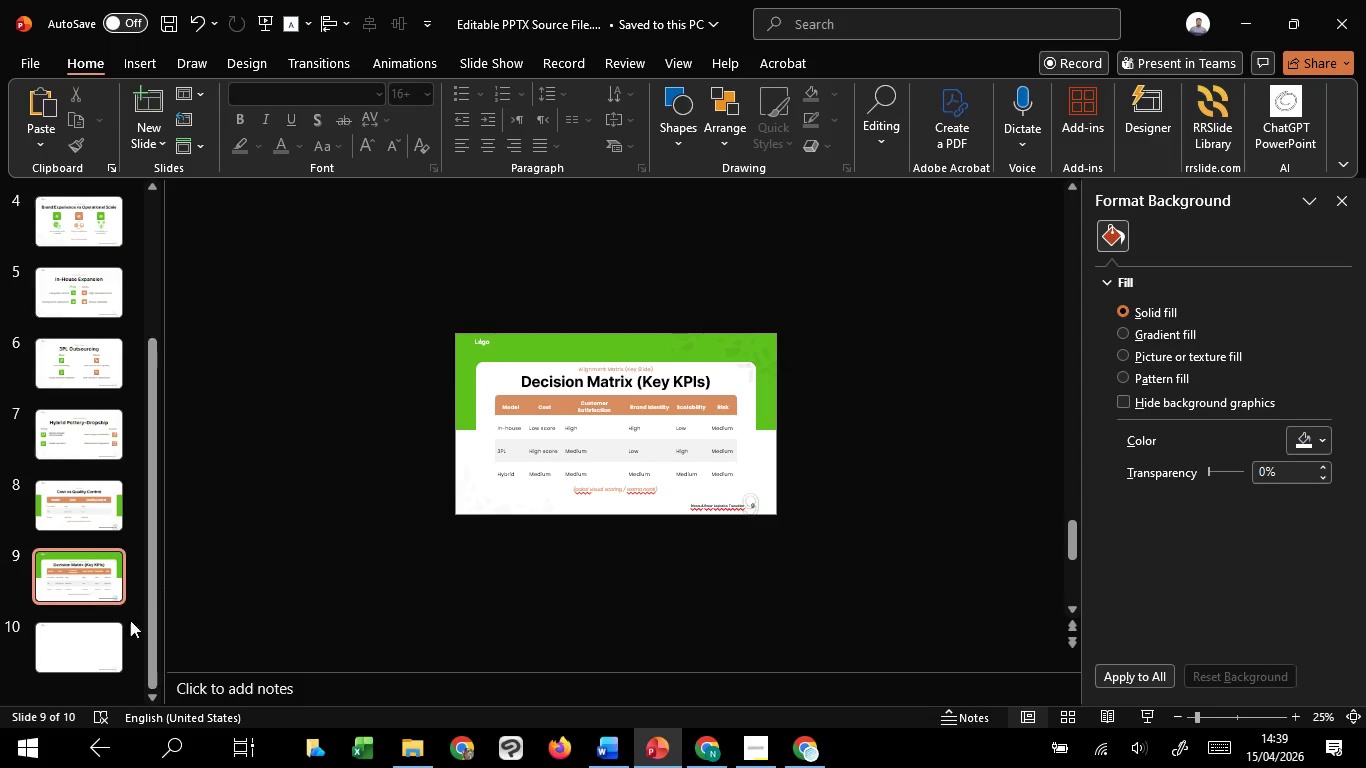 
left_click([119, 651])
 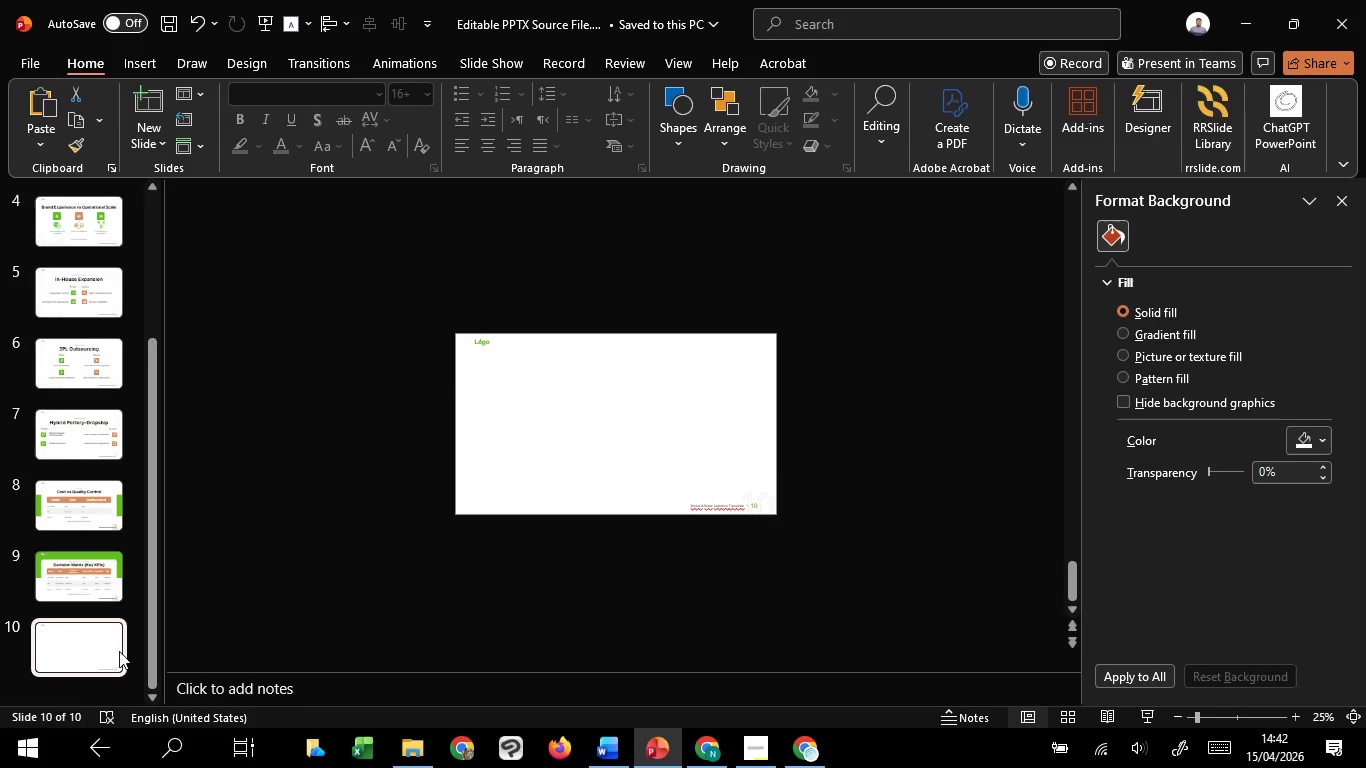 
wait(192.55)
 